 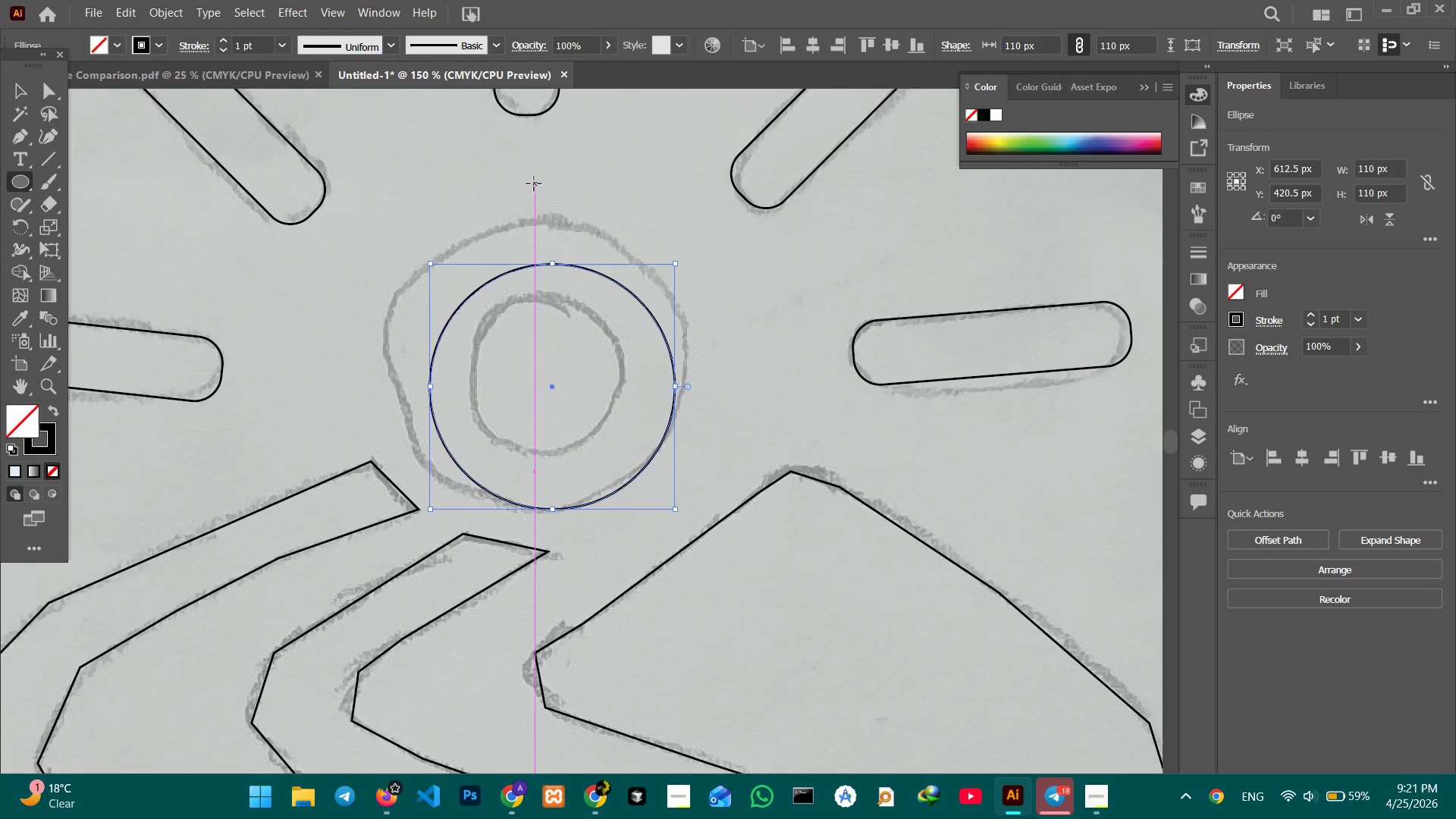 
hold_key(key=ShiftLeft, duration=2.19)
 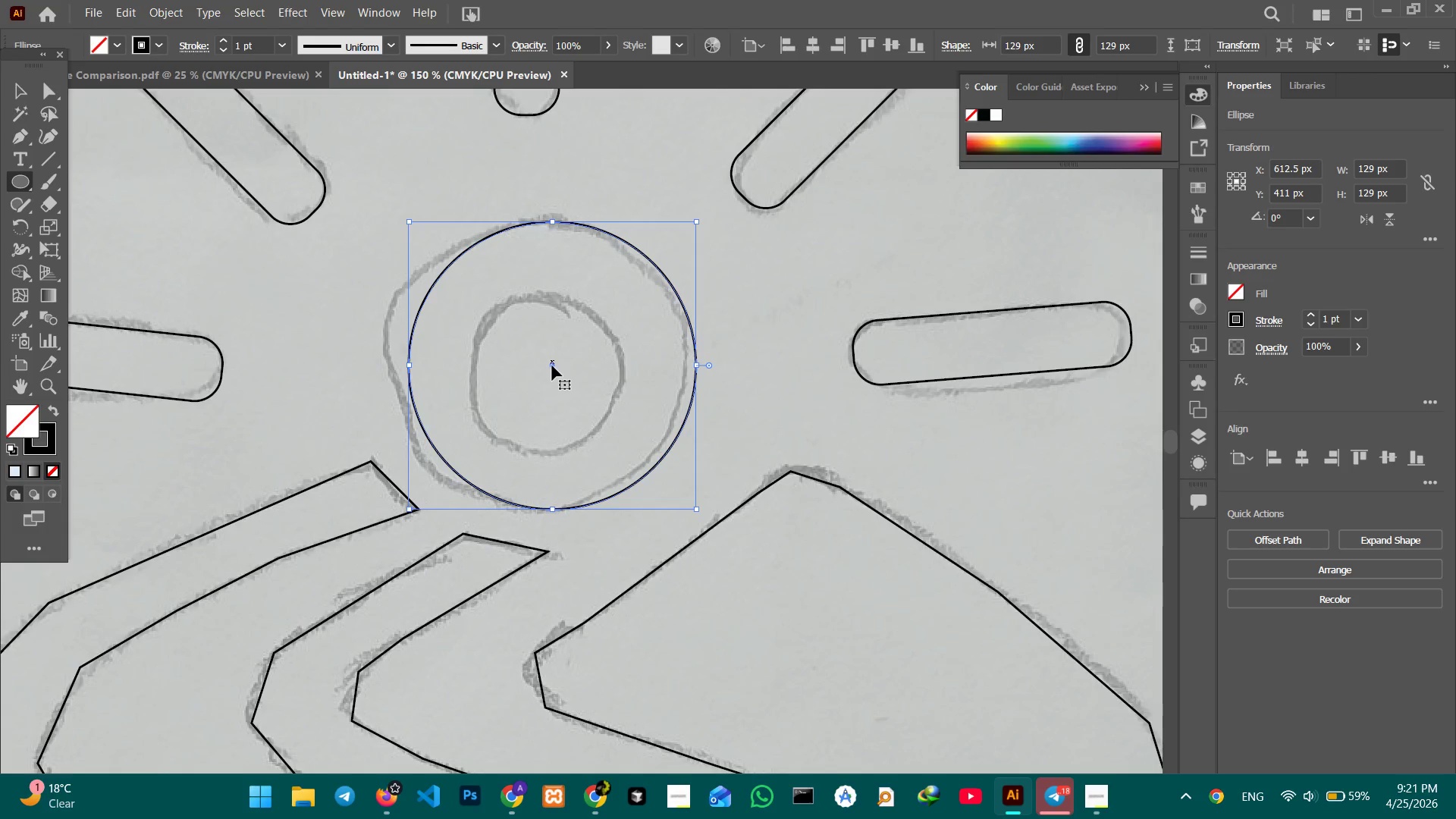 
left_click_drag(start_coordinate=[553, 366], to_coordinate=[542, 364])
 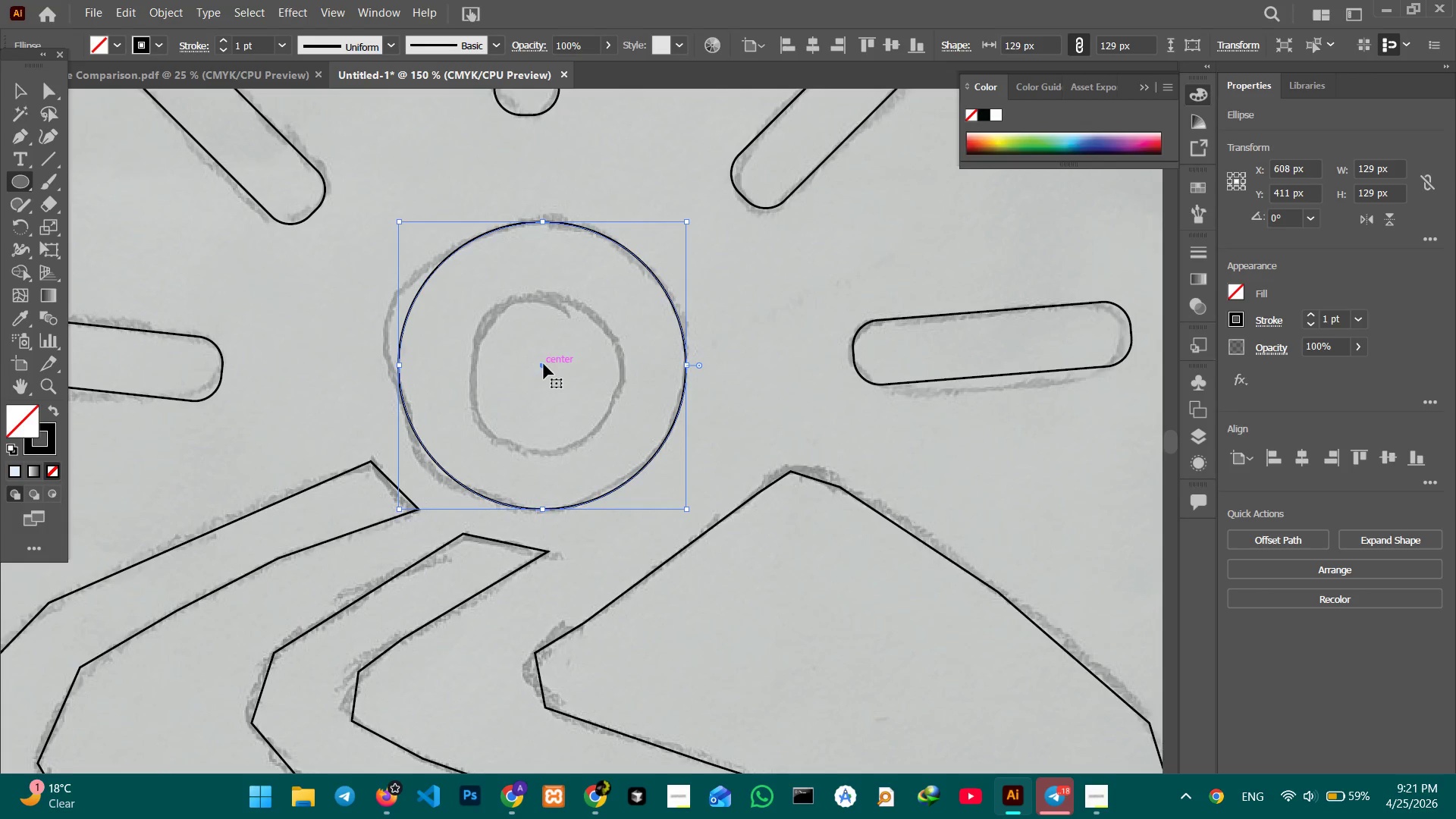 
left_click_drag(start_coordinate=[544, 364], to_coordinate=[540, 364])
 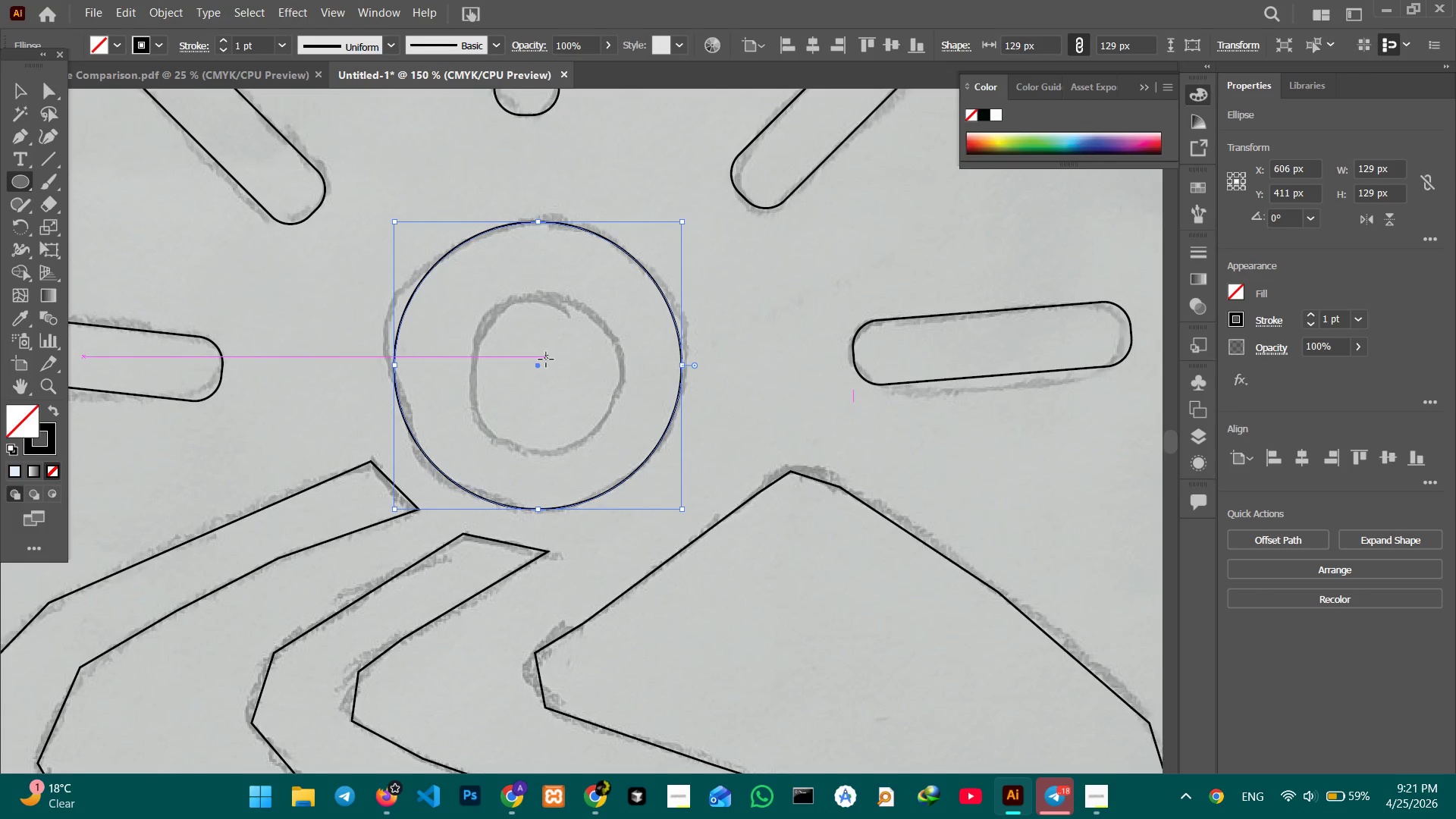 
key(Control+C)
 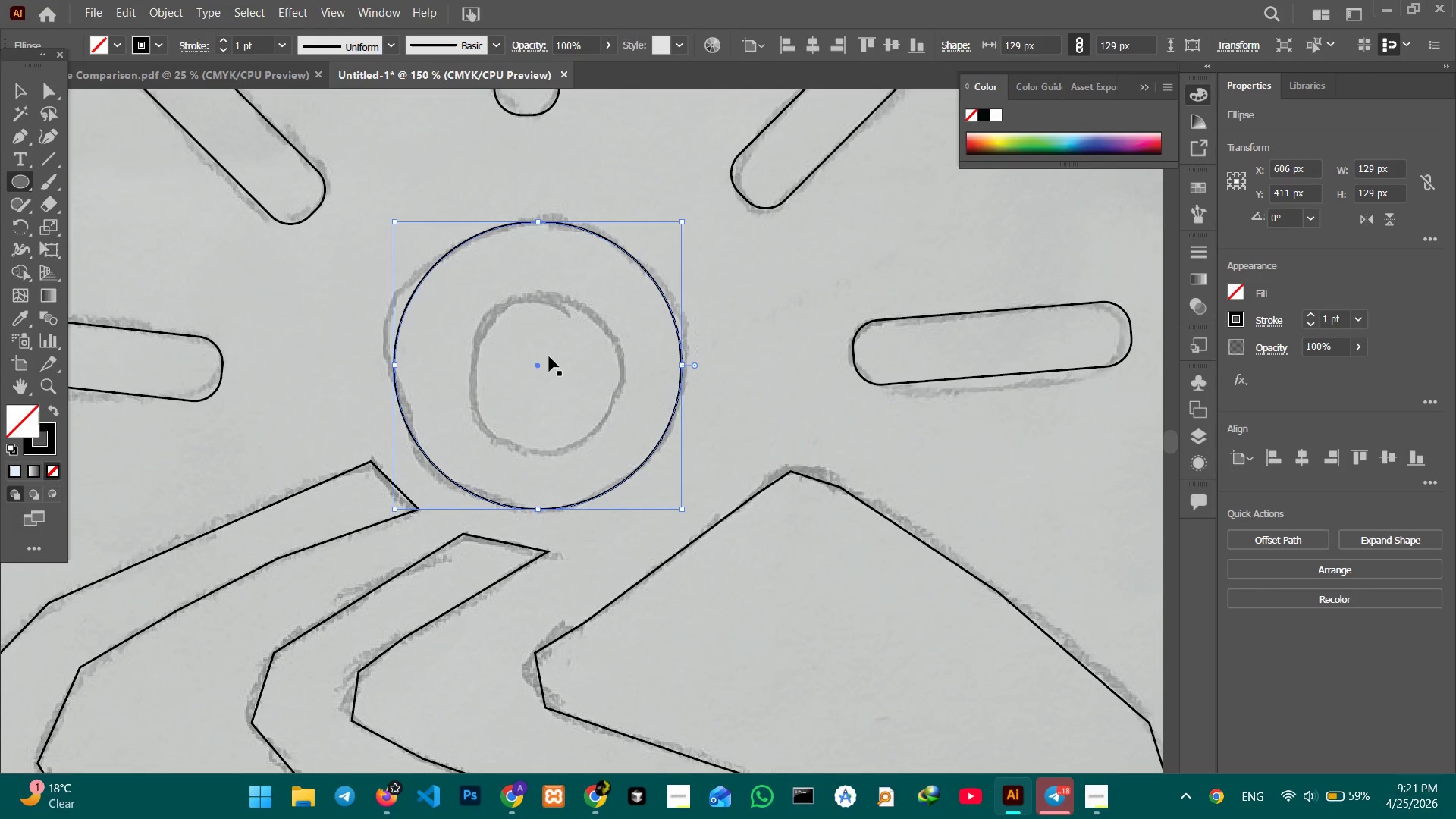 
key(Control+V)
 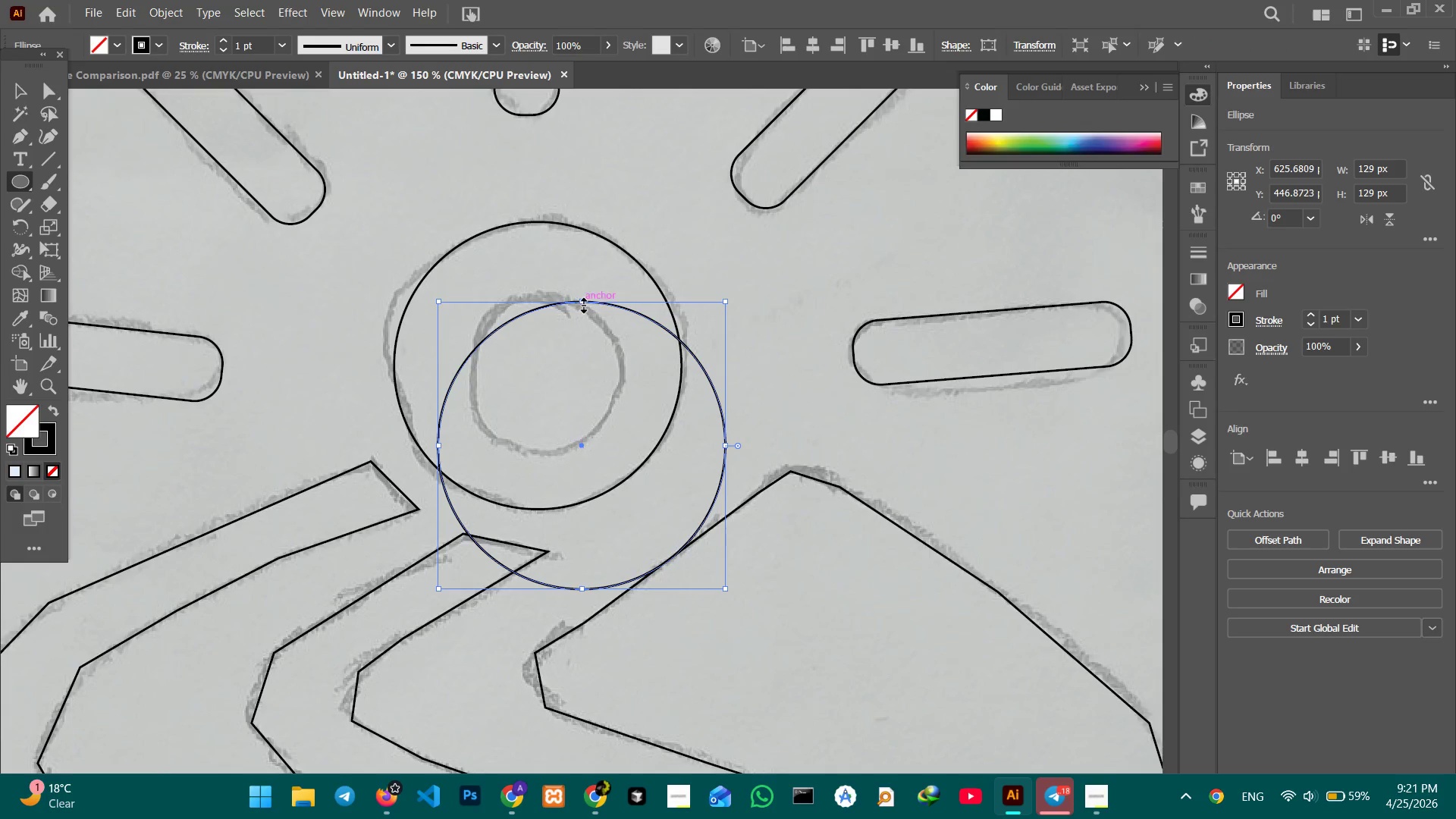 
left_click_drag(start_coordinate=[582, 303], to_coordinate=[592, 401])
 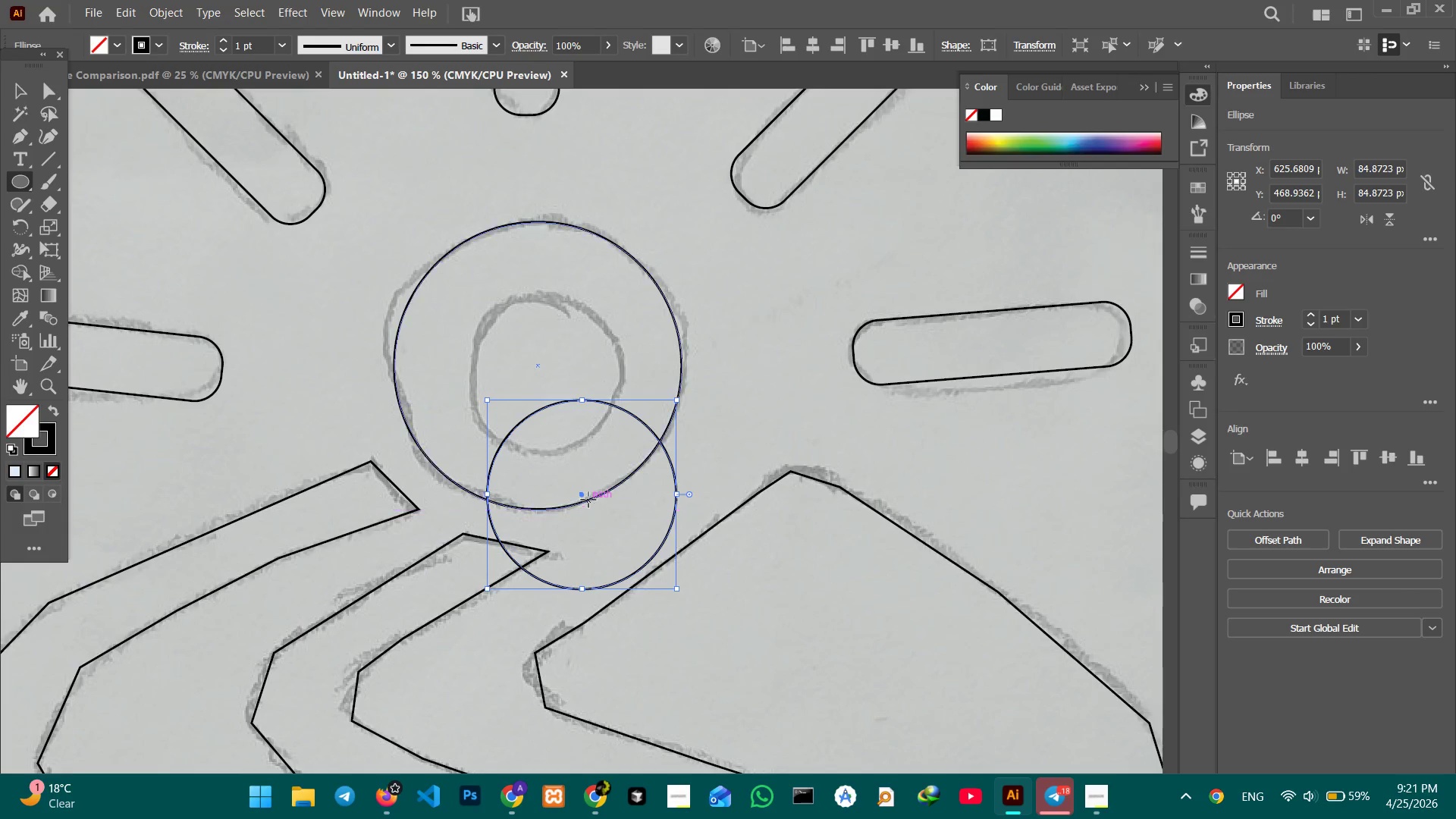 
hold_key(key=ShiftLeft, duration=0.94)
 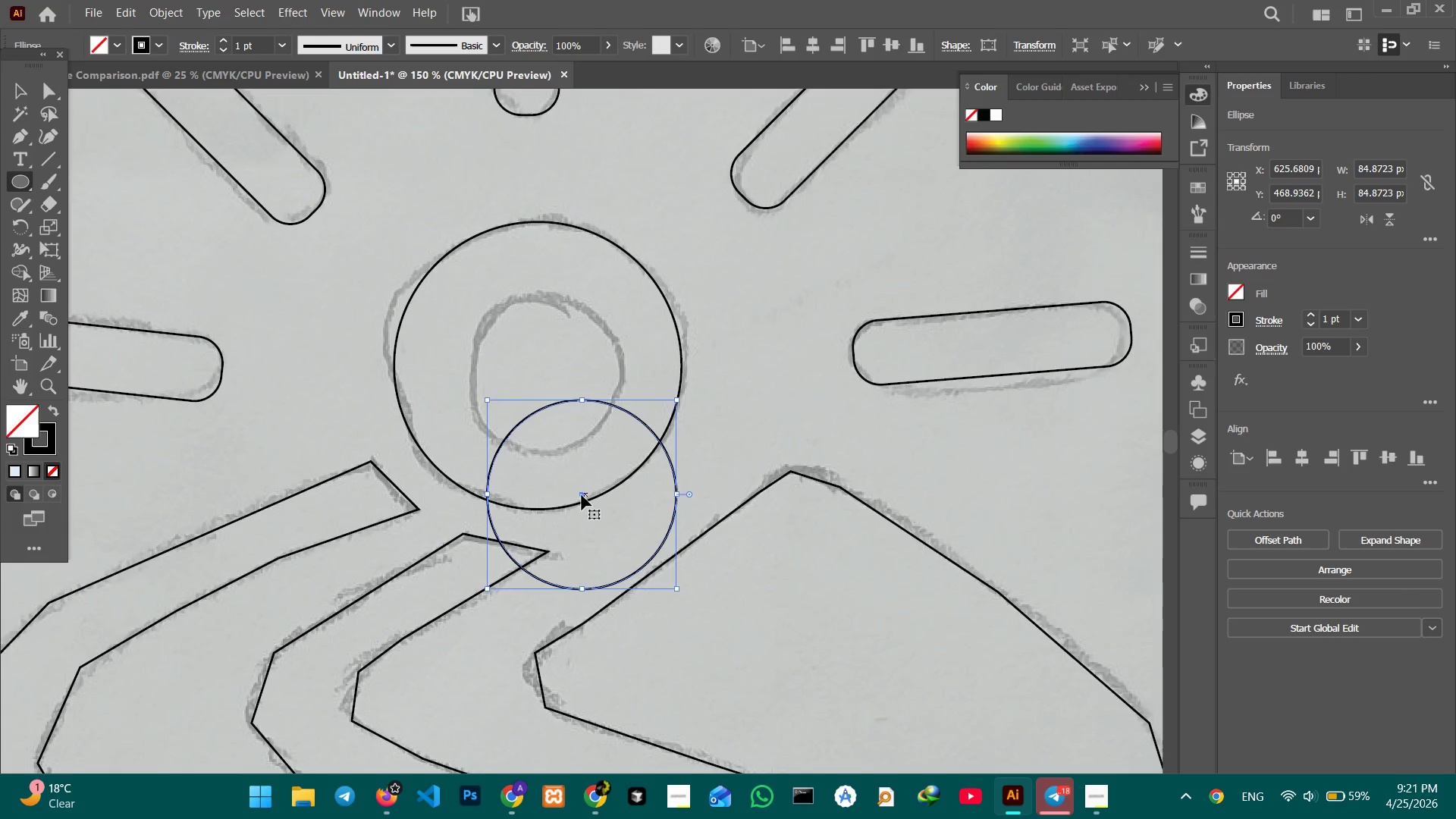 
left_click_drag(start_coordinate=[582, 495], to_coordinate=[554, 375])
 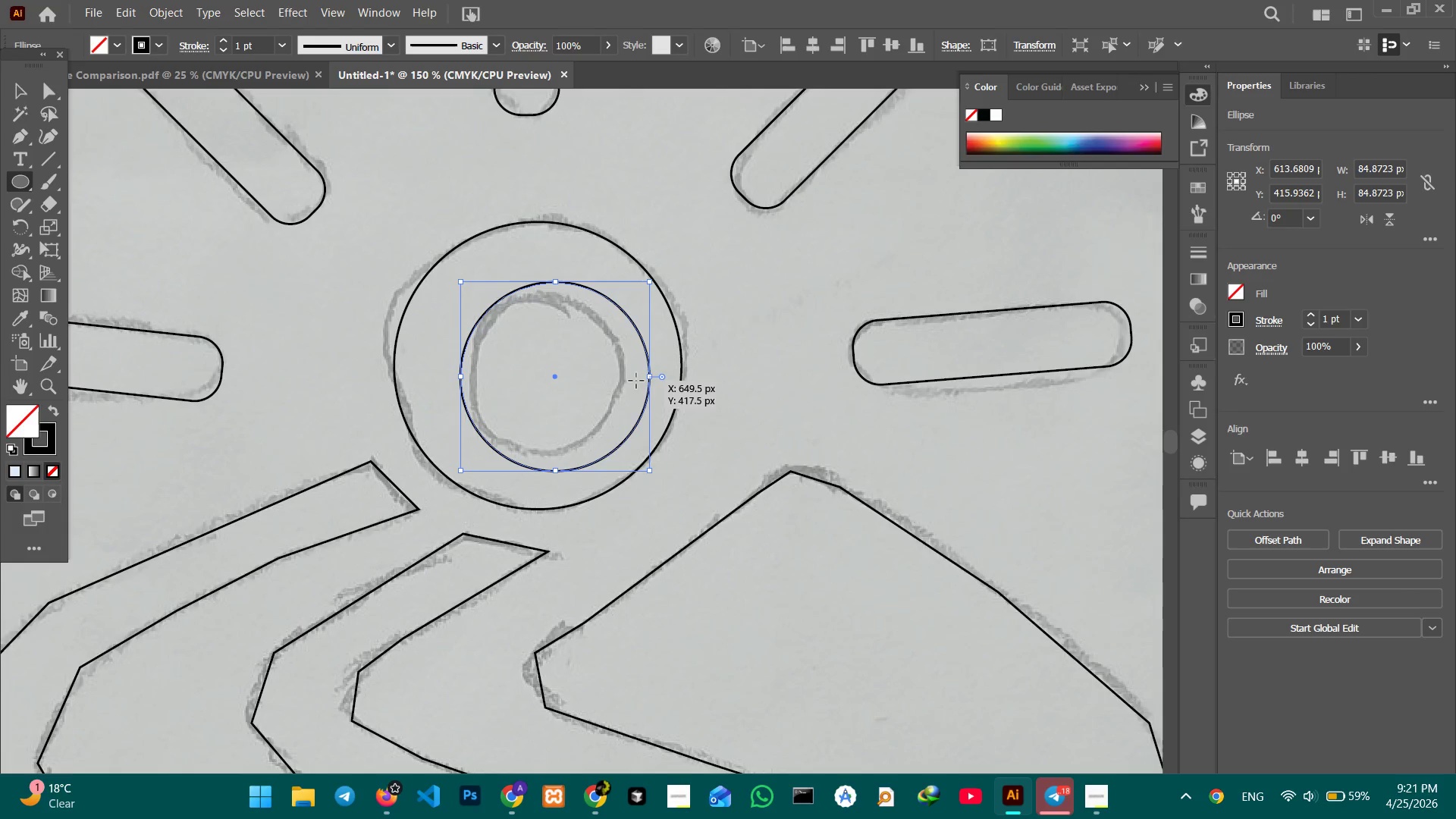 
hold_key(key=ShiftLeft, duration=2.14)
left_click_drag(start_coordinate=[647, 378], to_coordinate=[617, 371])
 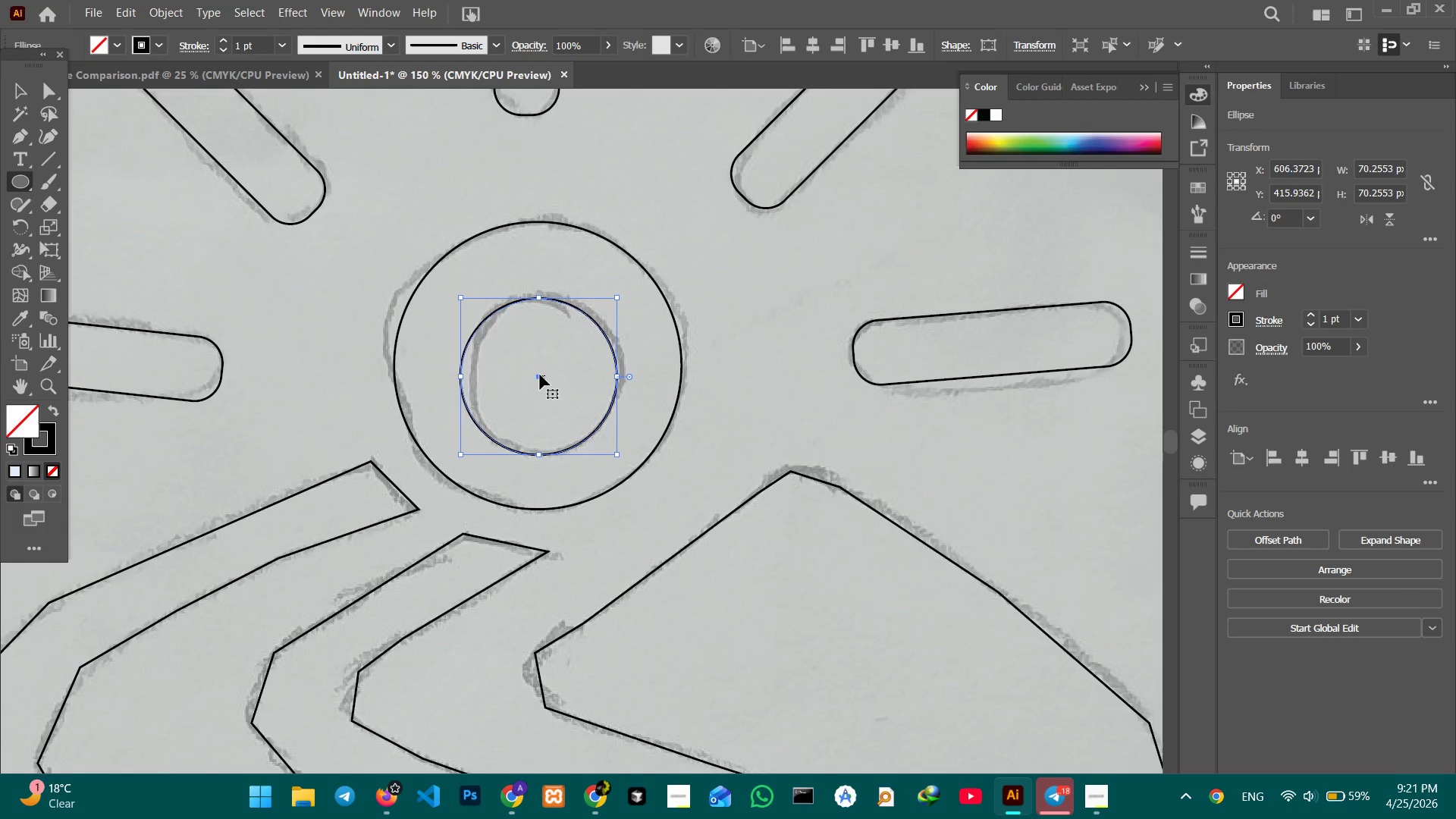 
left_click_drag(start_coordinate=[539, 375], to_coordinate=[546, 375])
 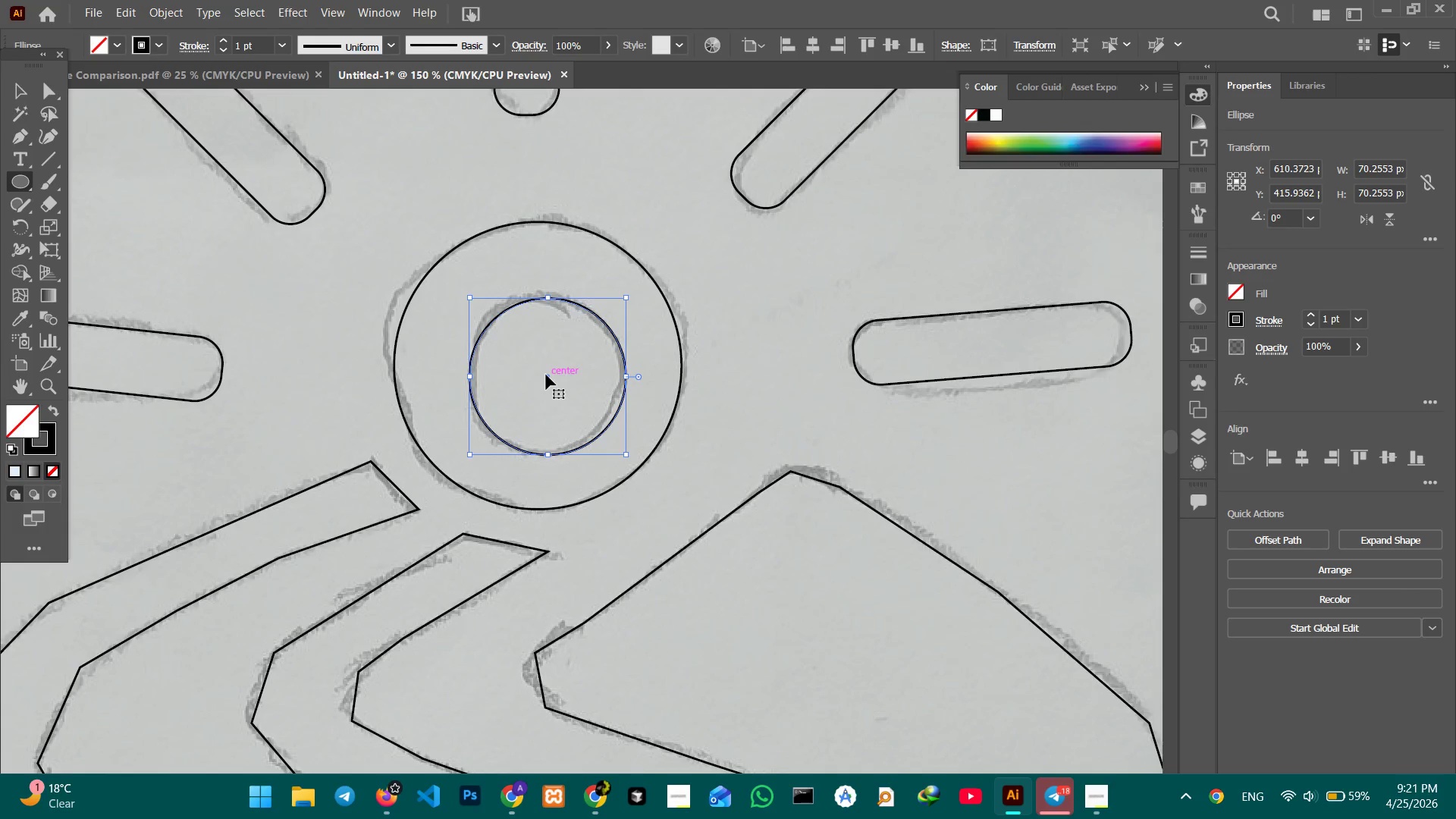 
key(Shift+ShiftLeft)
 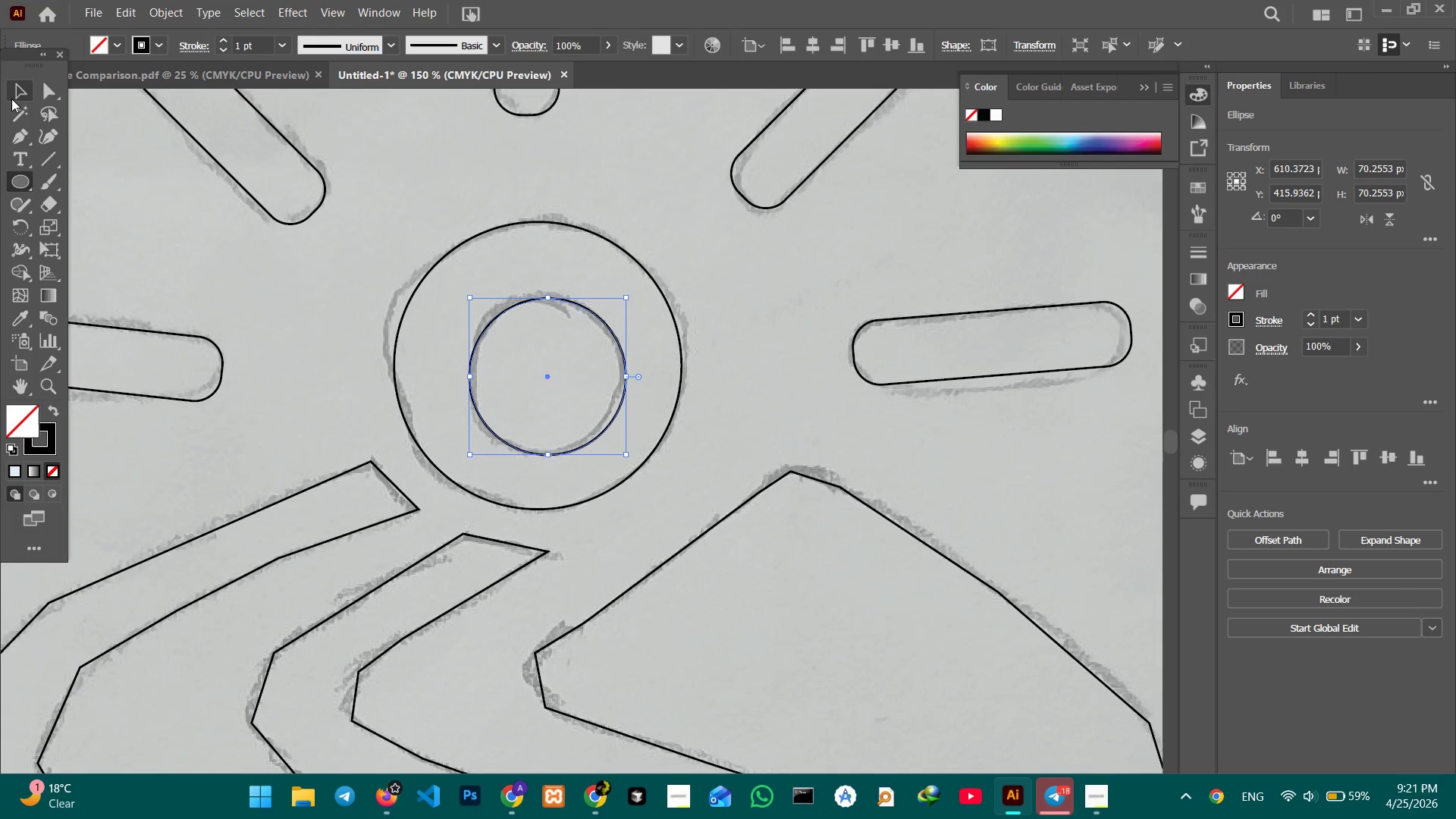 
left_click([14, 95])
 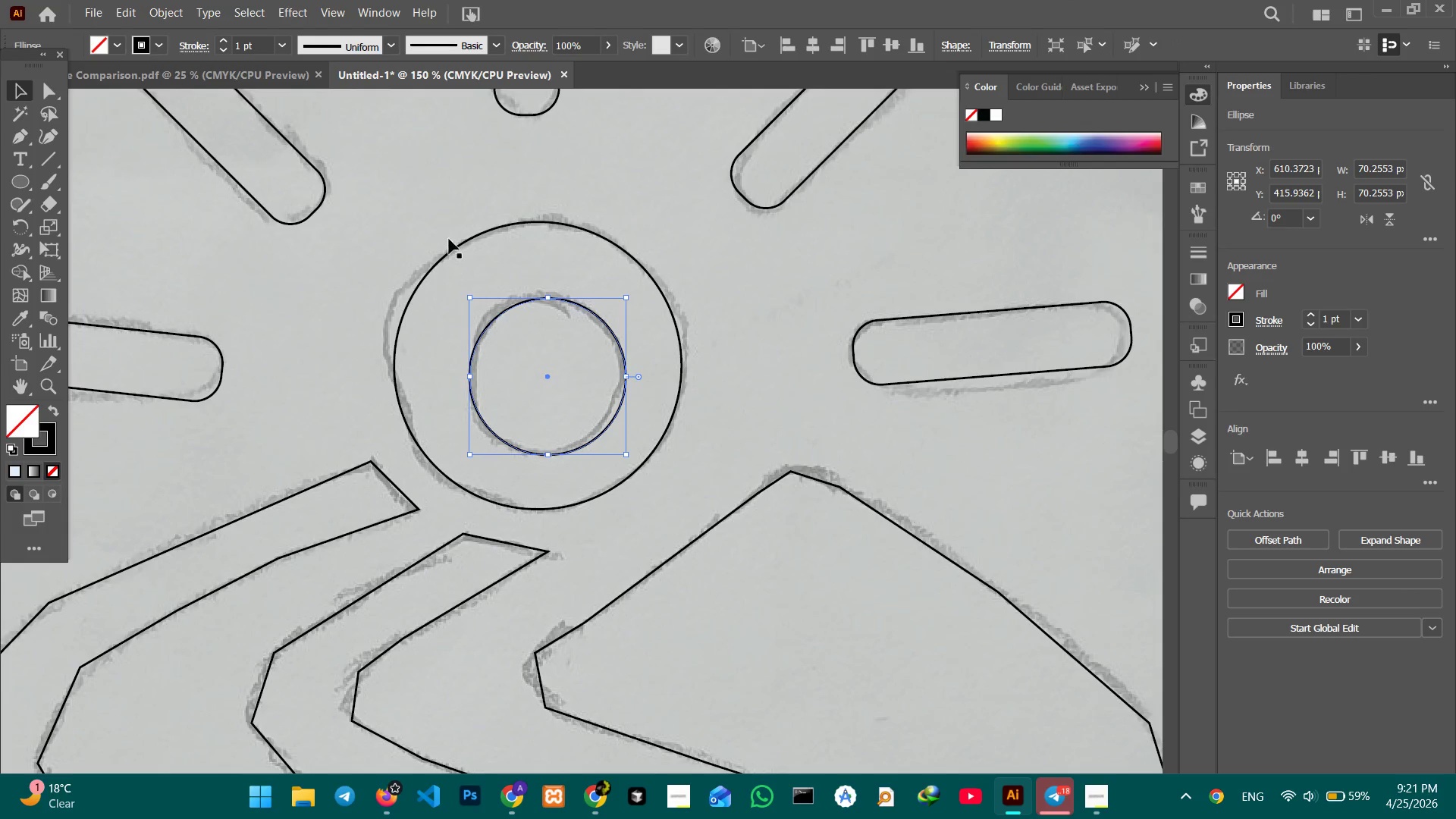 
hold_key(key=ShiftLeft, duration=1.36)
left_click([479, 236])
 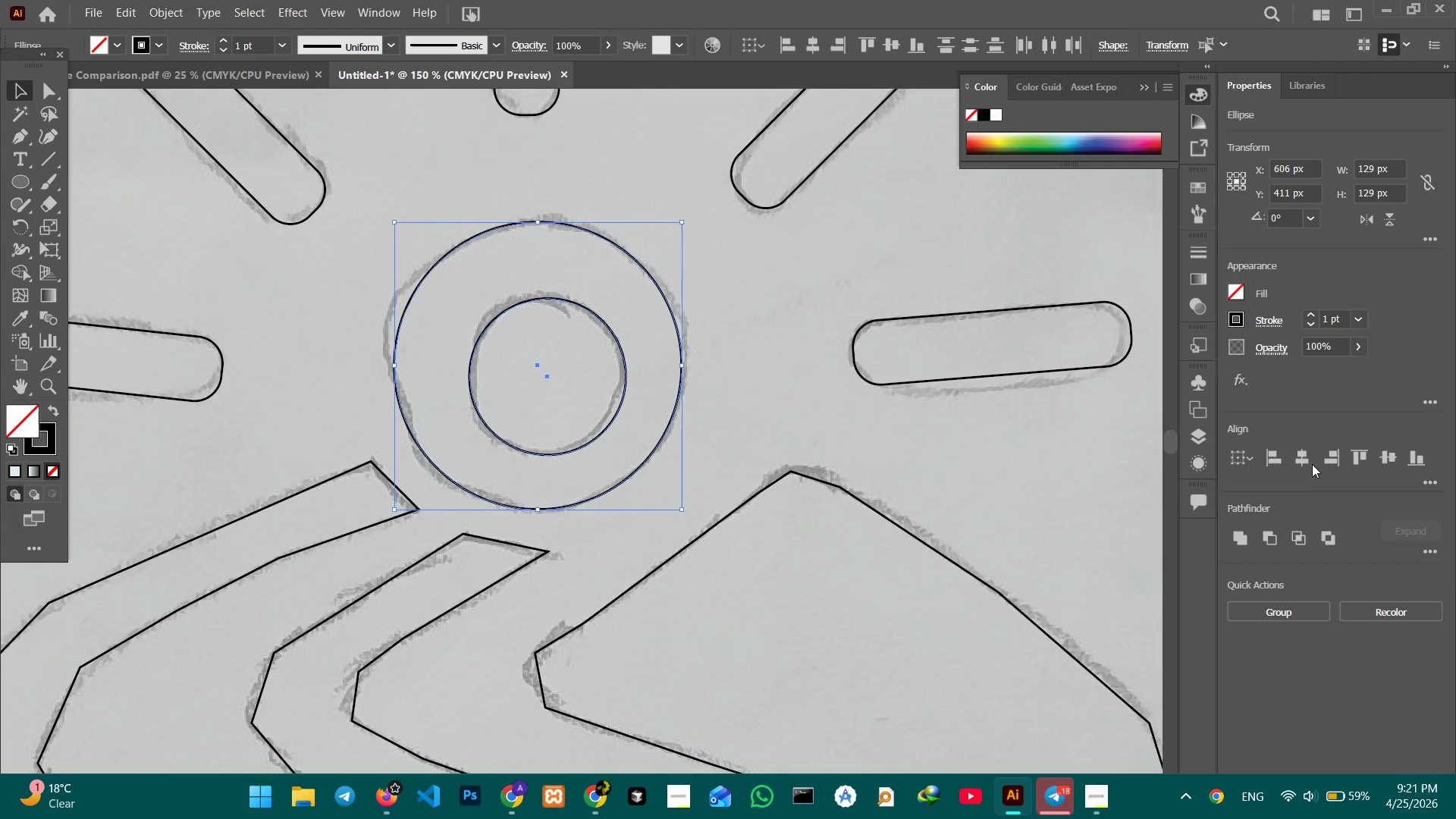 
left_click([1308, 460])
 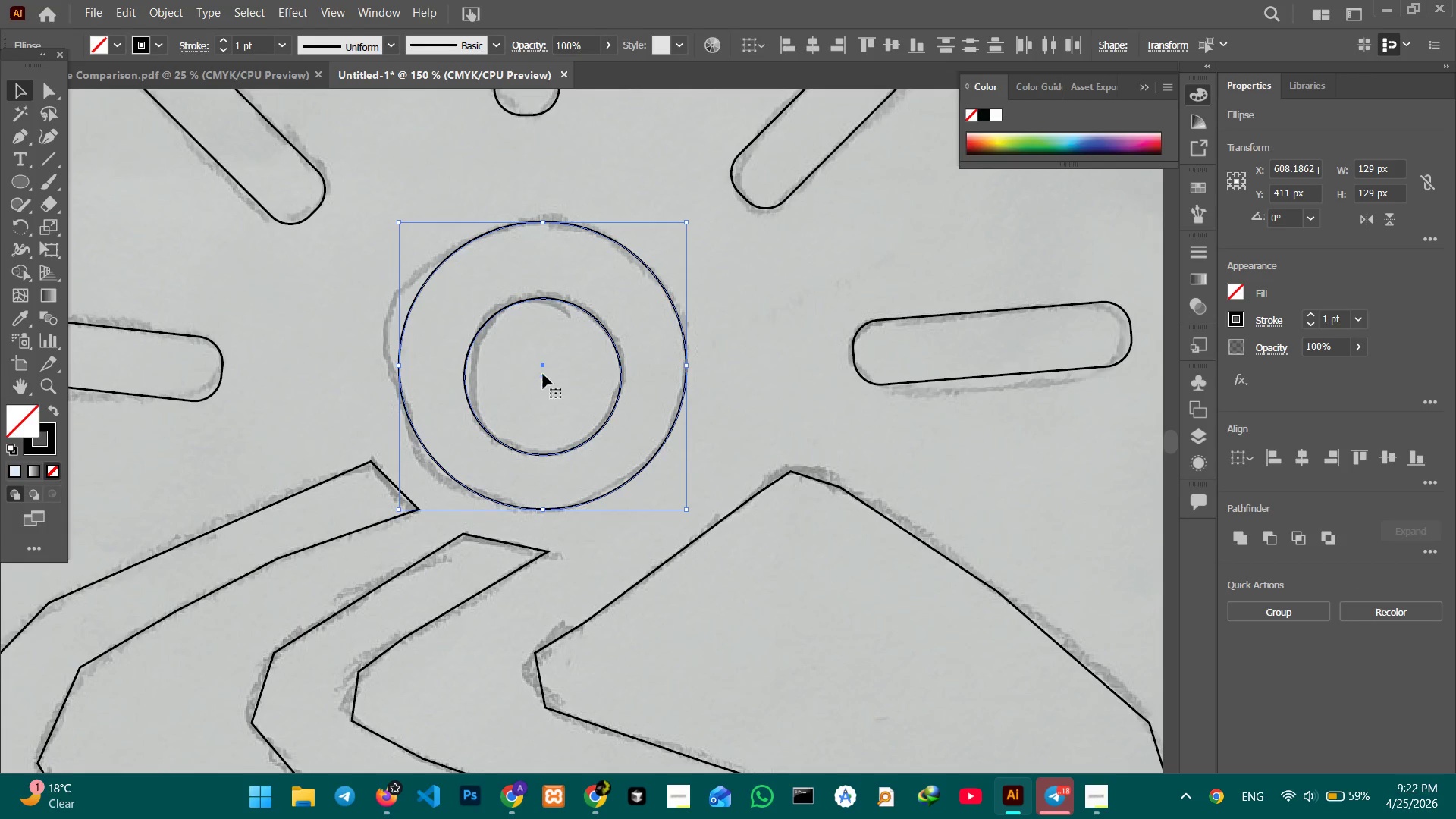 
left_click_drag(start_coordinate=[541, 374], to_coordinate=[533, 374])
 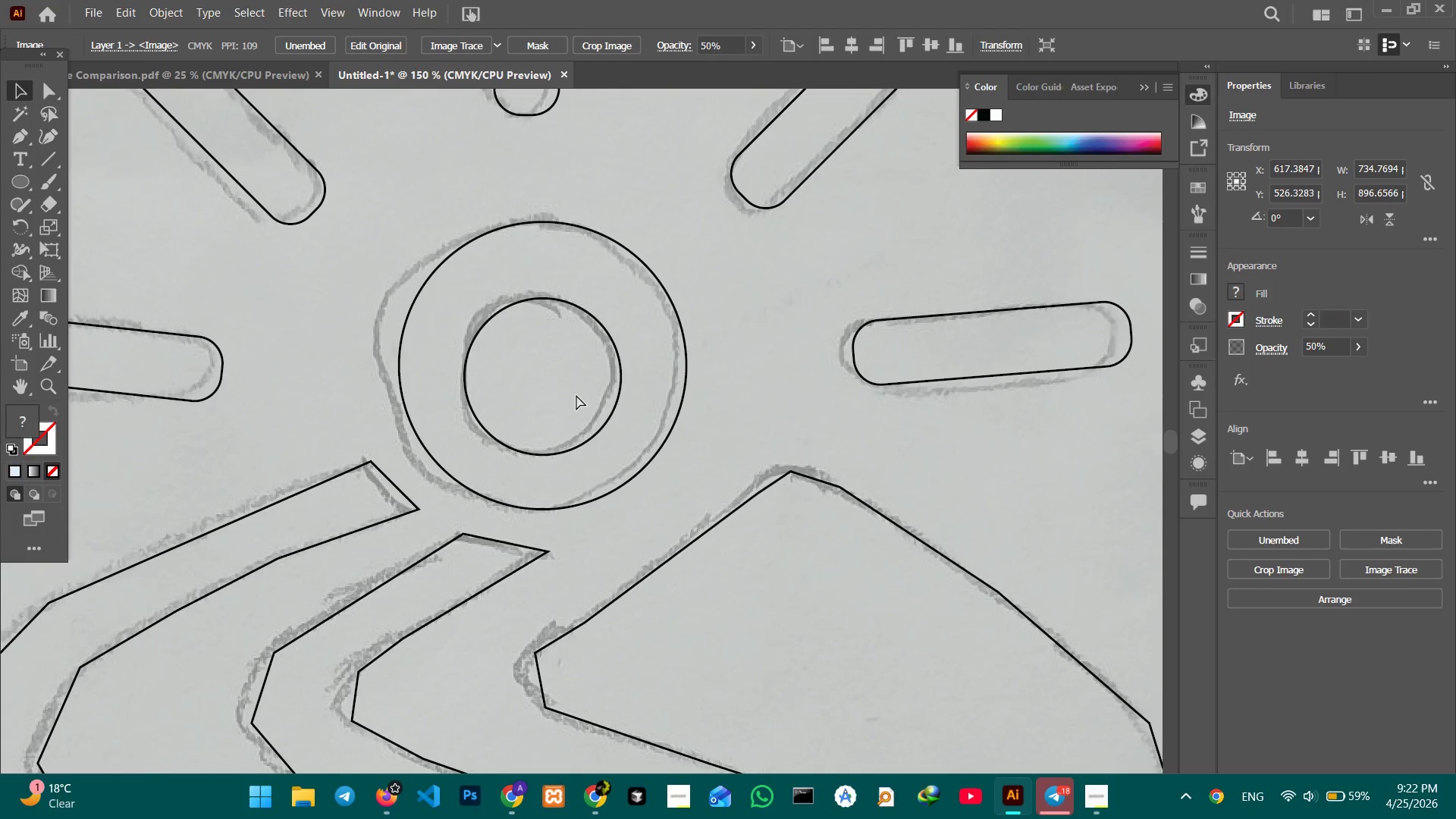 
key(Control+Z)
 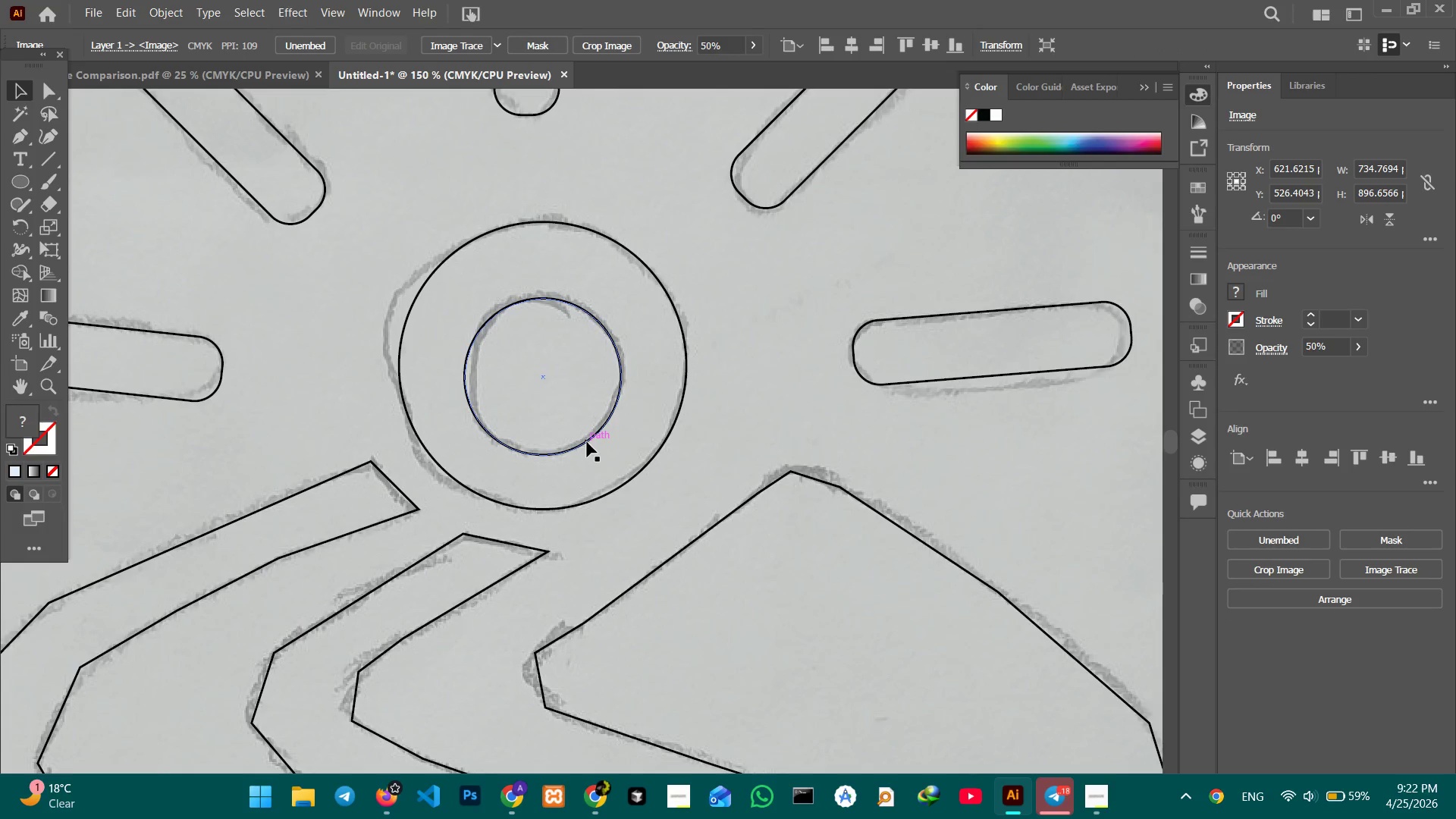 
left_click([587, 441])
 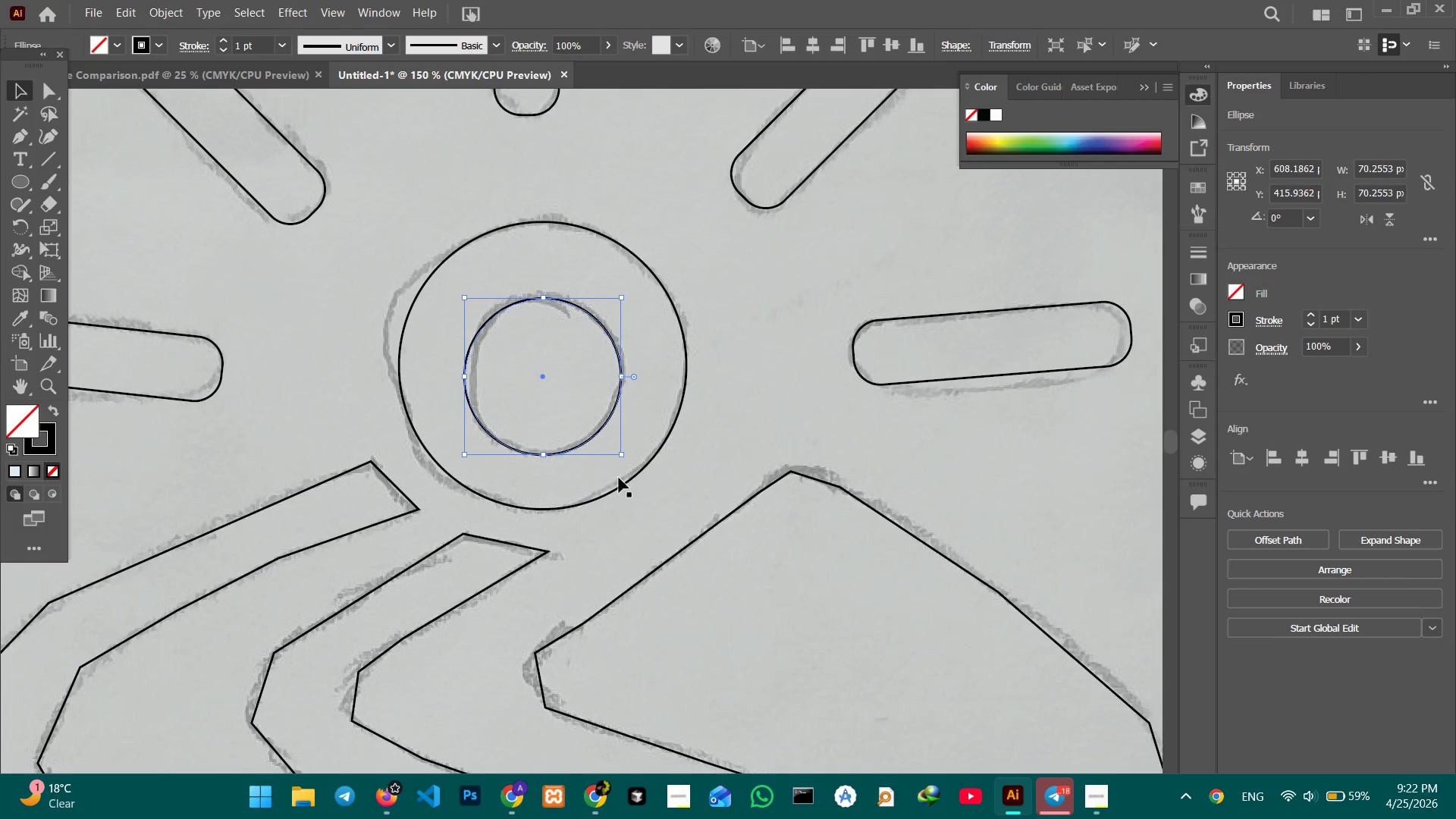 
hold_key(key=ShiftLeft, duration=1.06)
left_click([620, 488])
 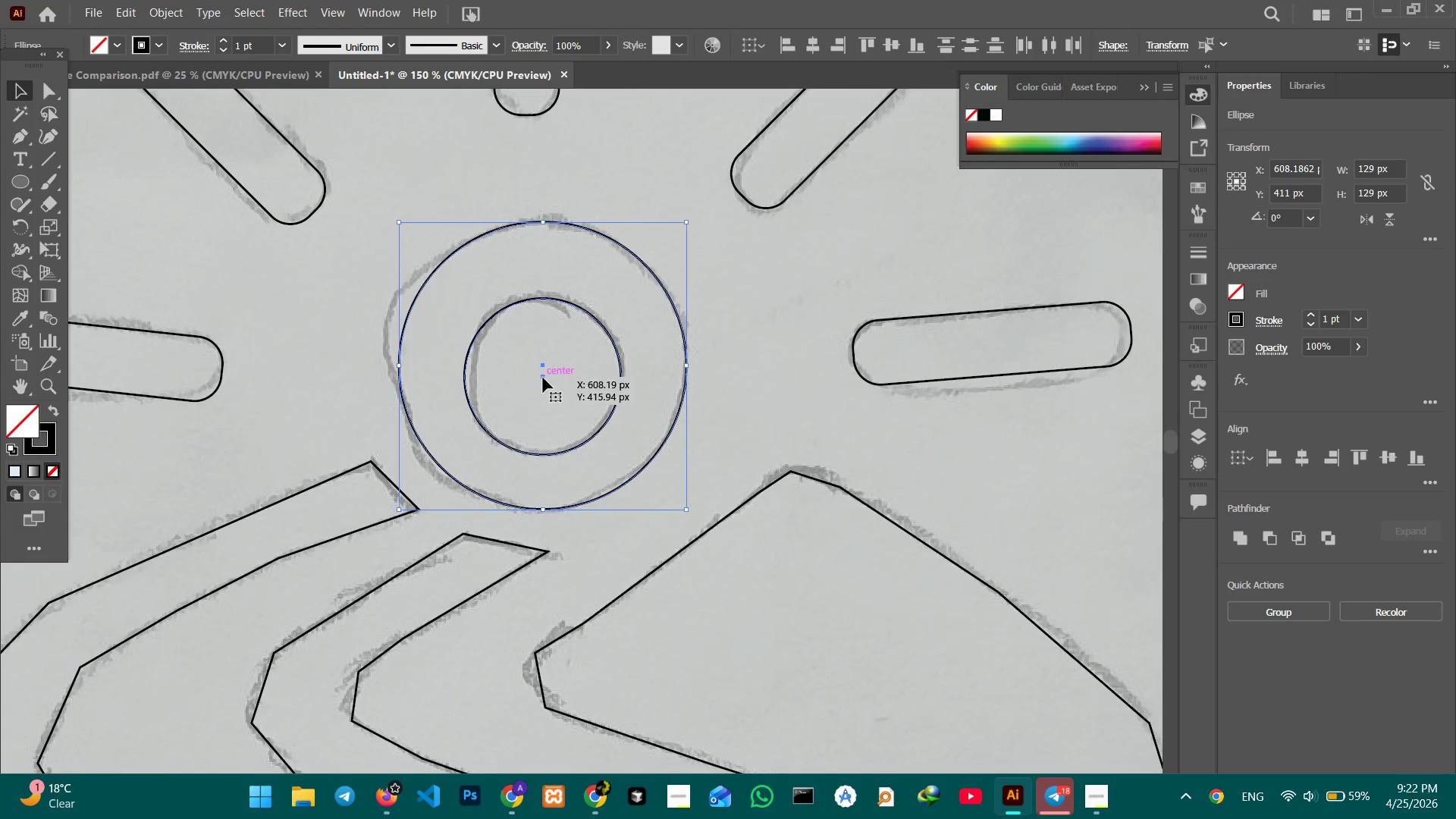 
left_click_drag(start_coordinate=[543, 378], to_coordinate=[538, 376])
 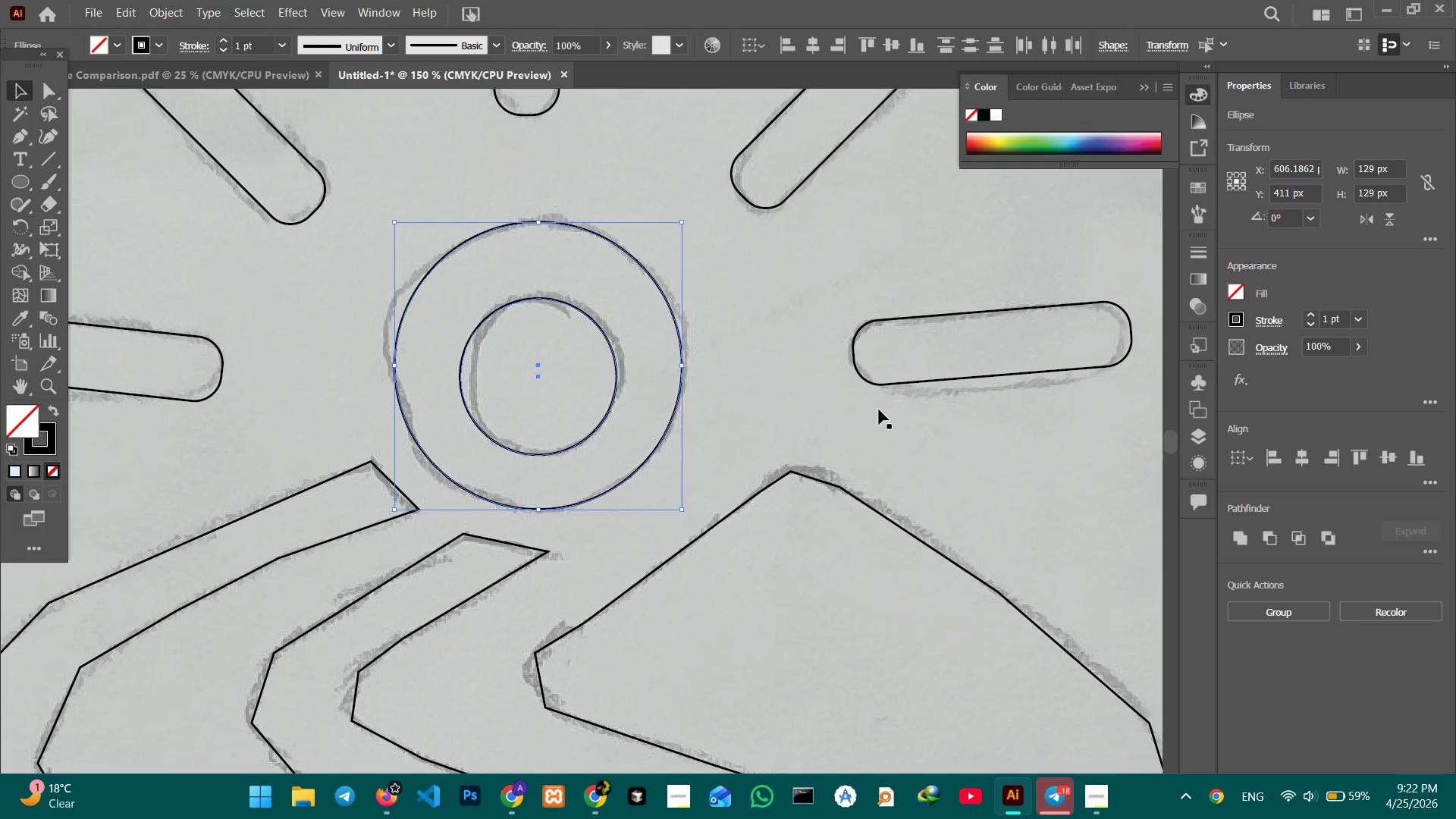 
left_click([783, 416])
 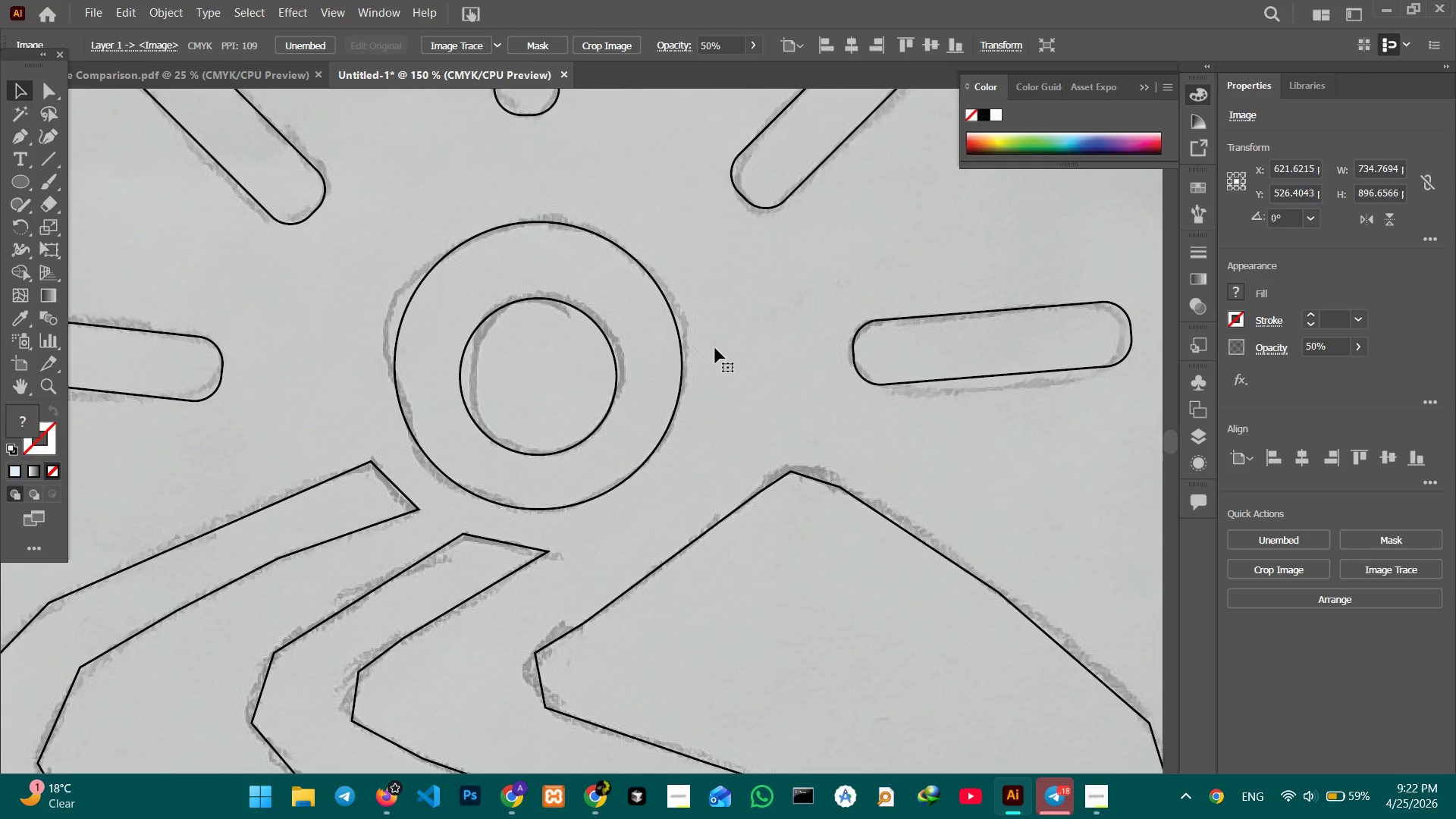 
hold_key(key=Space, duration=1.5)
 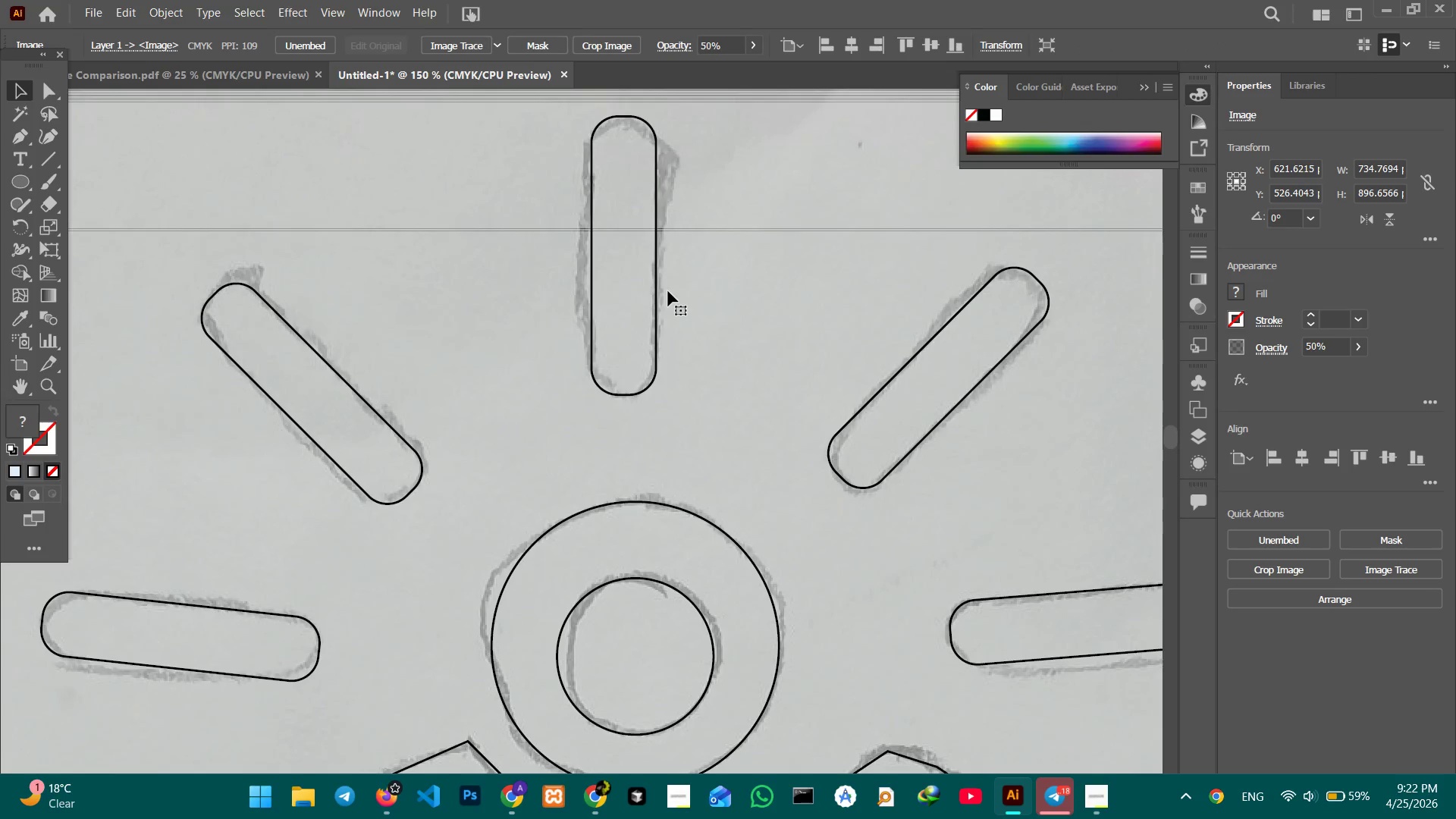 
left_click_drag(start_coordinate=[713, 342], to_coordinate=[781, 480])
 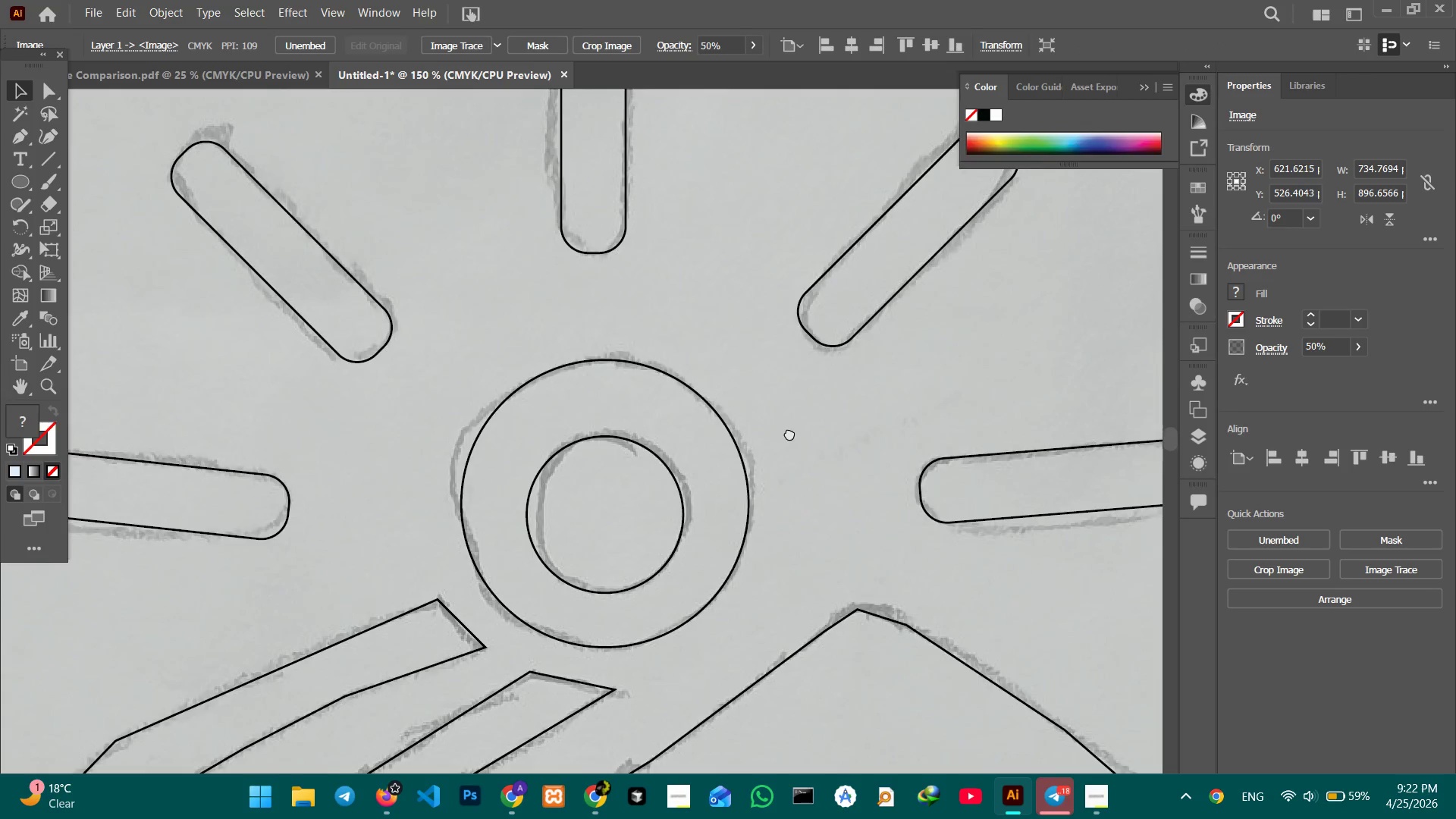 
left_click_drag(start_coordinate=[784, 396], to_coordinate=[814, 538])
 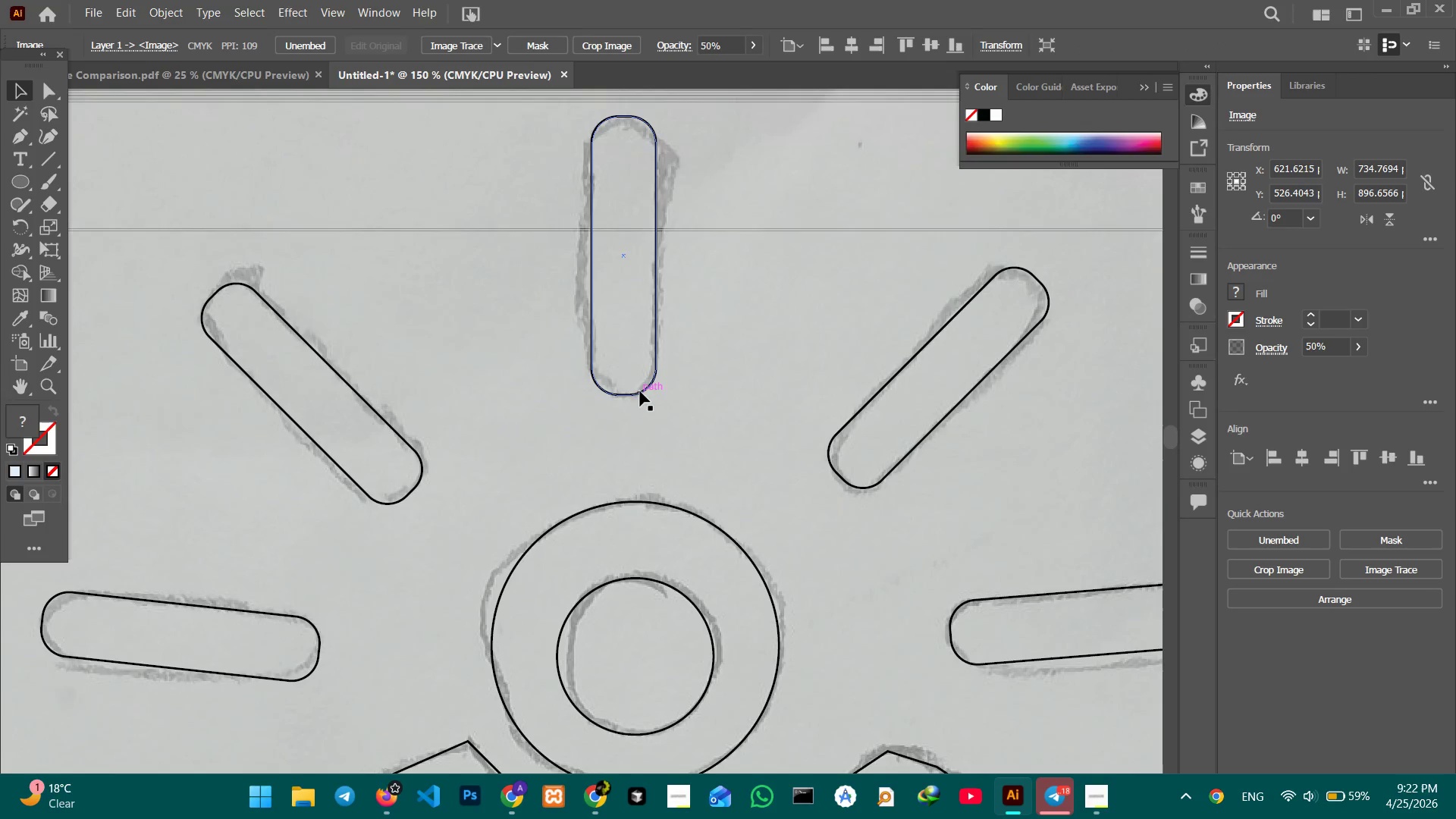 
left_click([642, 390])
 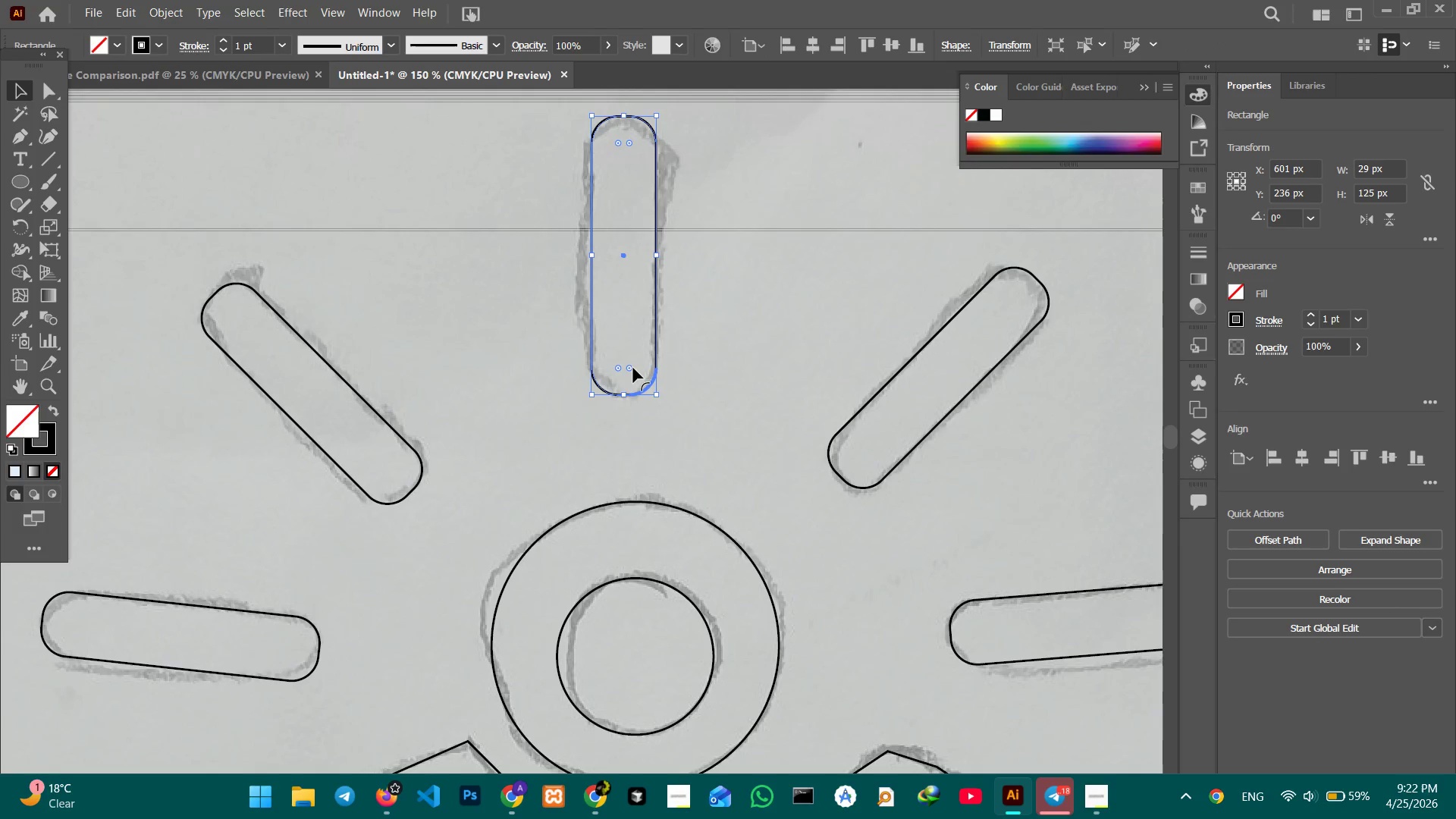 
left_click_drag(start_coordinate=[632, 368], to_coordinate=[628, 326])
 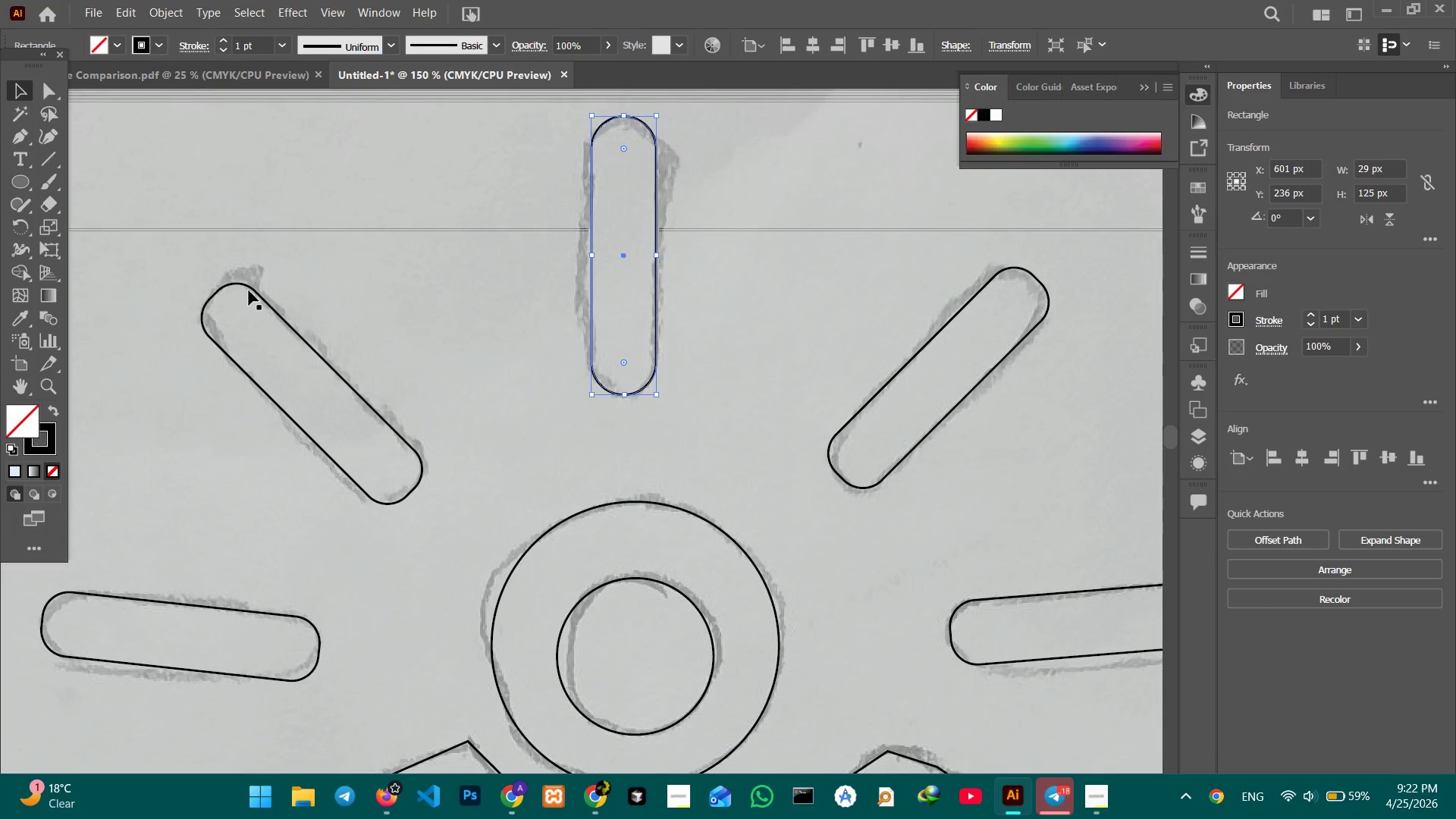 
left_click([250, 287])
 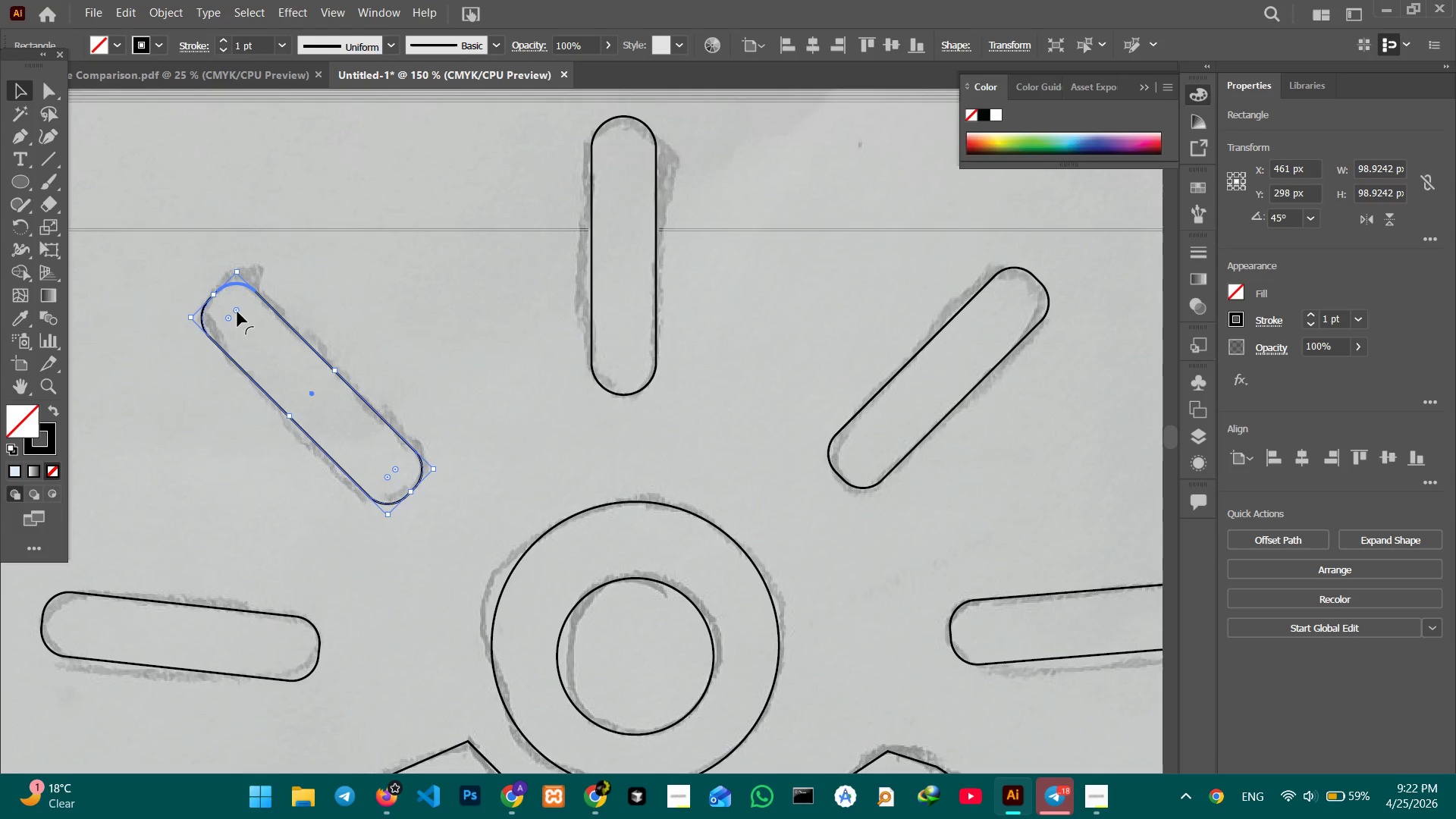 
left_click_drag(start_coordinate=[237, 312], to_coordinate=[288, 350])
 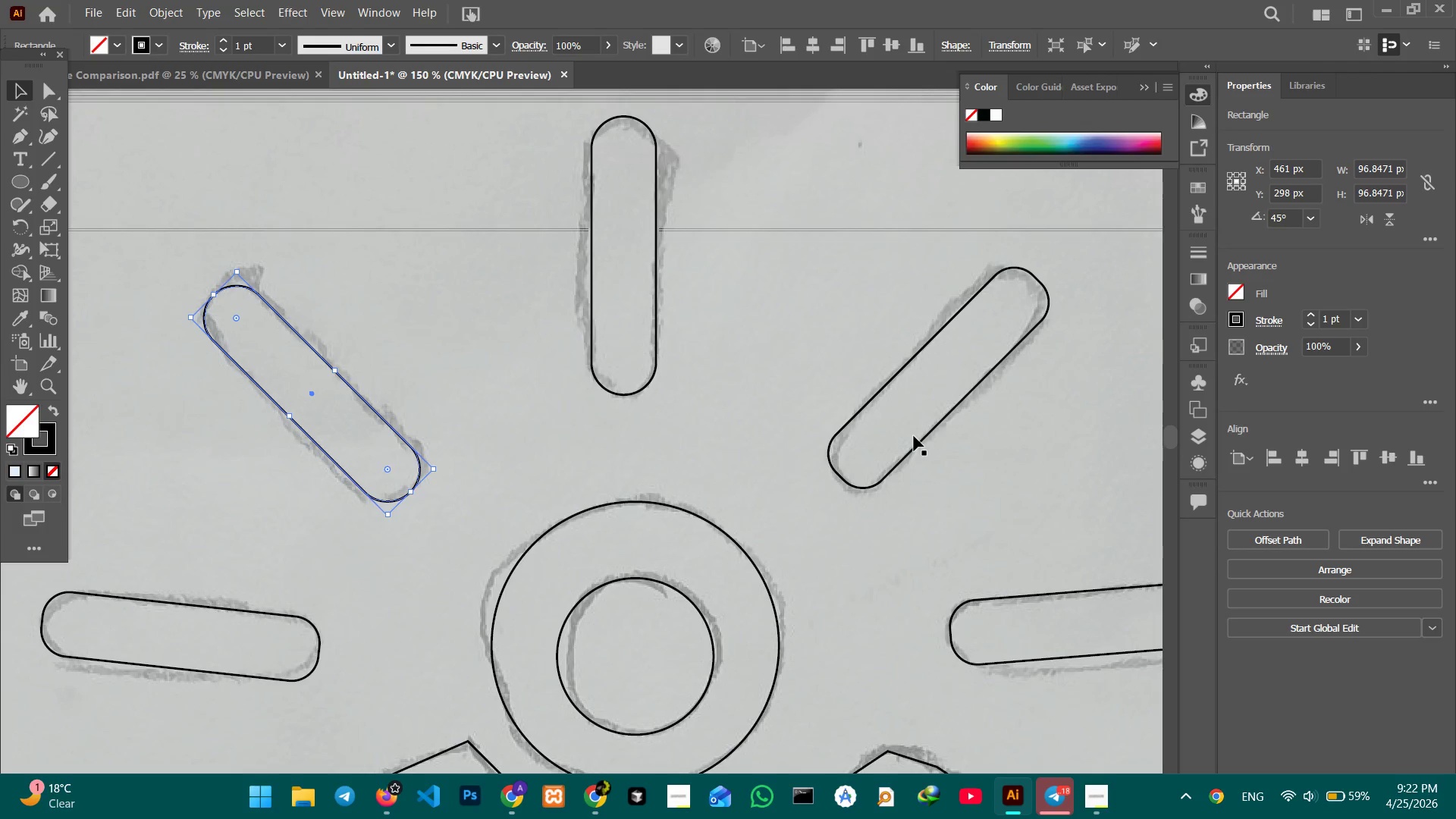 
left_click([918, 440])
 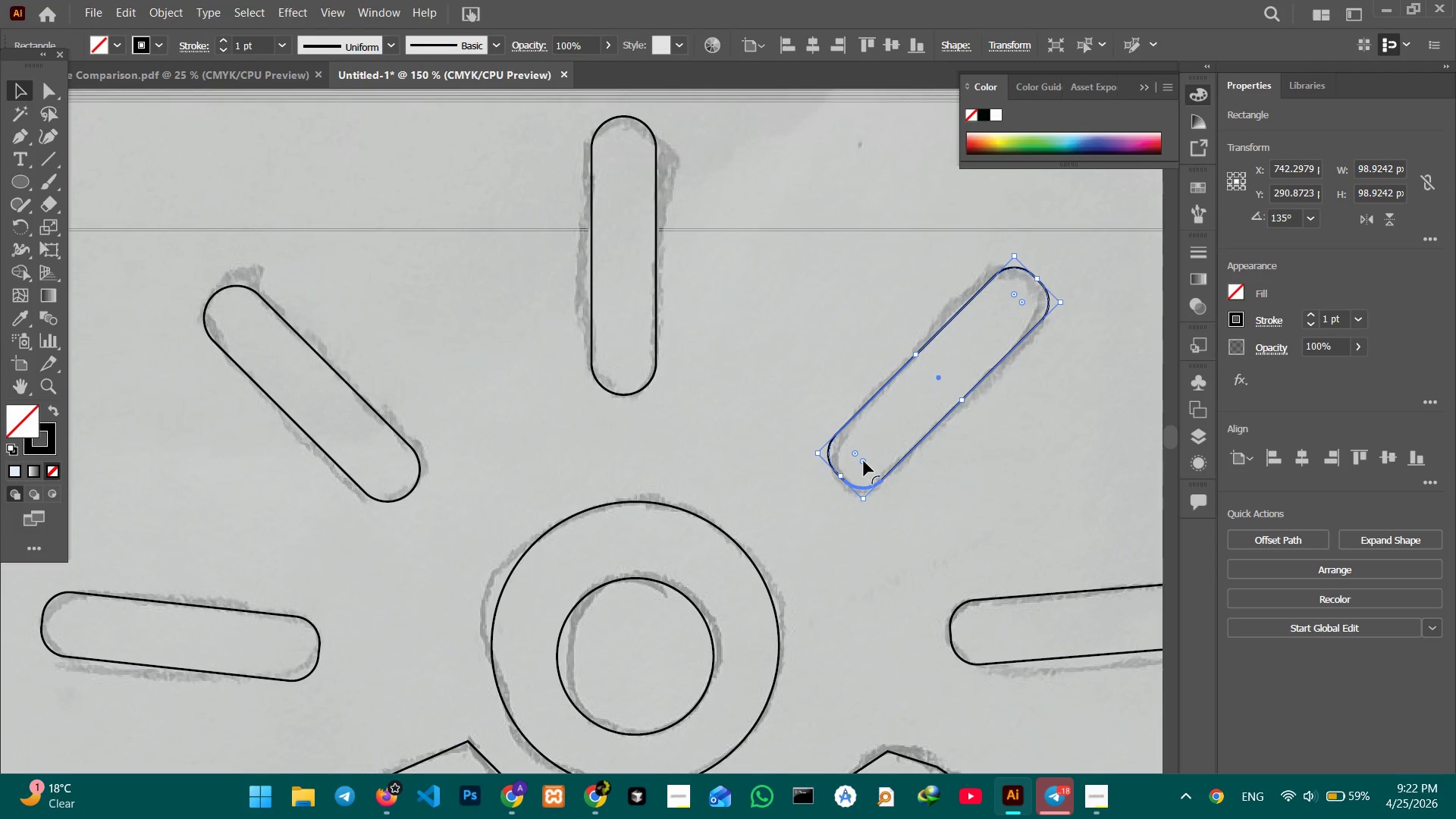 
left_click_drag(start_coordinate=[863, 460], to_coordinate=[902, 405])
 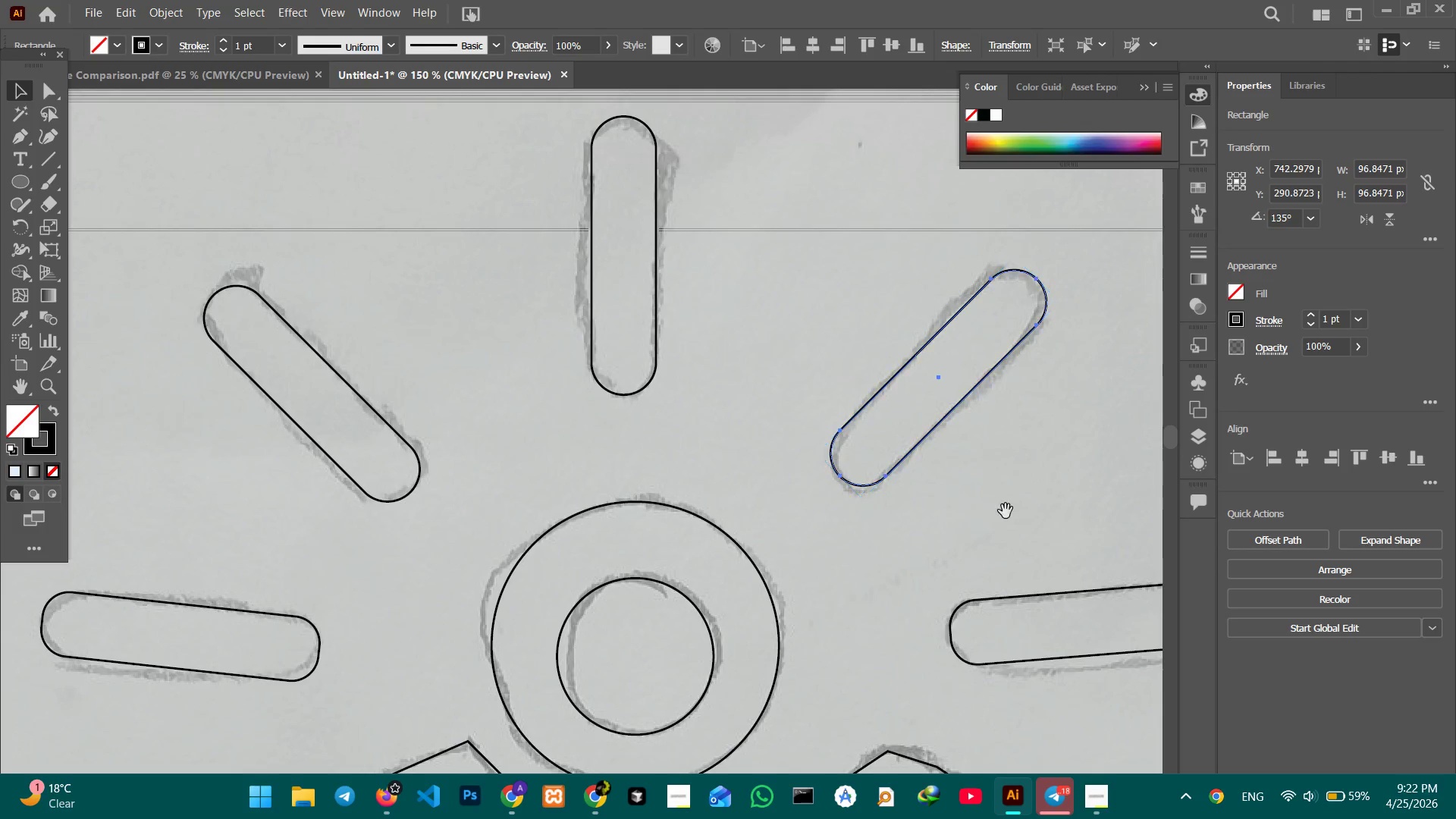 
hold_key(key=Space, duration=0.84)
 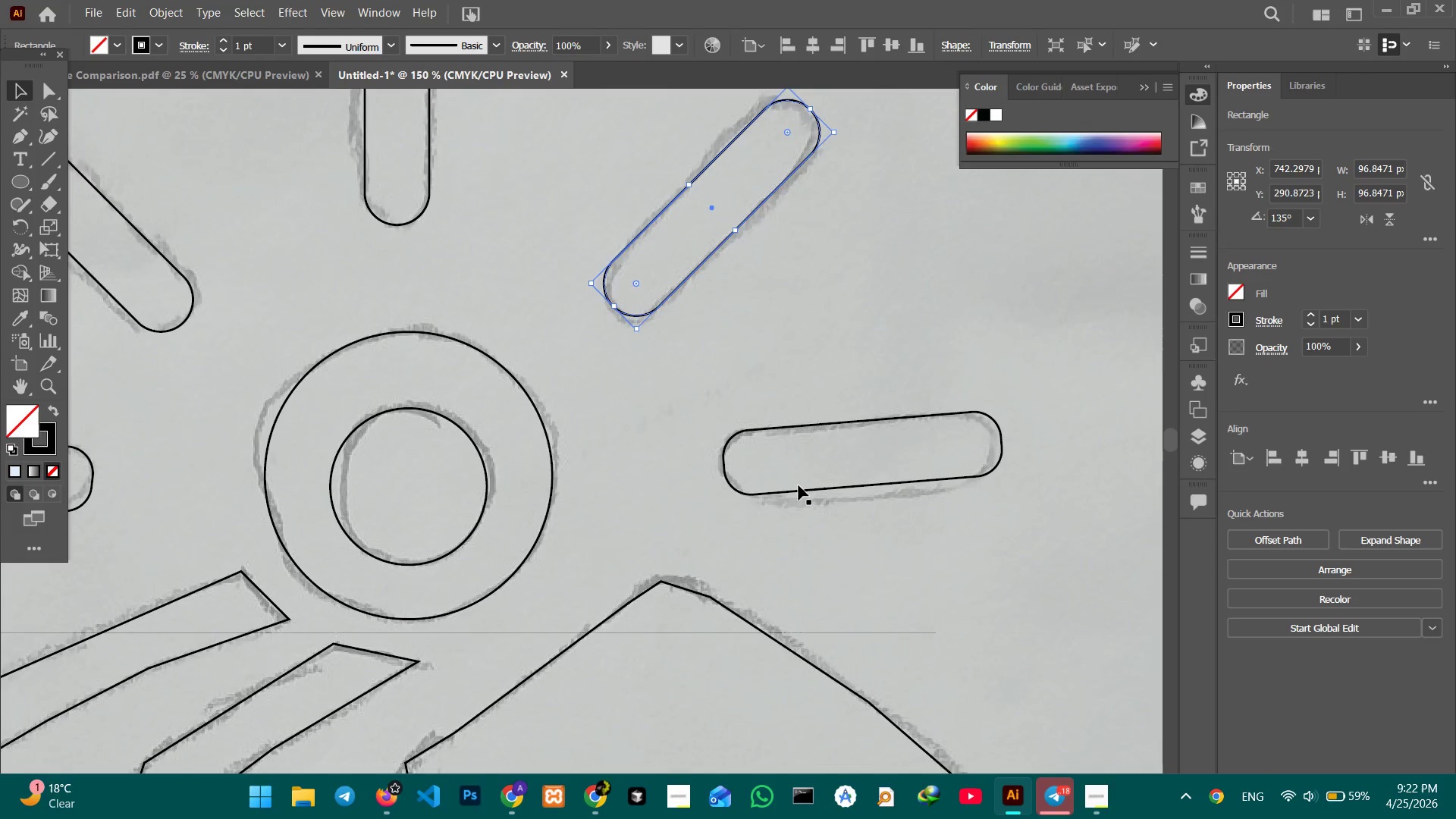 
left_click_drag(start_coordinate=[1006, 511], to_coordinate=[778, 341])
 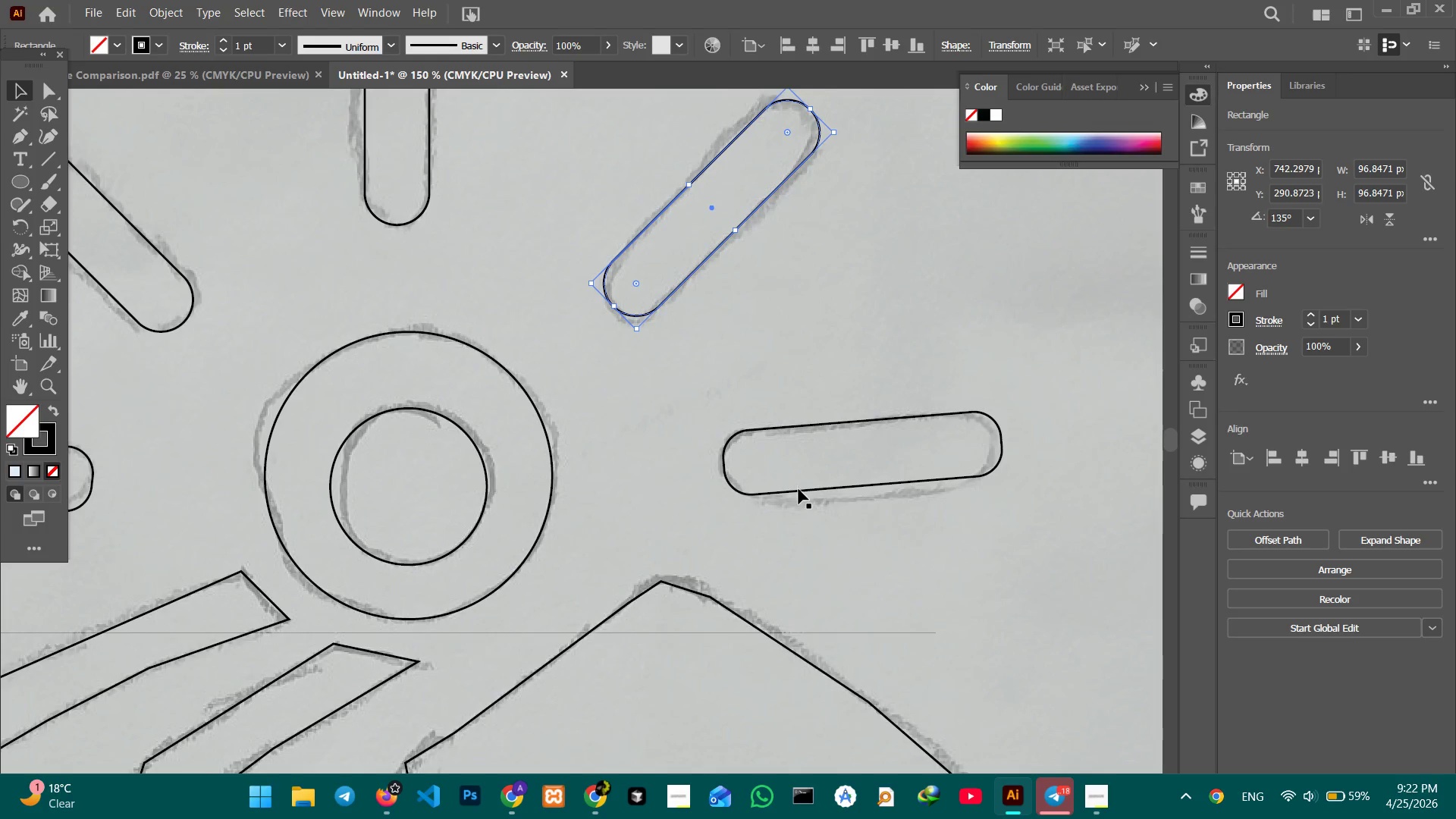 
left_click([799, 490])
 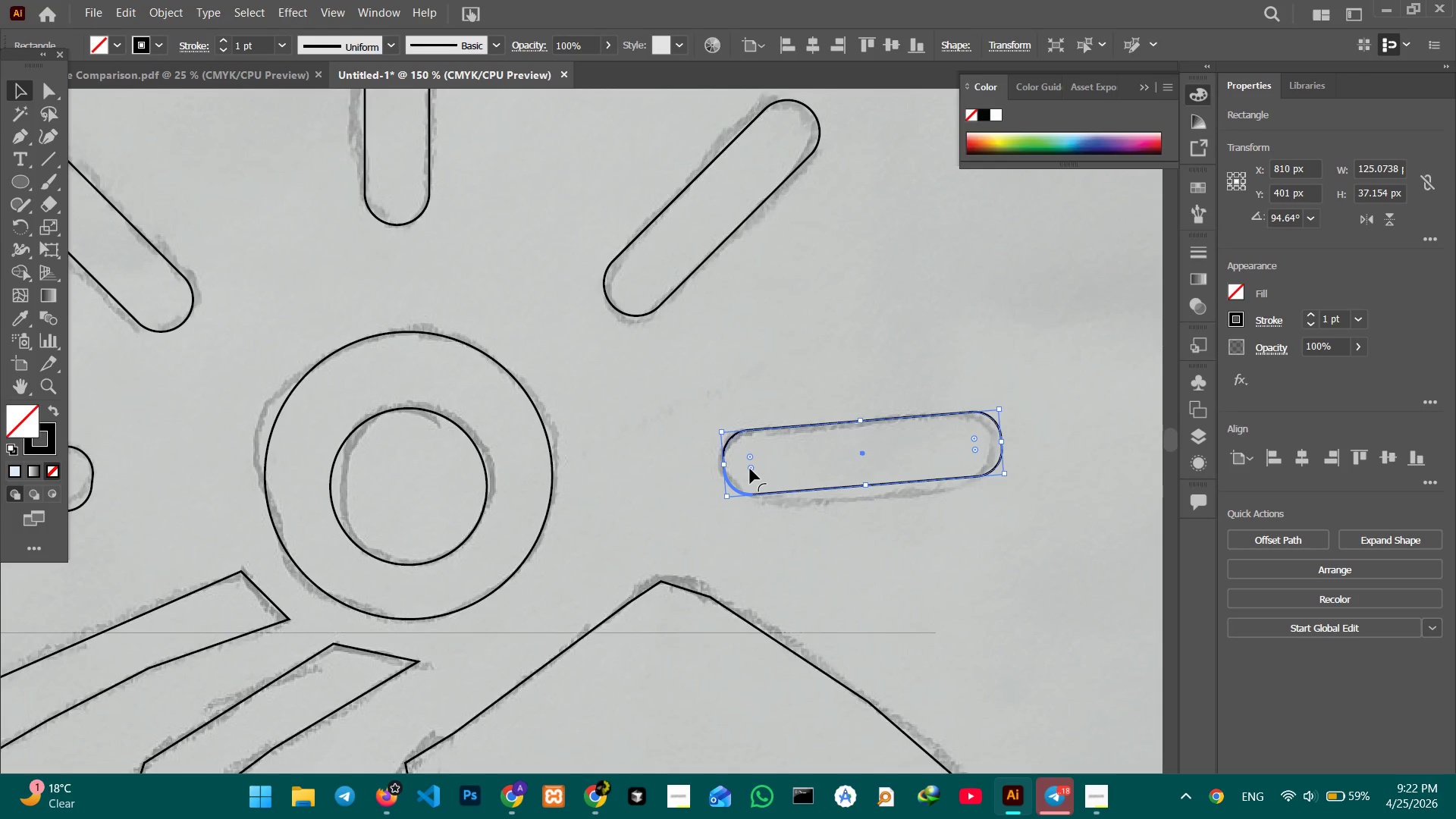 
left_click_drag(start_coordinate=[750, 469], to_coordinate=[836, 463])
 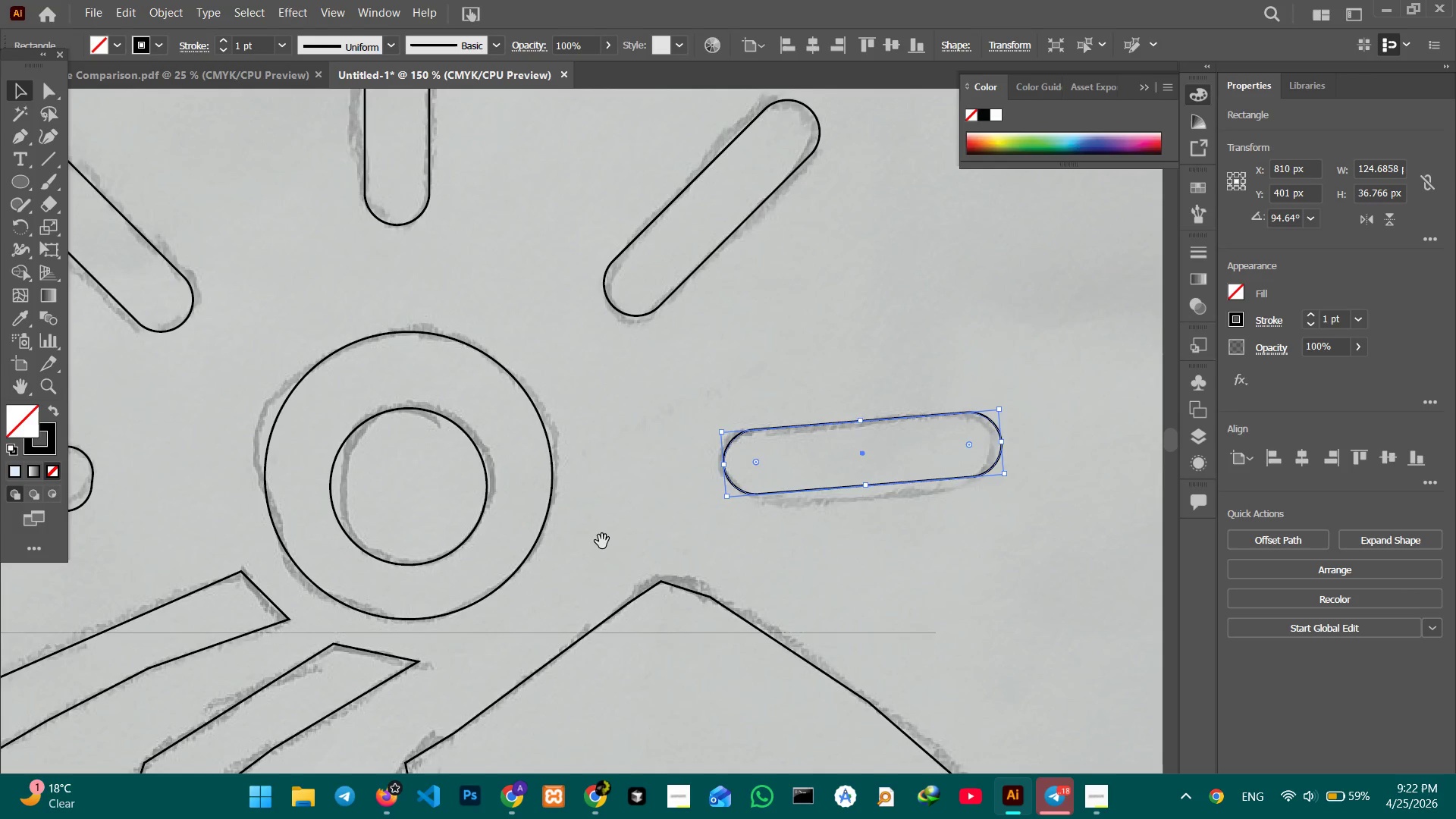 
hold_key(key=Space, duration=0.88)
 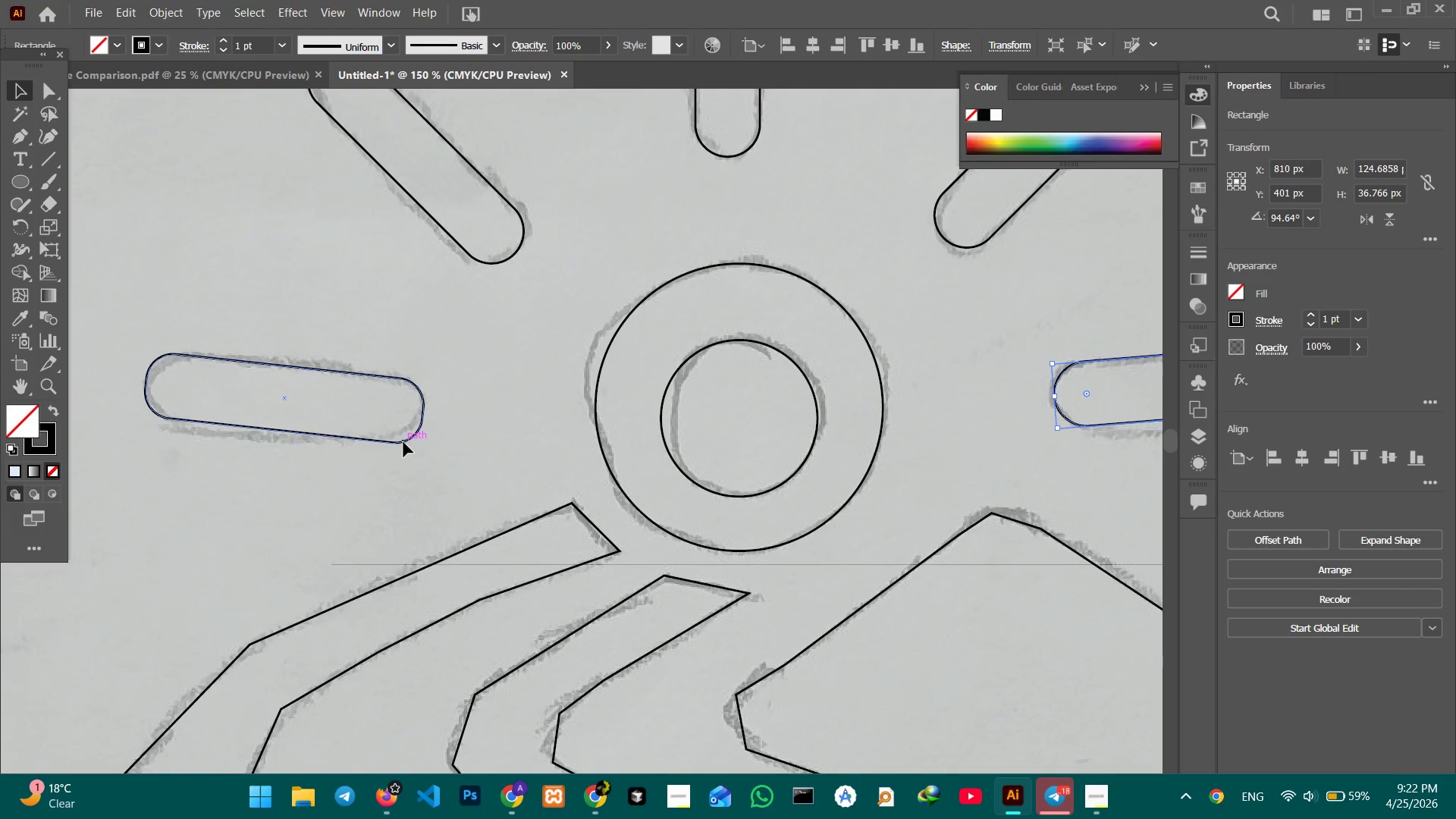 
left_click_drag(start_coordinate=[482, 540], to_coordinate=[813, 472])
 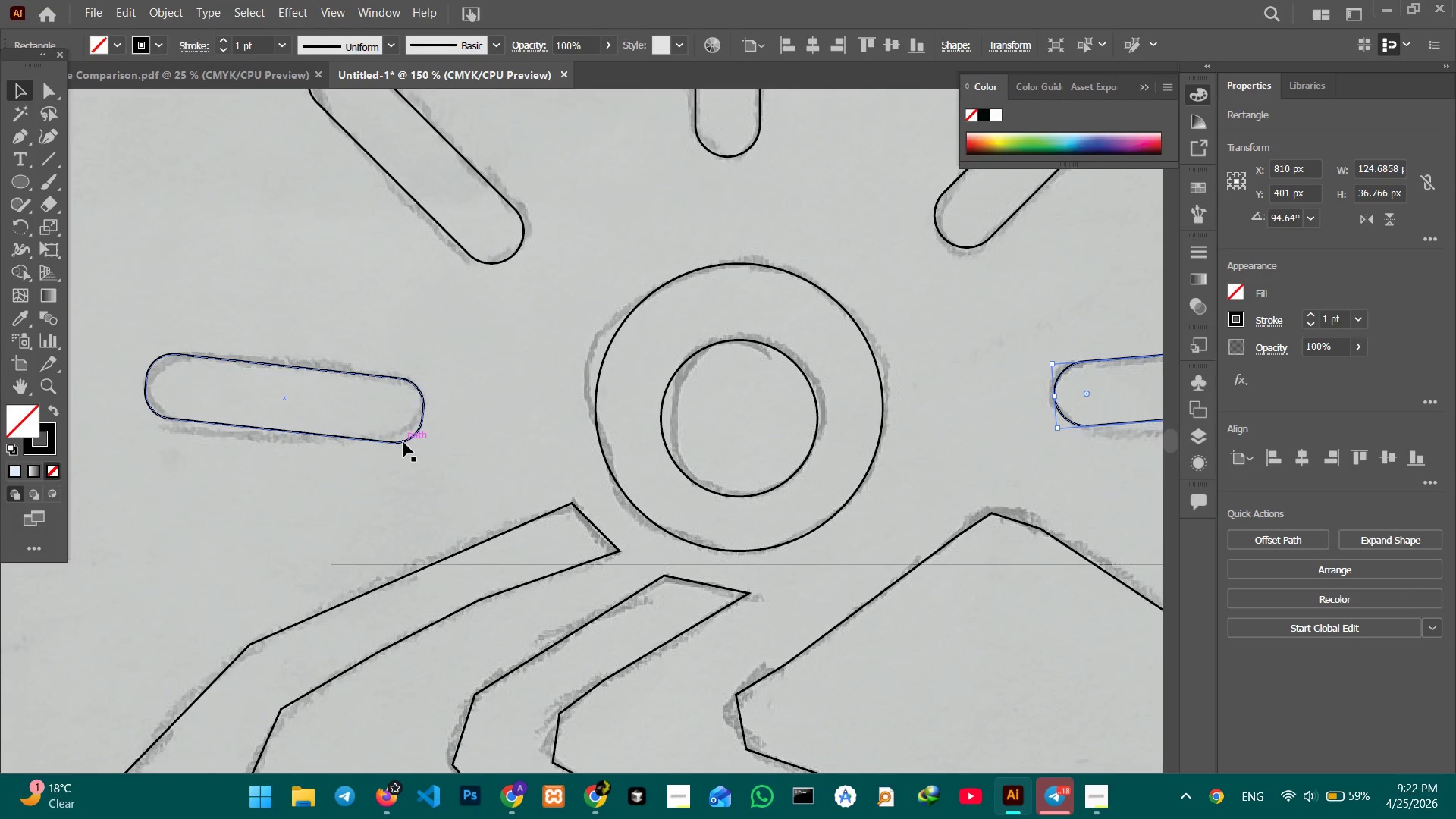 
left_click([403, 442])
 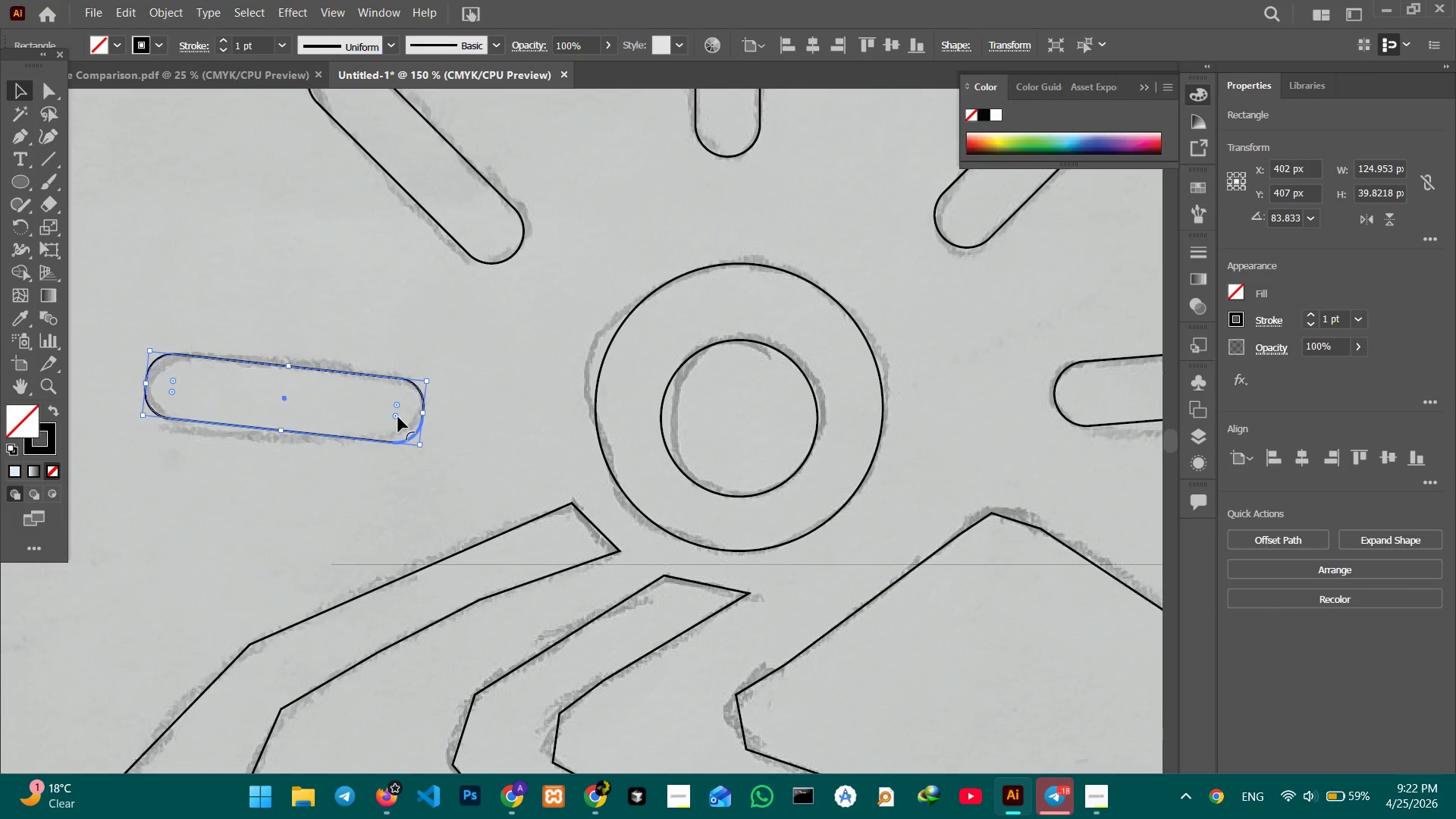 
left_click_drag(start_coordinate=[398, 417], to_coordinate=[312, 387])
 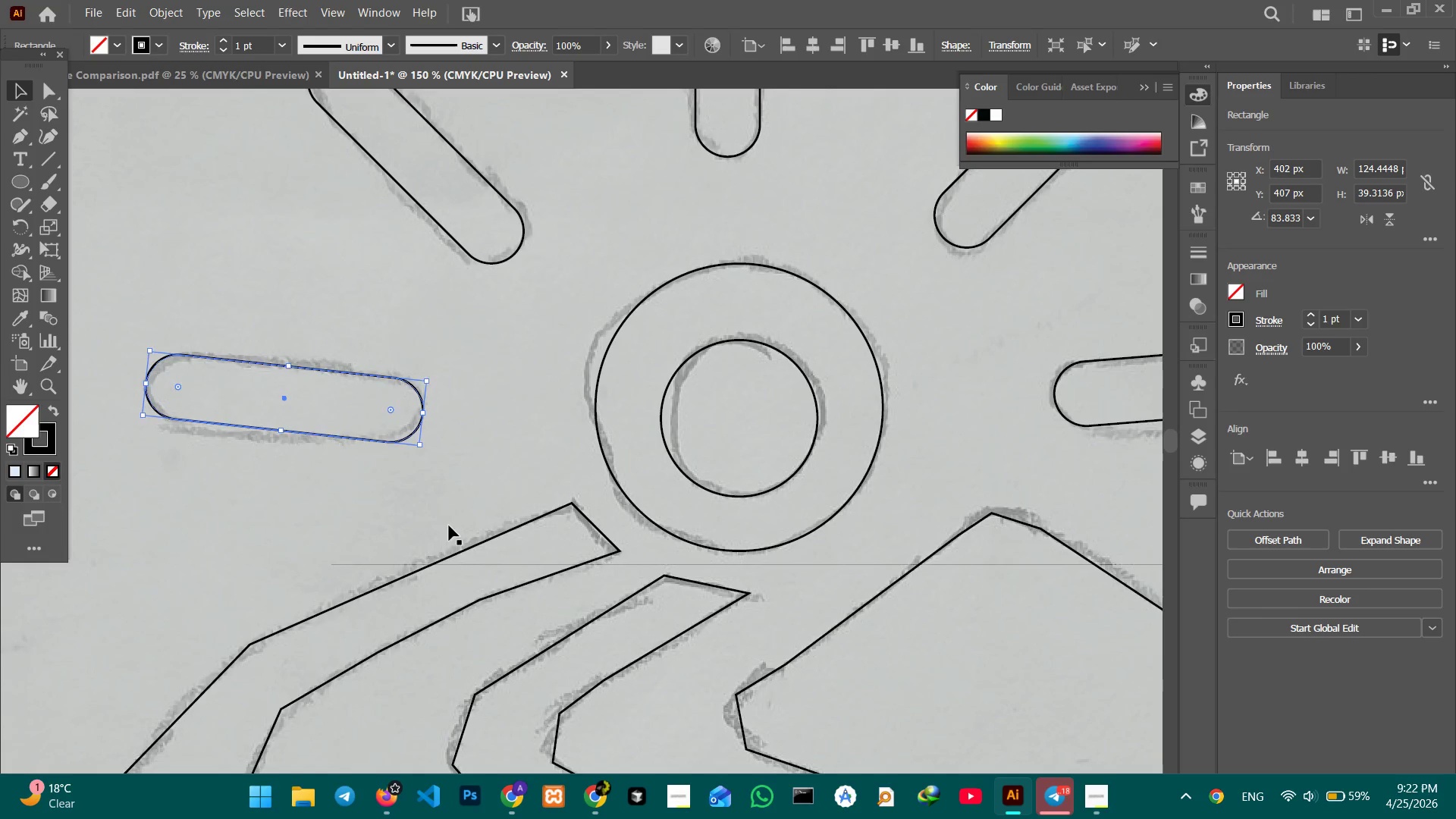 
hold_key(key=Space, duration=1.45)
 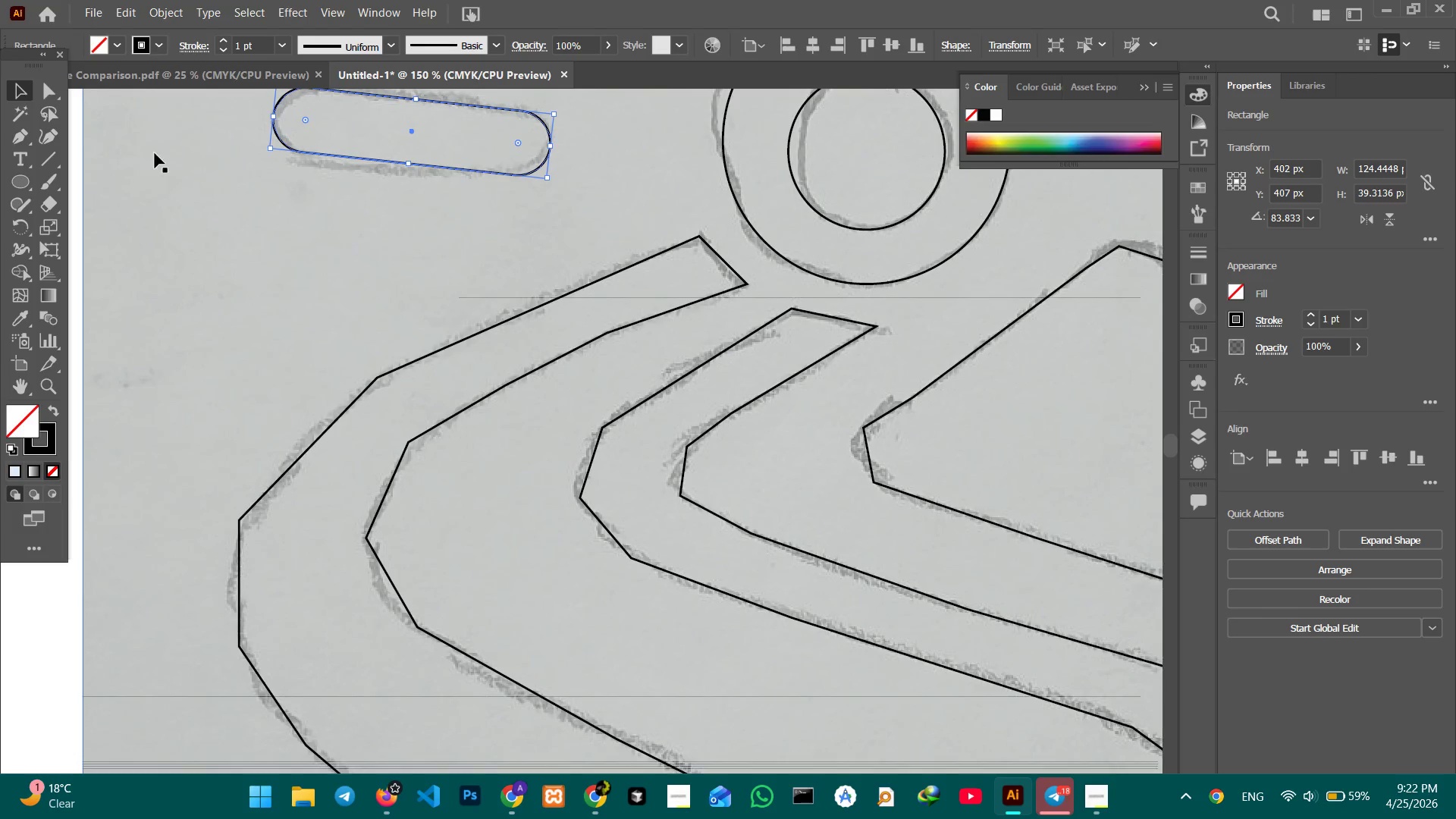 
left_click_drag(start_coordinate=[468, 539], to_coordinate=[621, 372])
 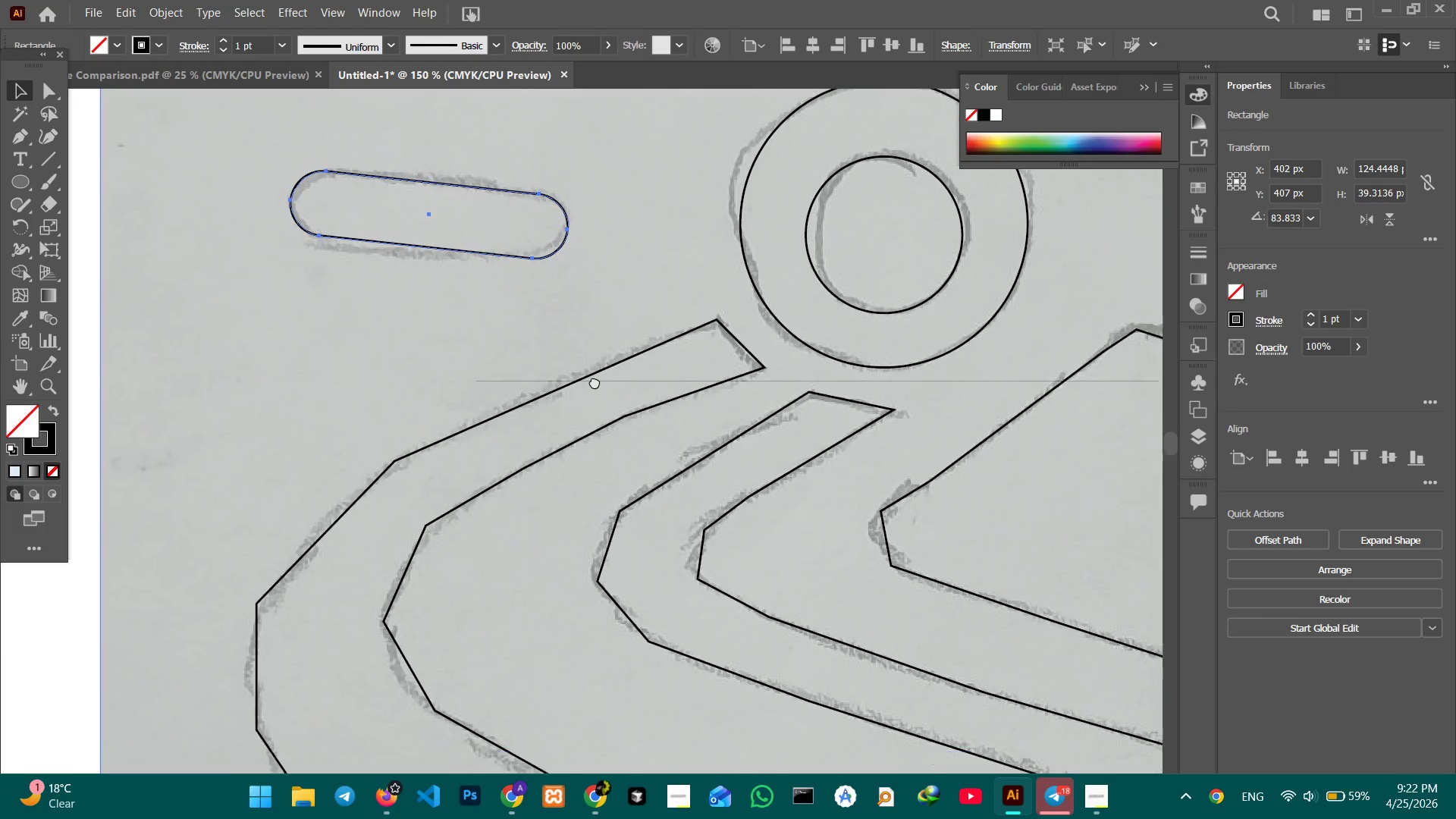 
left_click_drag(start_coordinate=[606, 429], to_coordinate=[584, 322])
 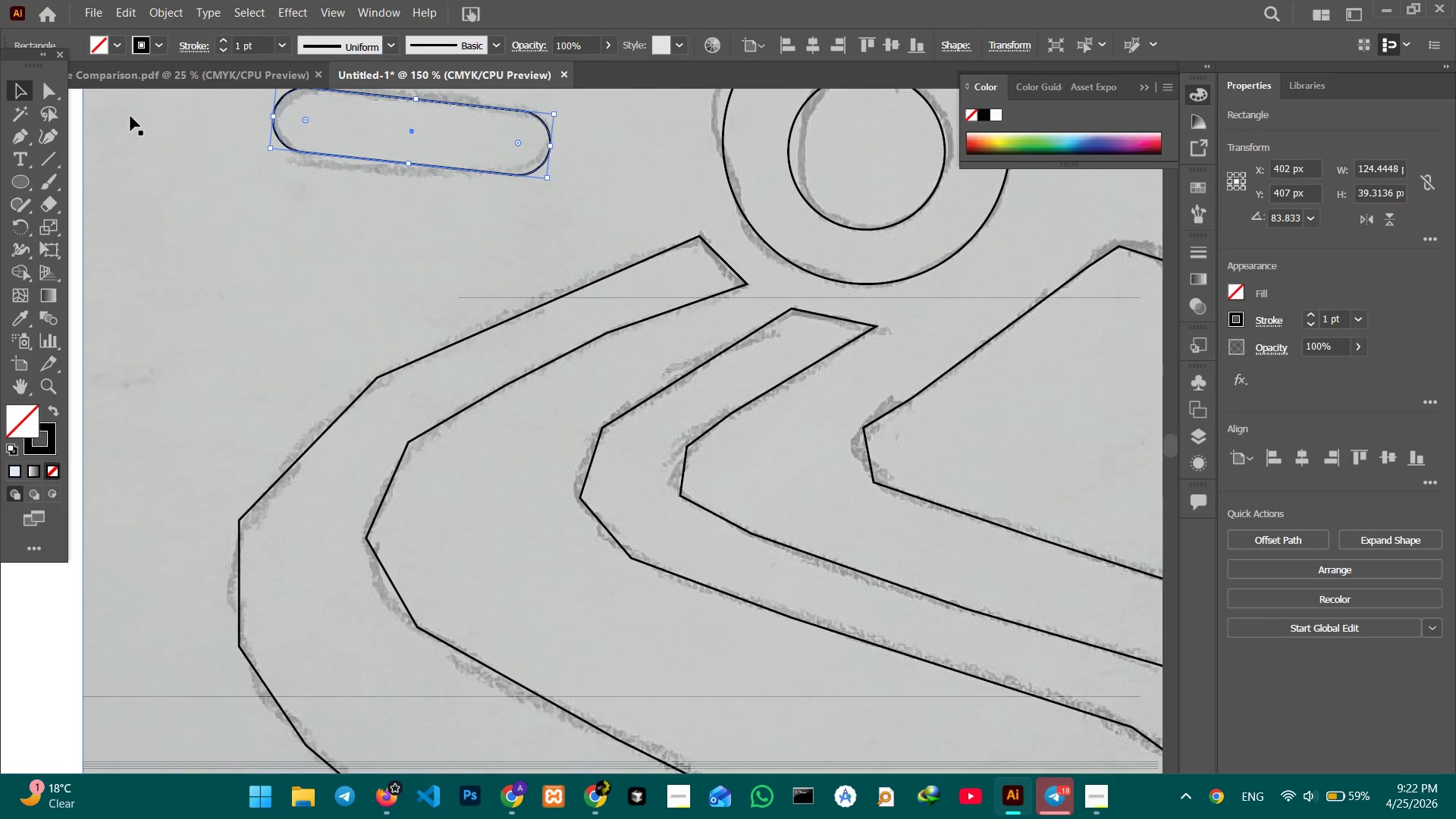 
mouse_move([80, 93])
 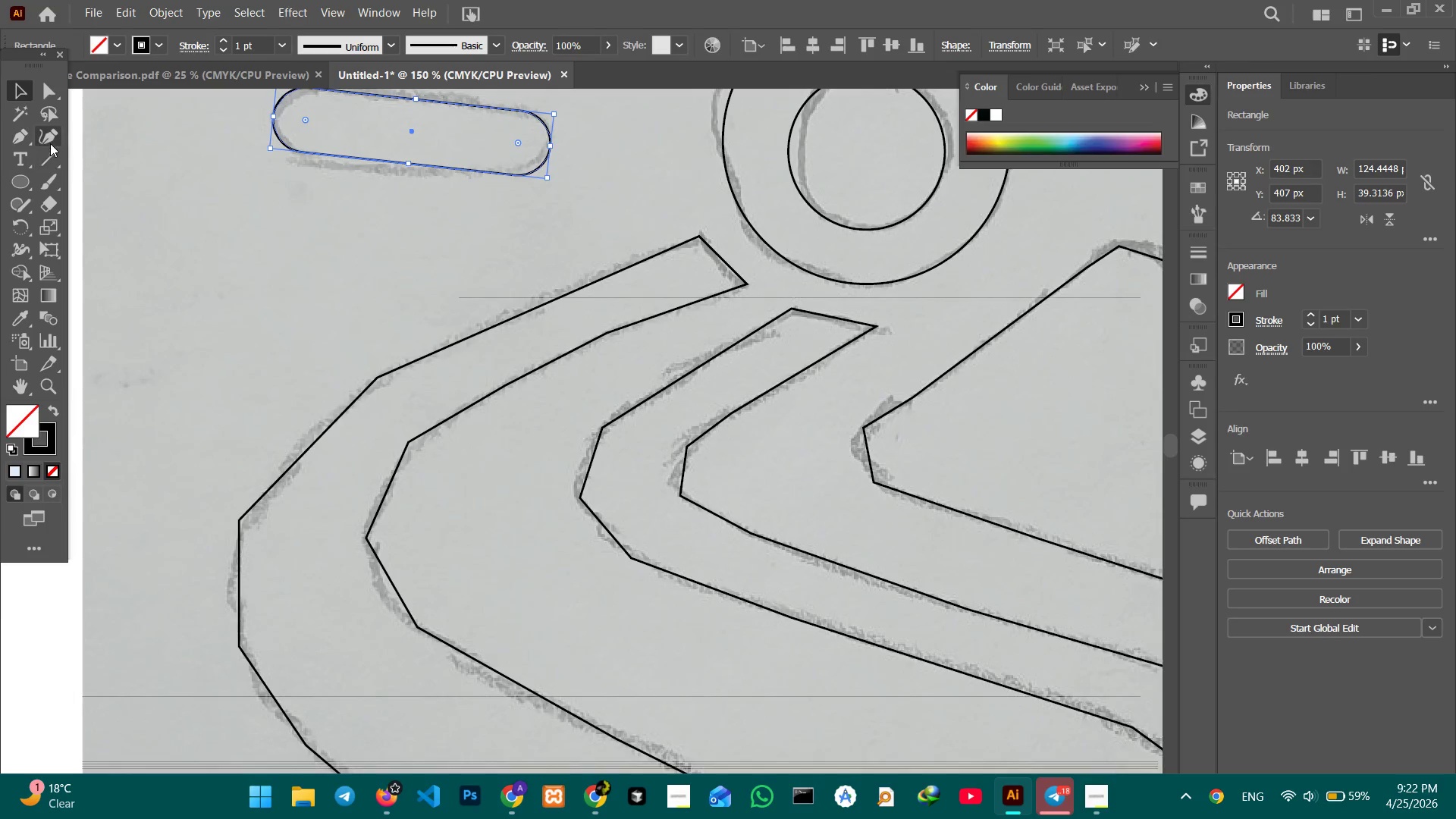 
left_click([47, 141])
 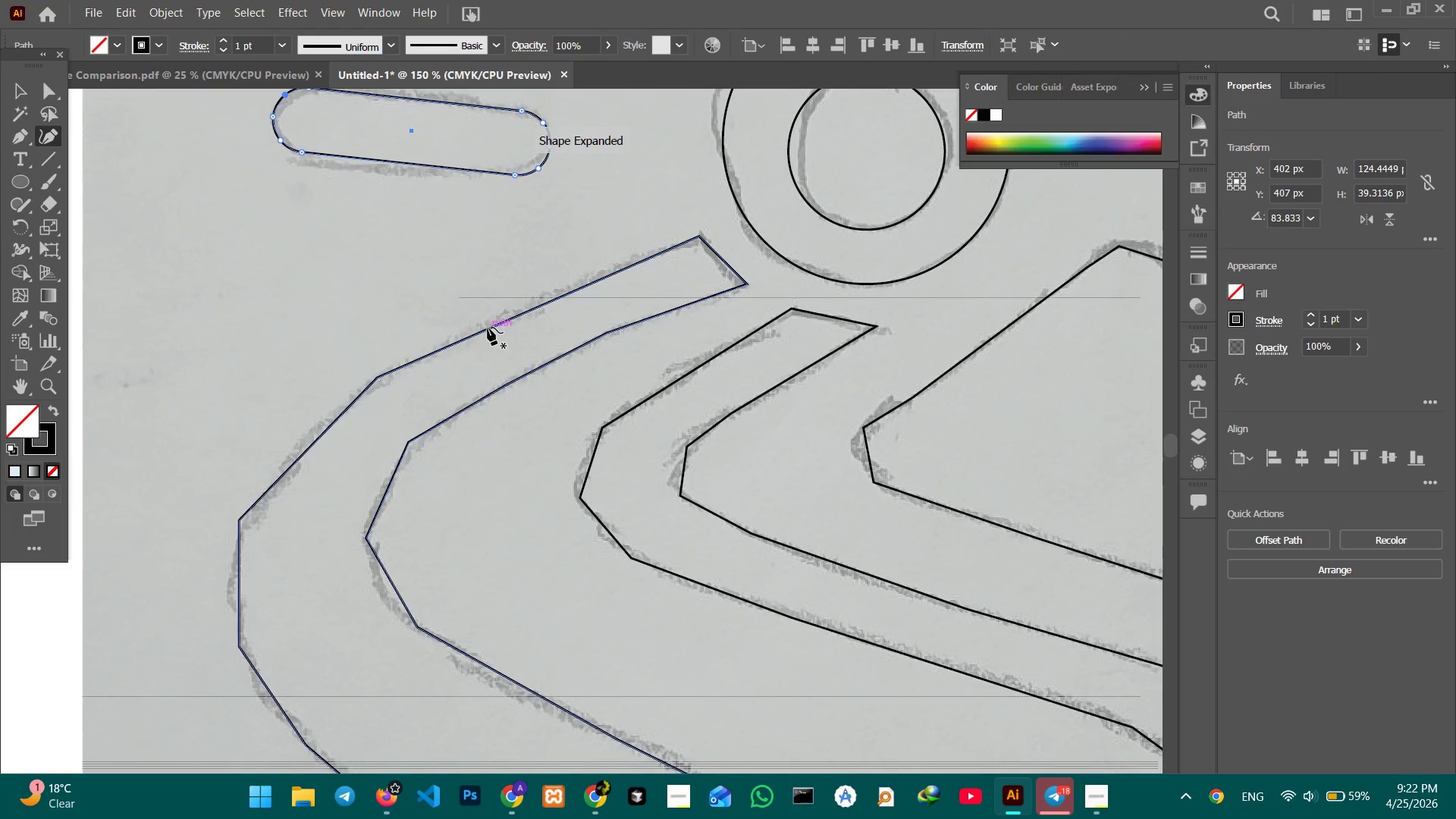 
left_click([494, 325])
 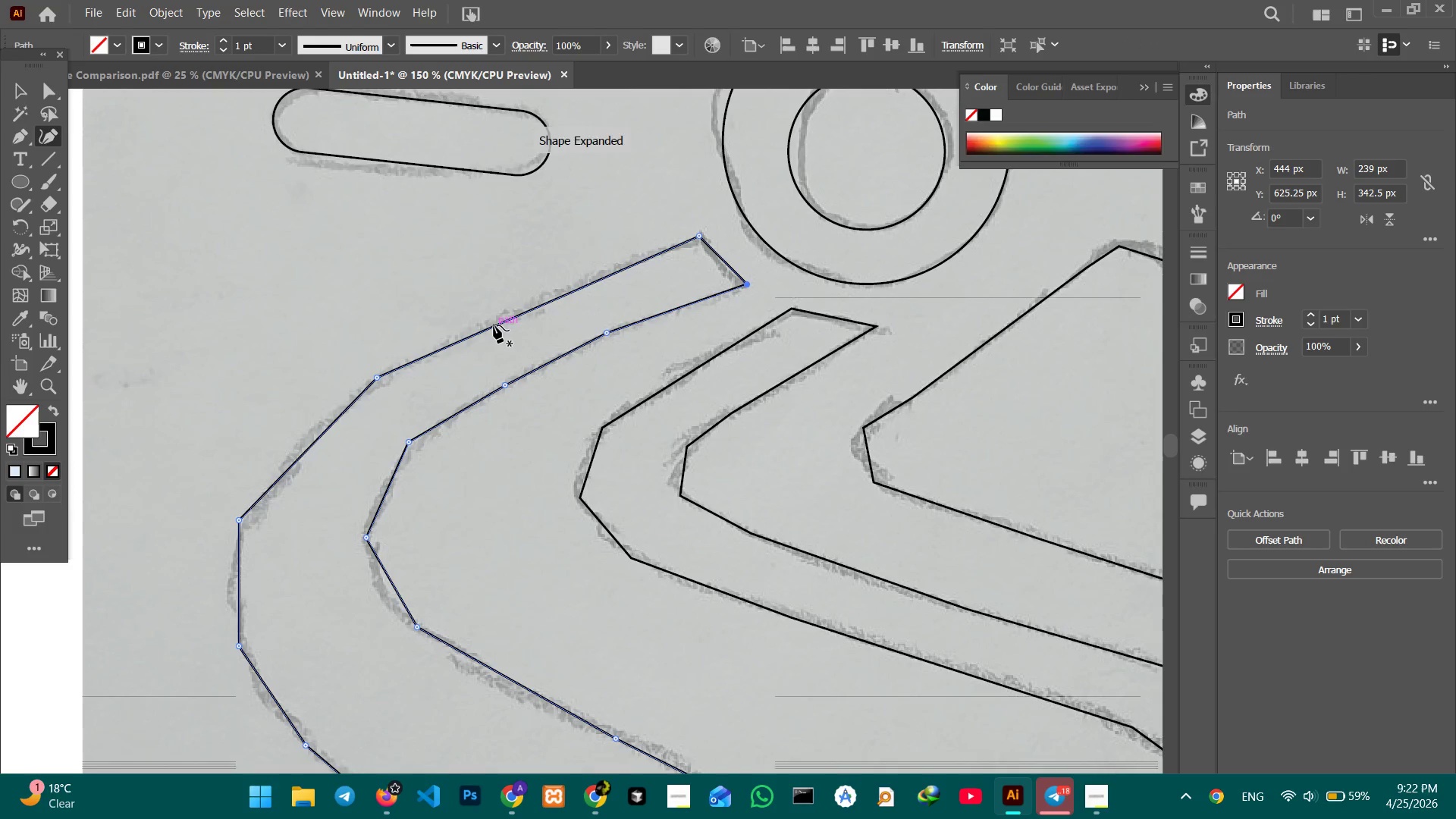 
left_click_drag(start_coordinate=[494, 325], to_coordinate=[495, 316])
 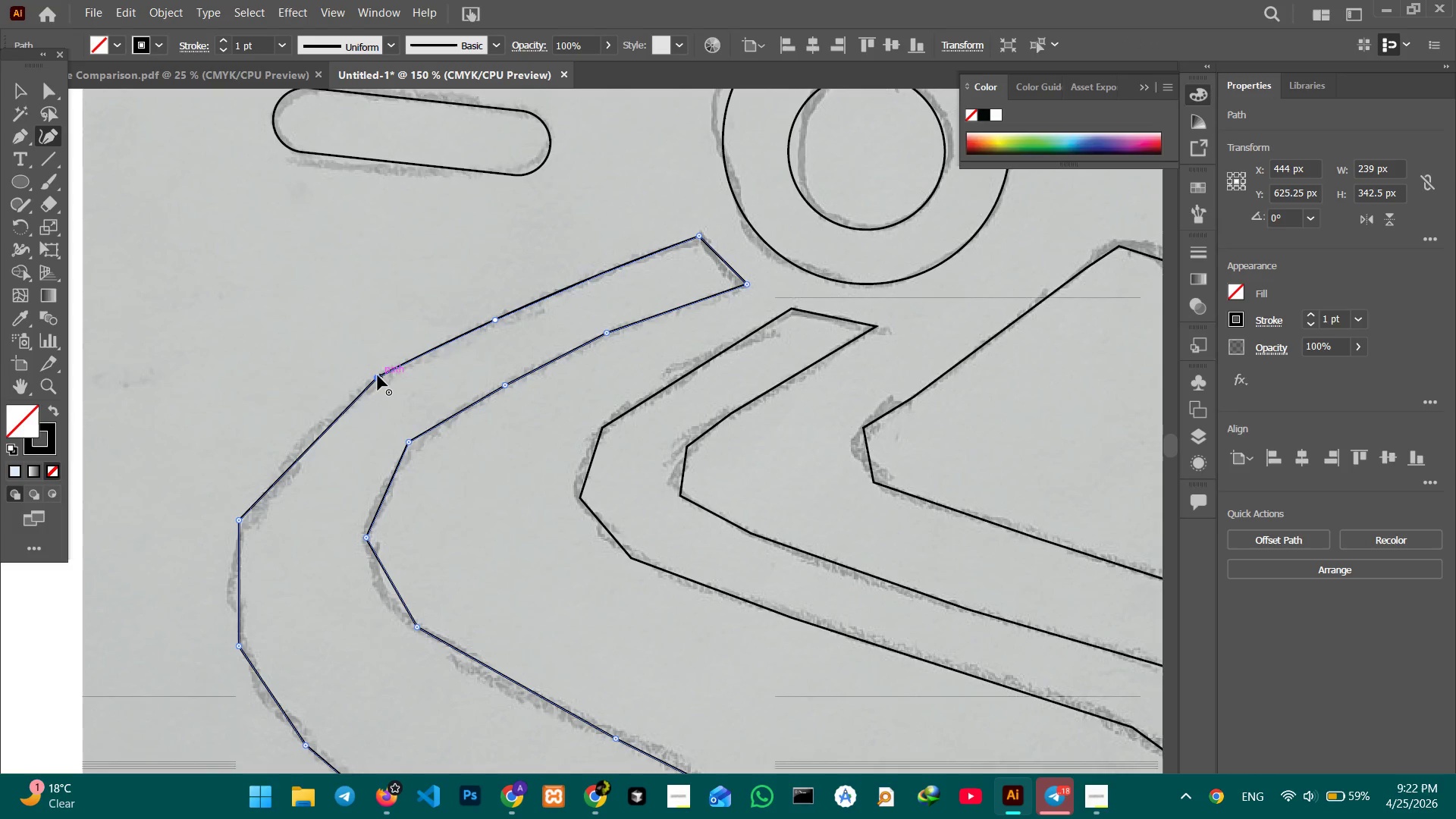 
key(Backspace)
 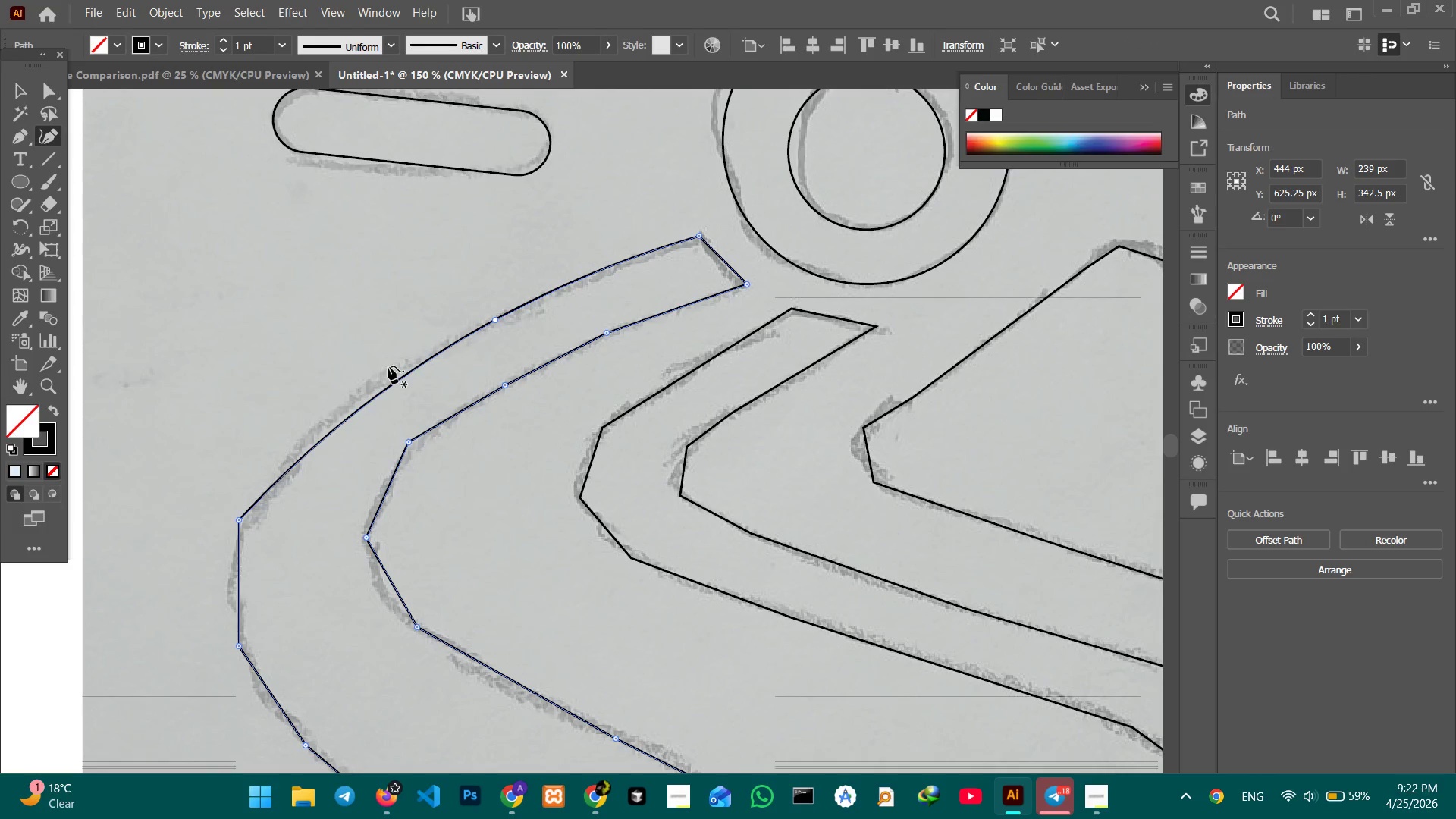 
scroll: coordinate [388, 366], scroll_direction: down, amount: 4.0
 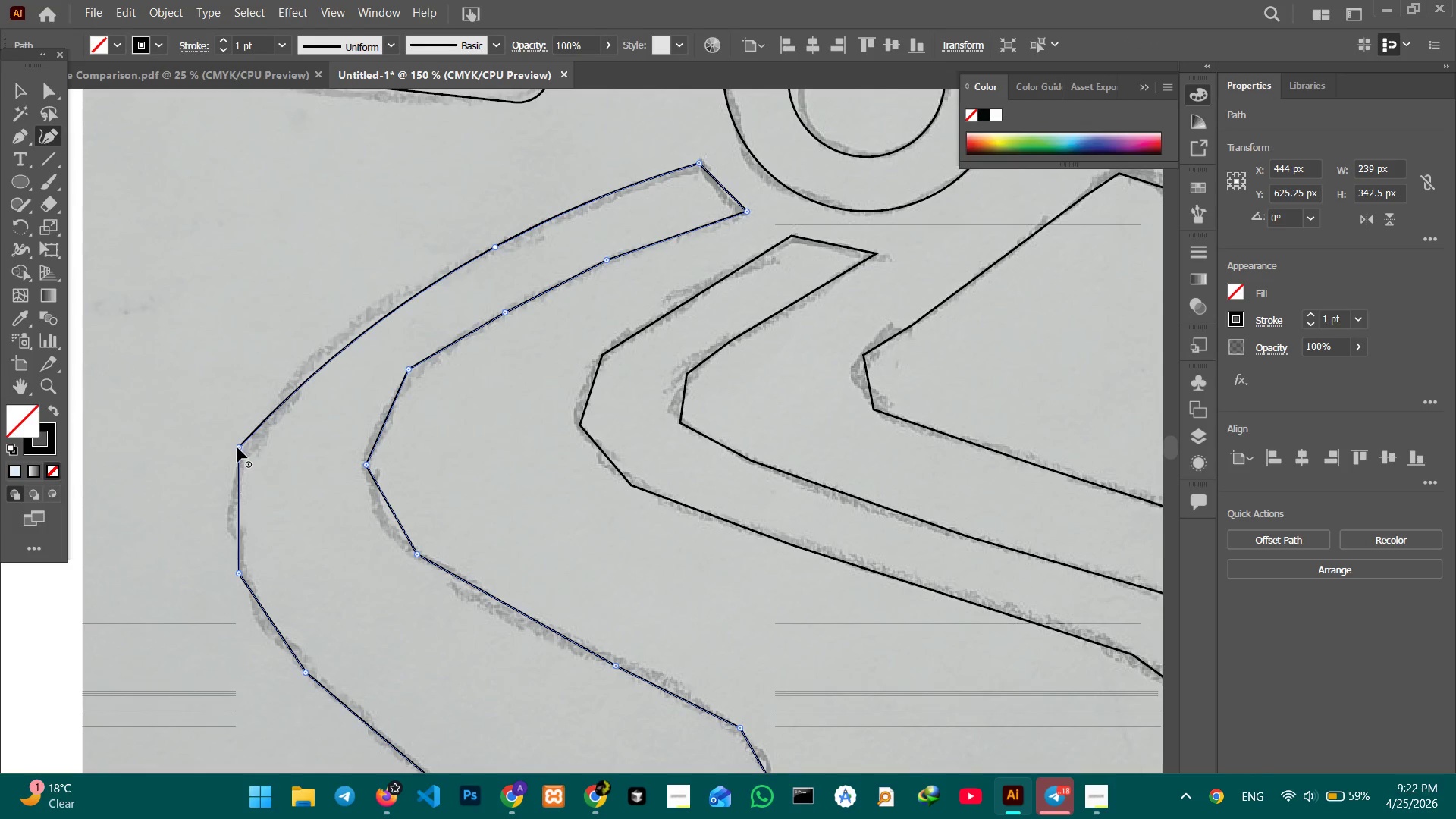 
left_click([237, 447])
 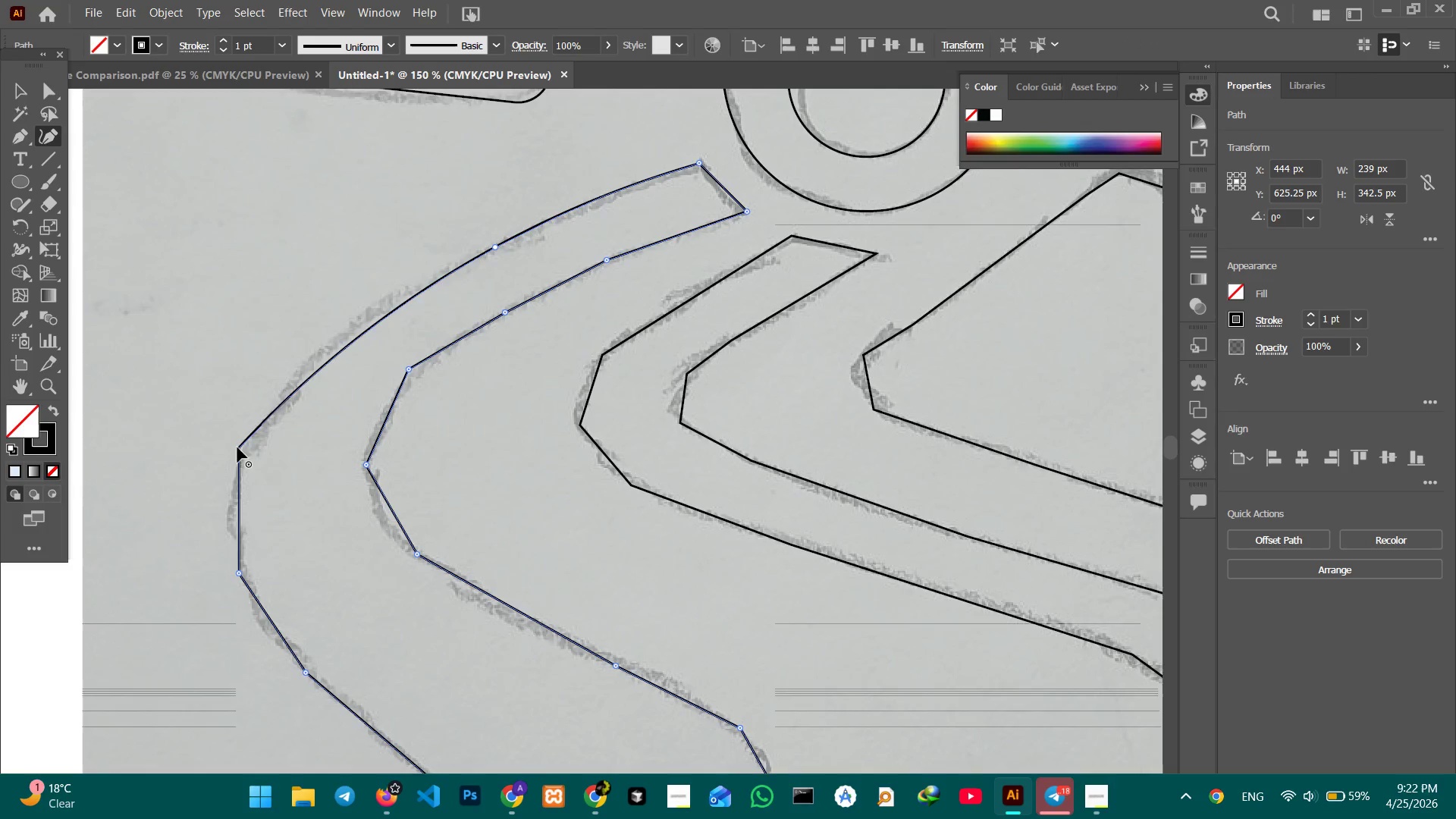 
key(Backspace)
 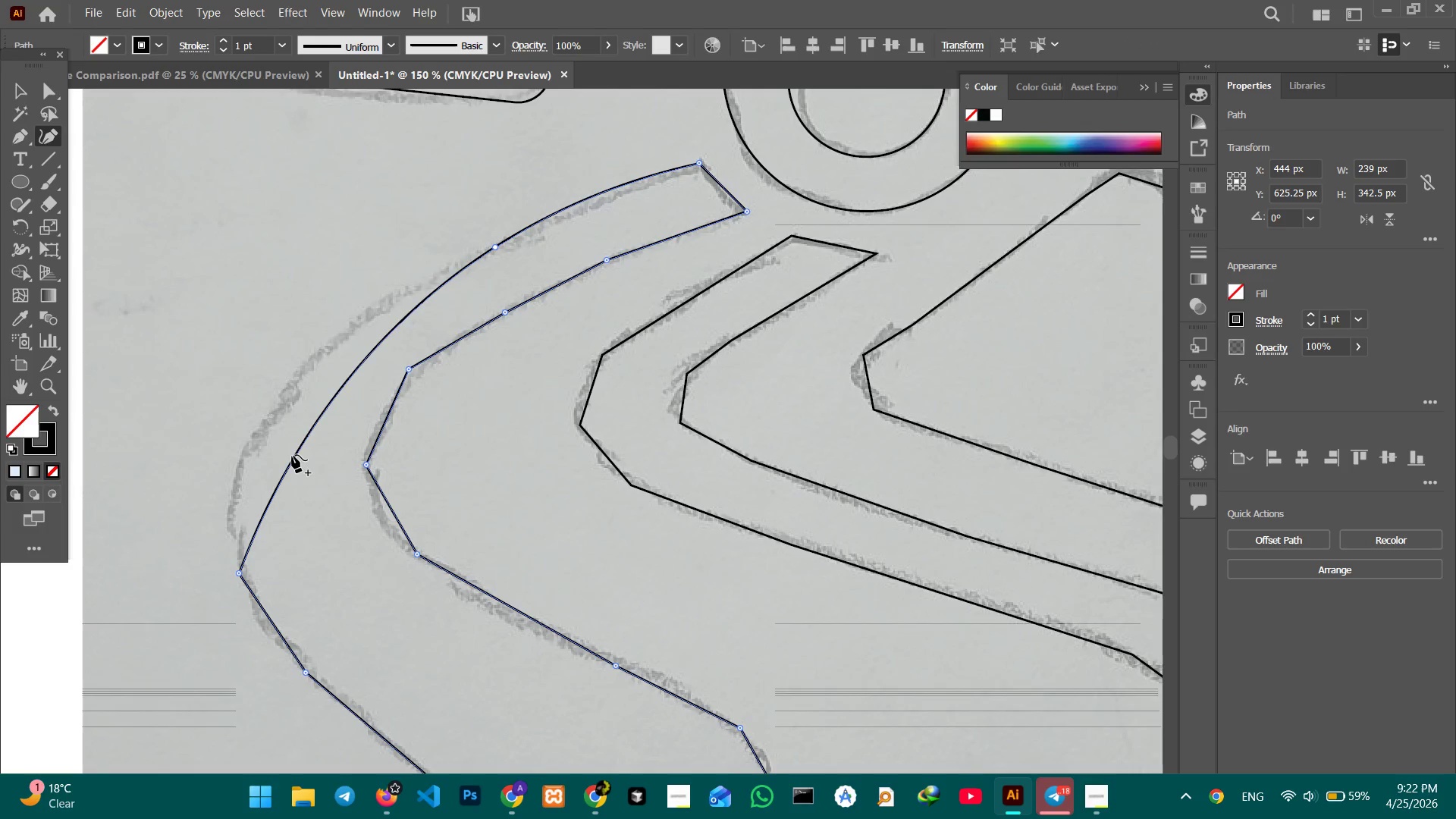 
left_click_drag(start_coordinate=[292, 455], to_coordinate=[241, 453])
 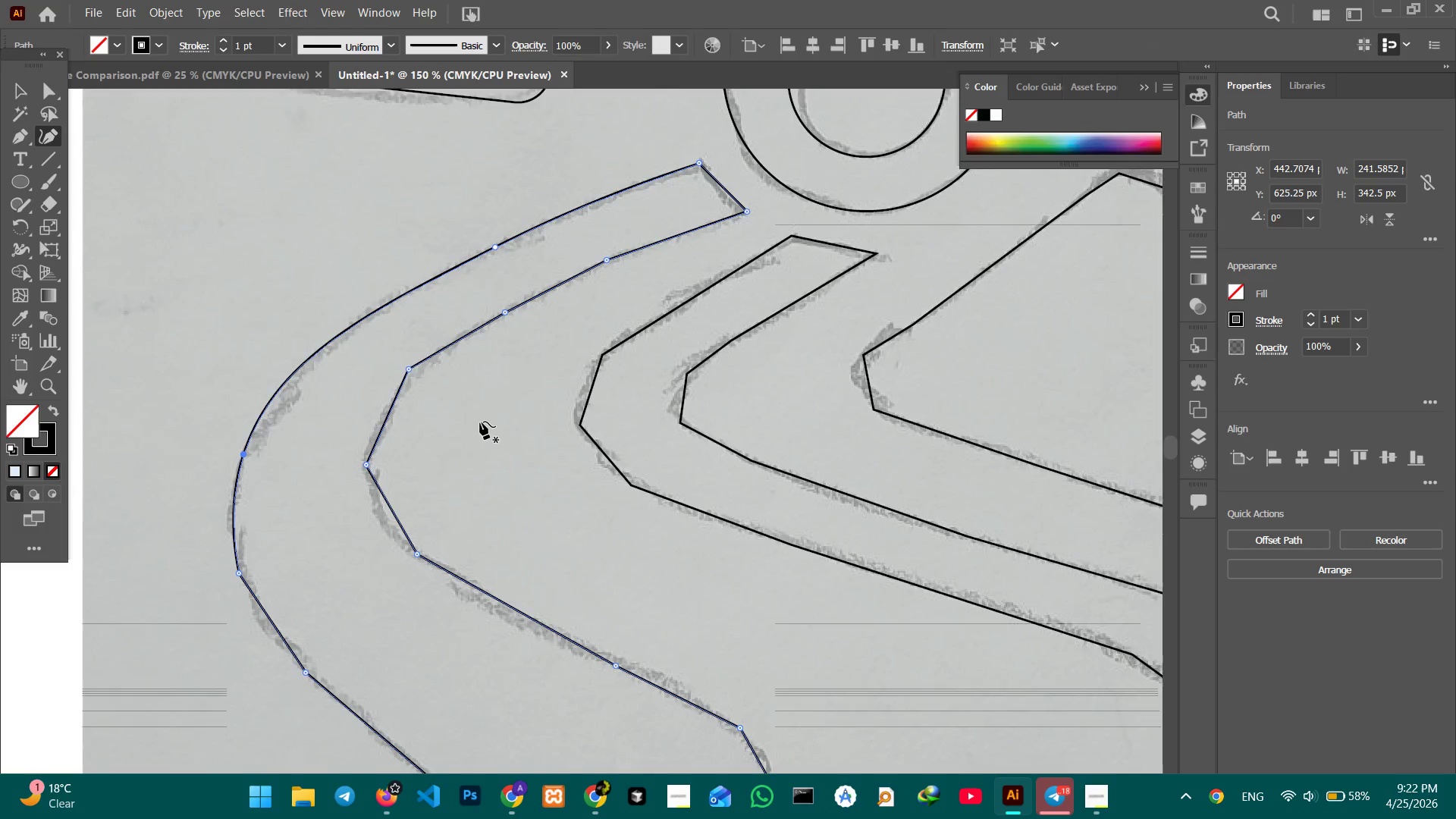 
scroll: coordinate [480, 422], scroll_direction: down, amount: 2.0
 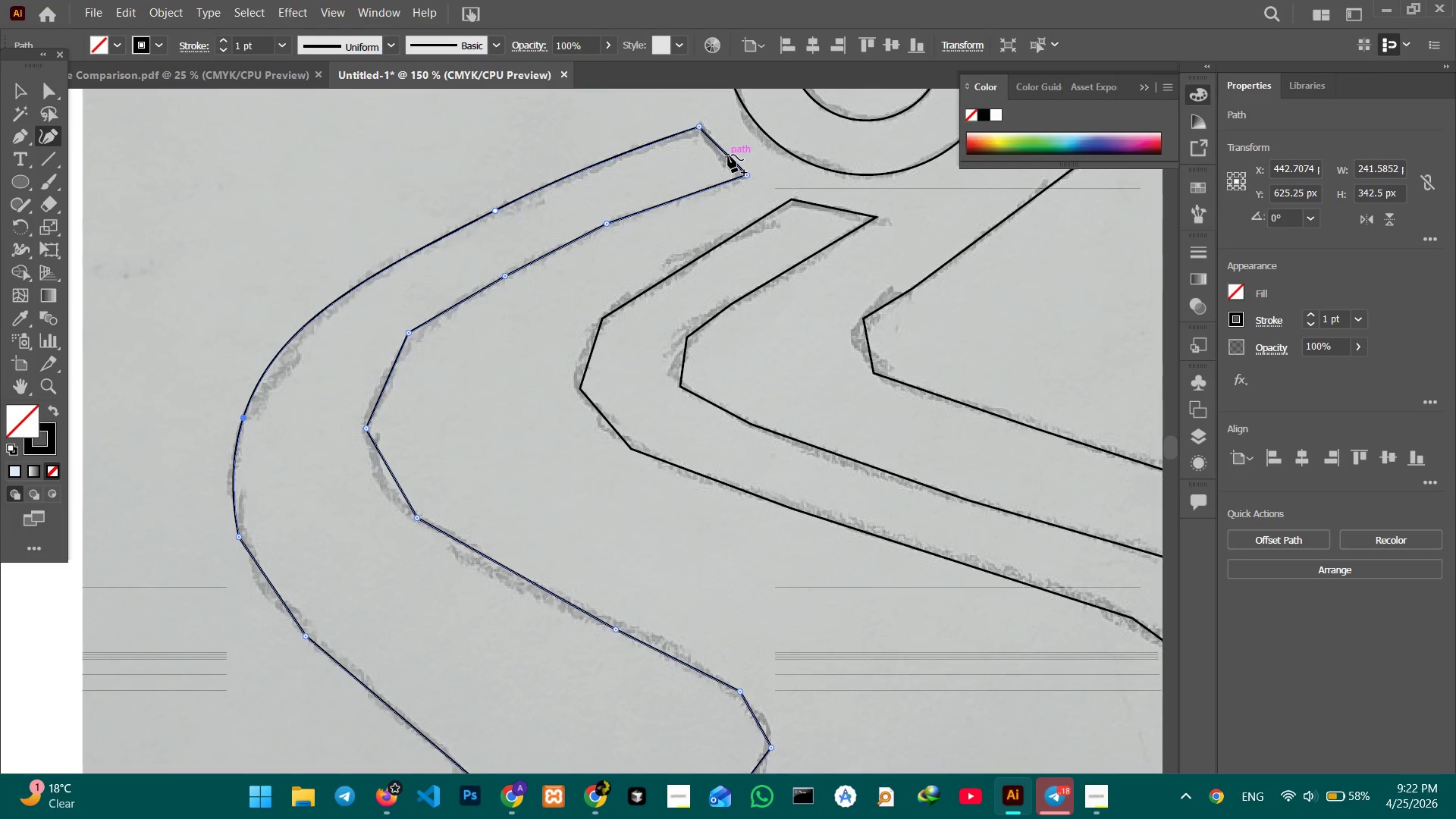 
left_click_drag(start_coordinate=[728, 153], to_coordinate=[720, 158])
 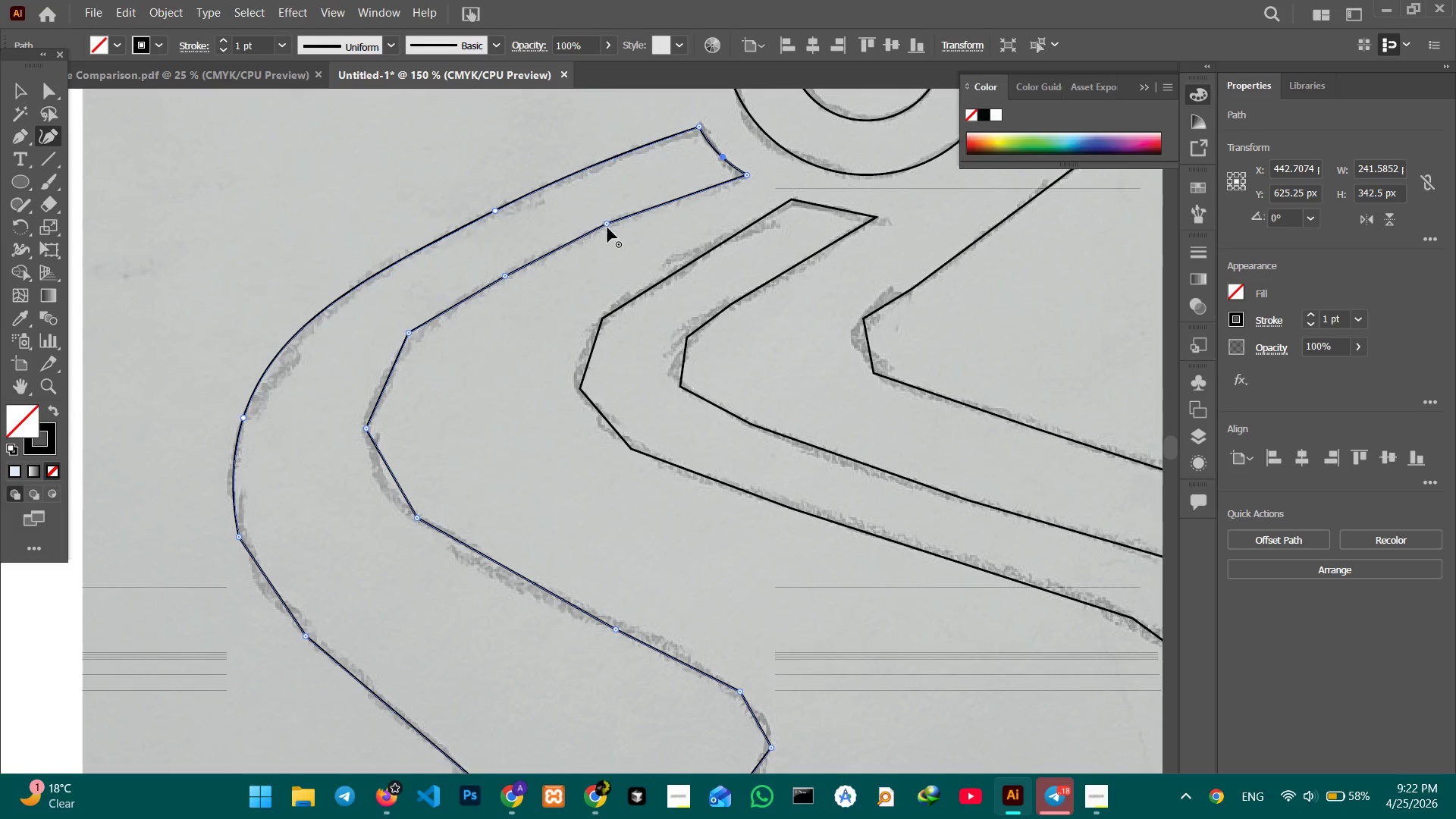 
left_click([607, 228])
 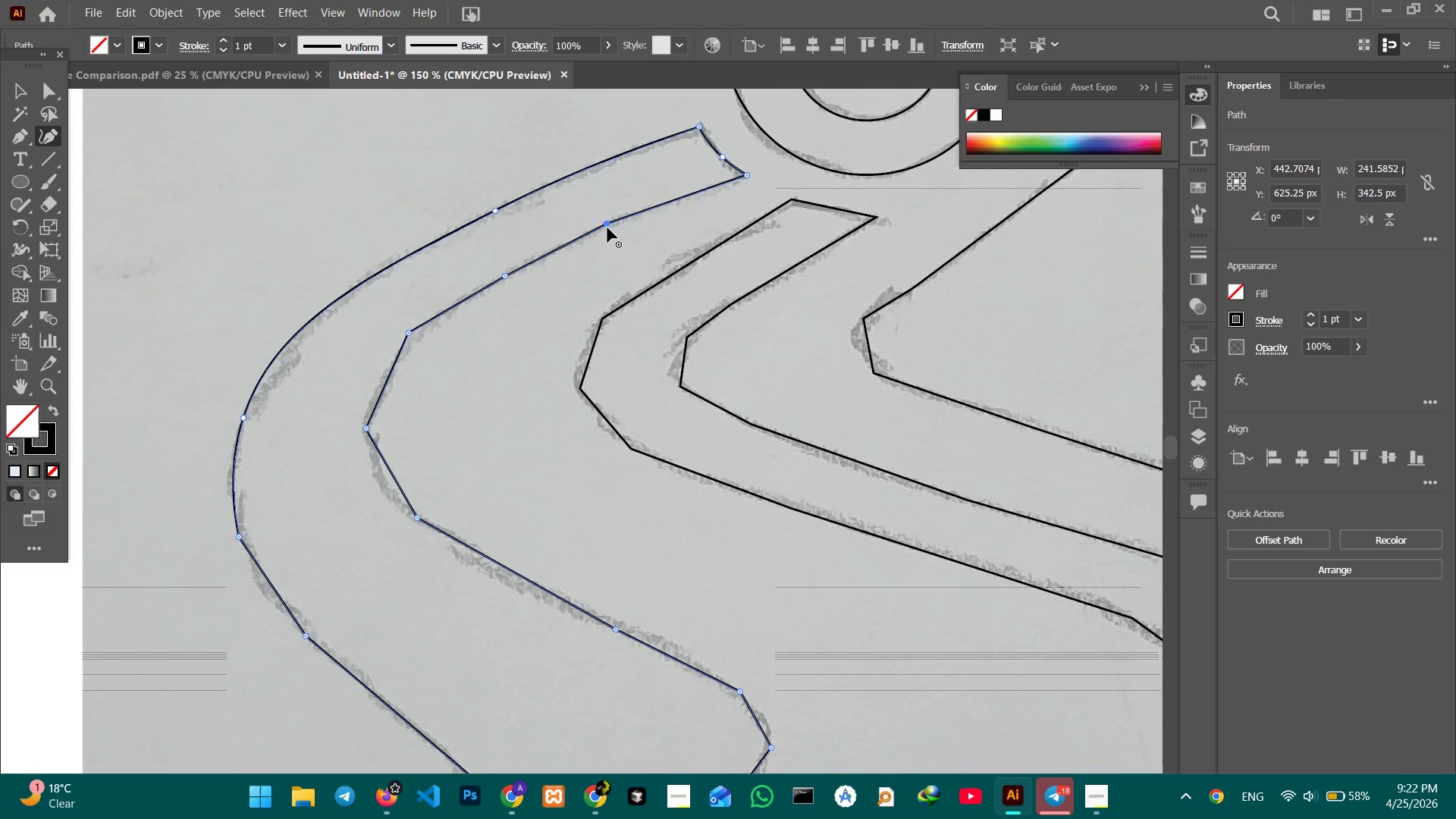 
key(Backspace)
 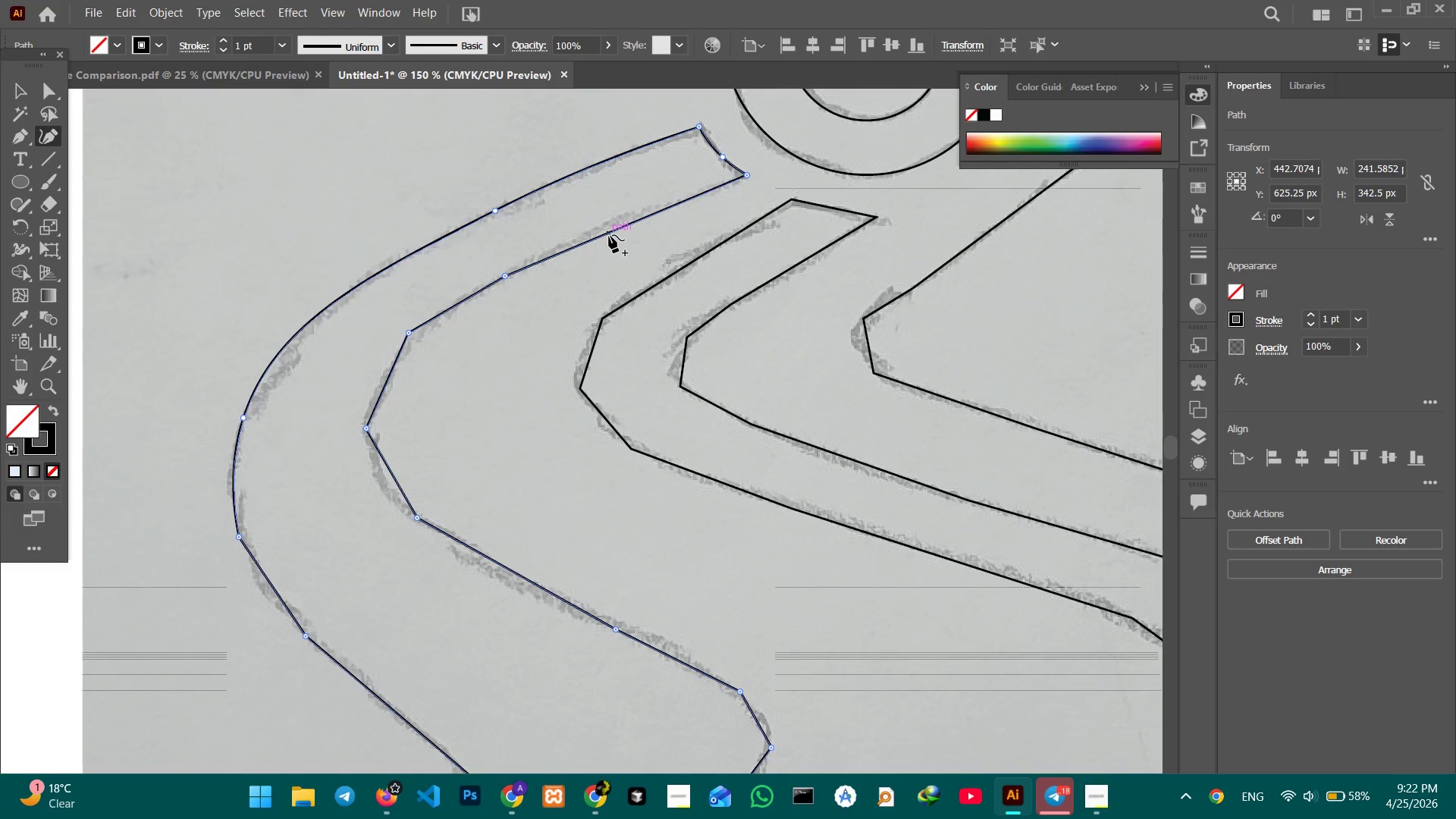 
left_click_drag(start_coordinate=[609, 235], to_coordinate=[609, 225])
 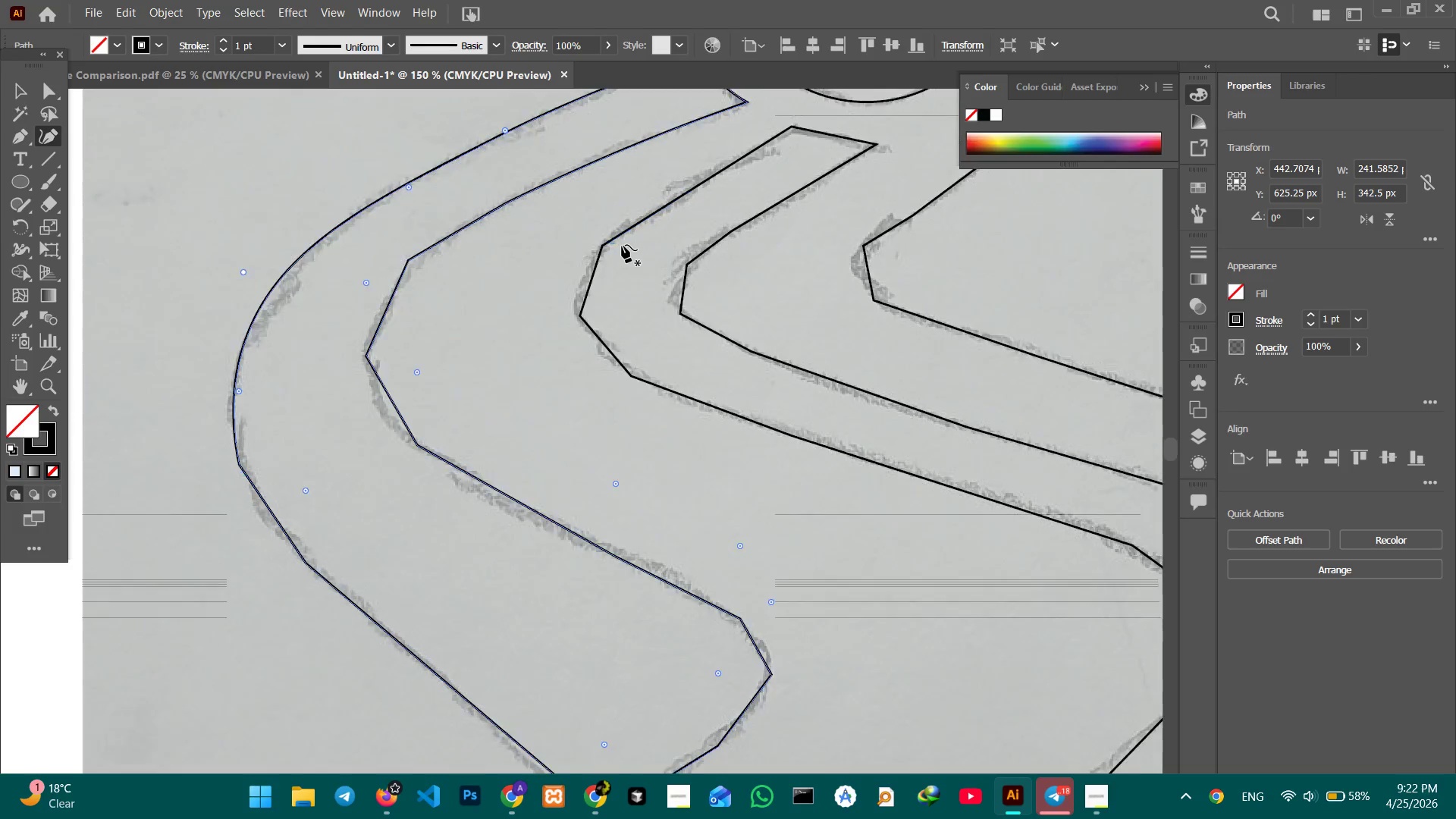 
scroll: coordinate [622, 245], scroll_direction: down, amount: 4.0
 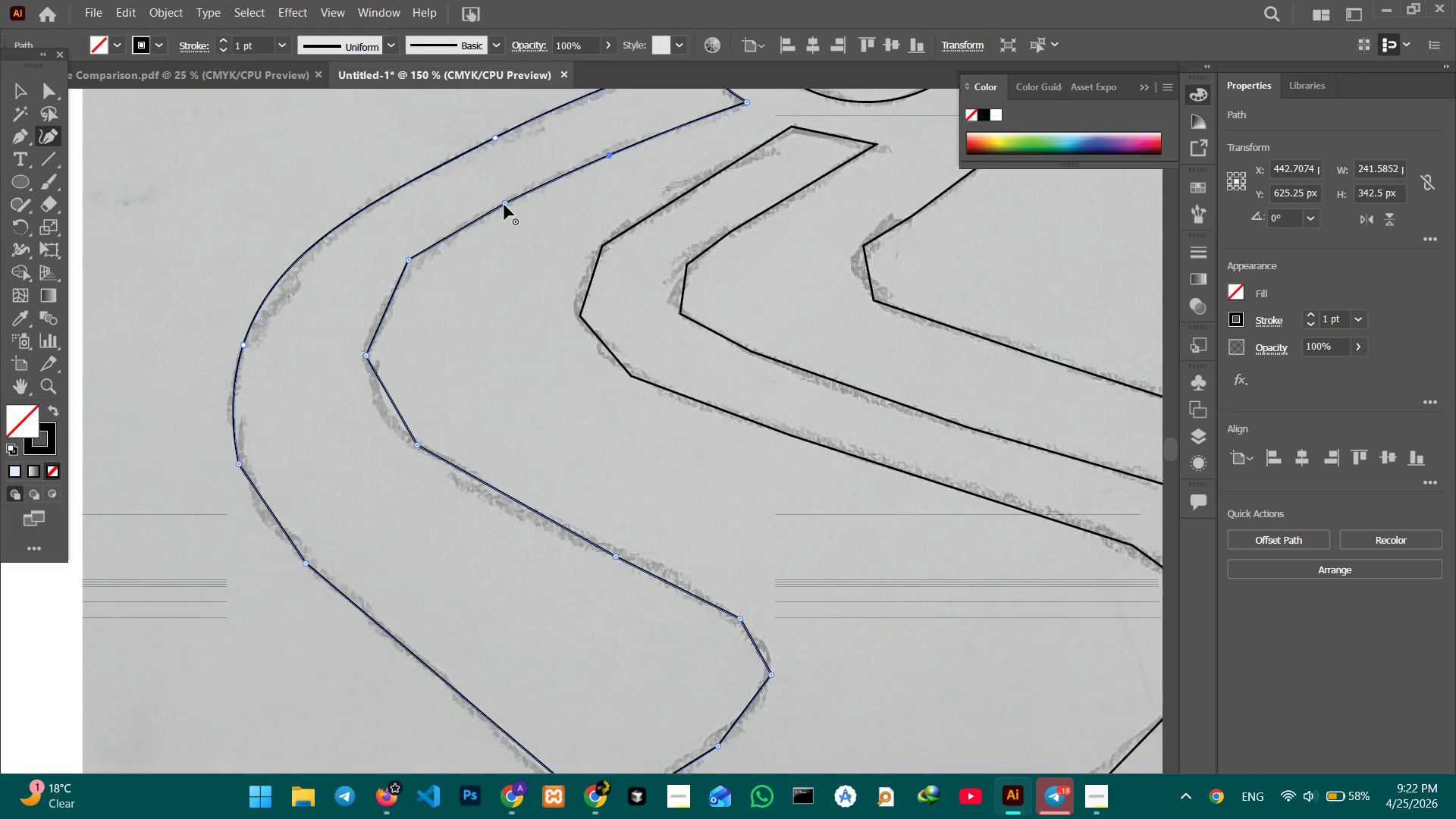 
left_click([506, 204])
 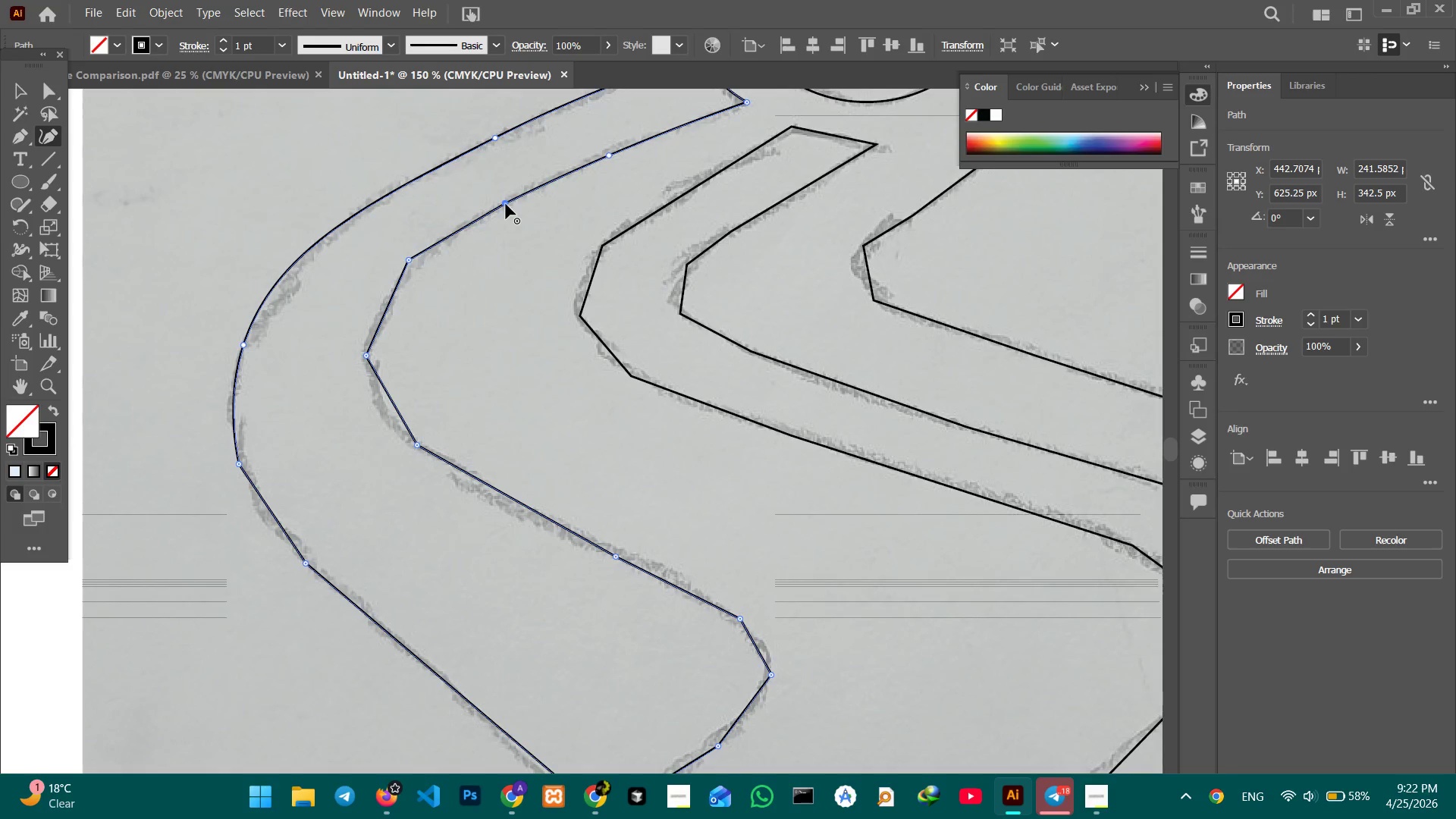 
key(Backspace)
 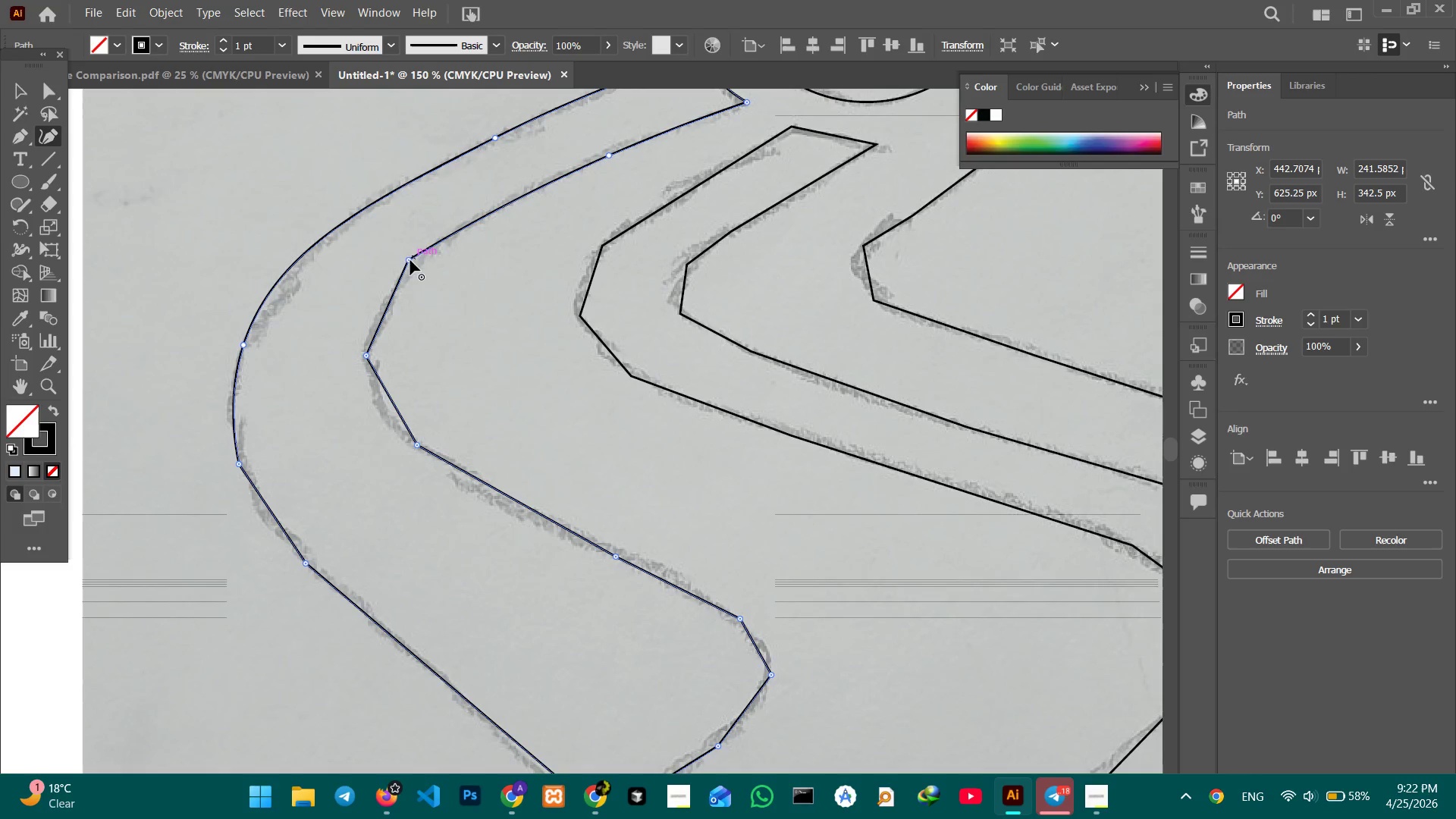 
left_click([410, 261])
 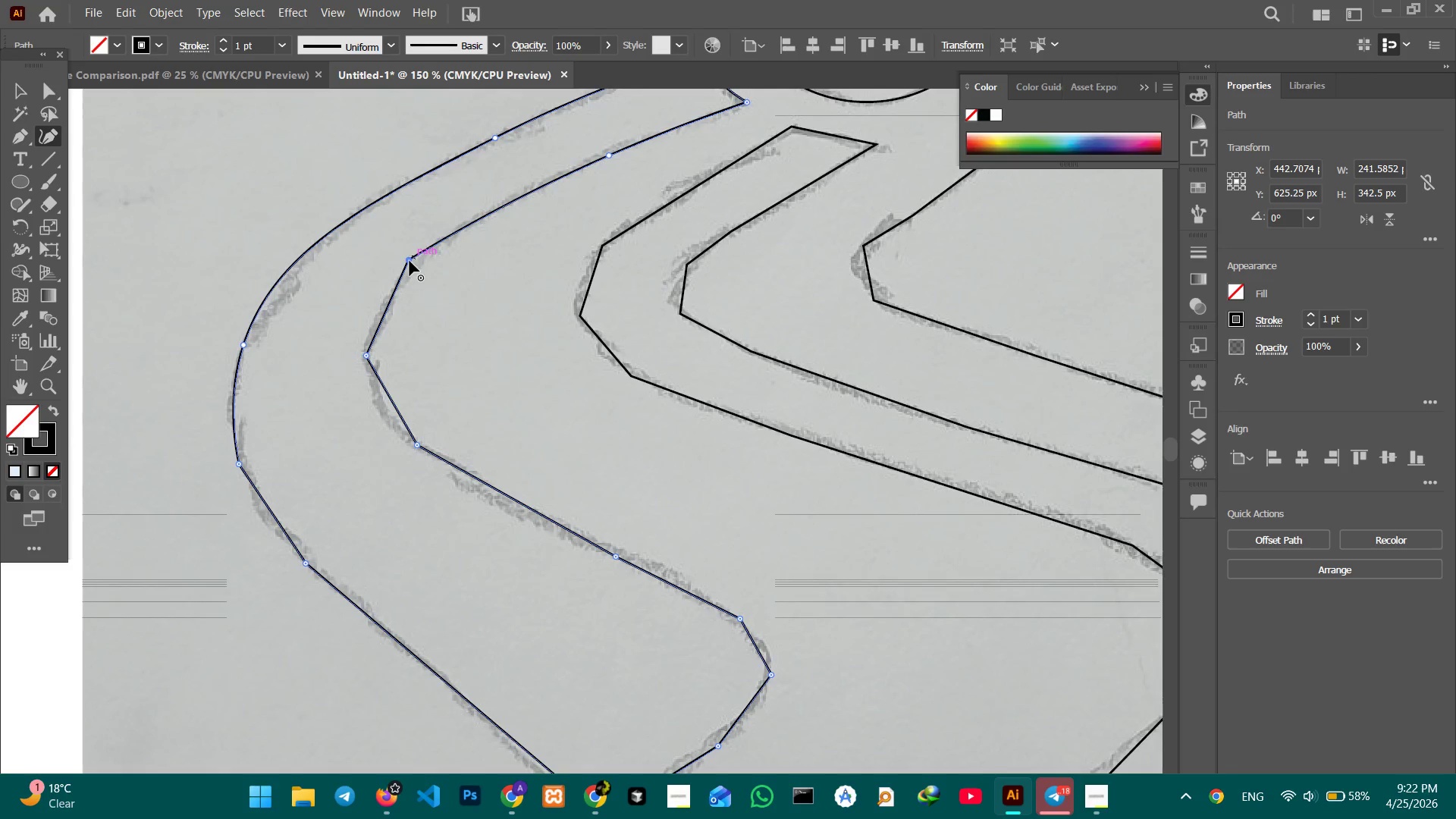 
key(Backspace)
 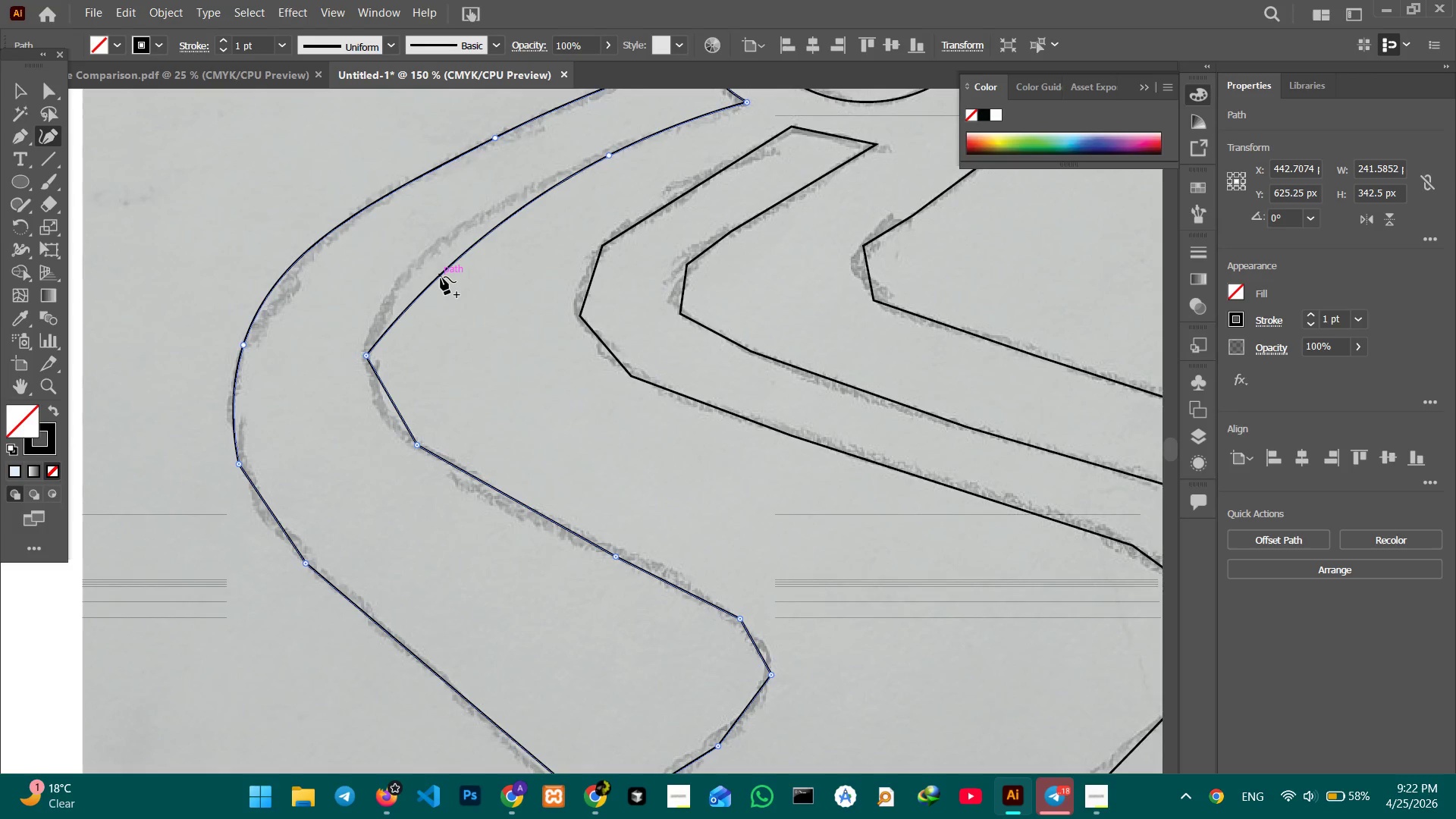 
left_click_drag(start_coordinate=[441, 277], to_coordinate=[410, 274])
 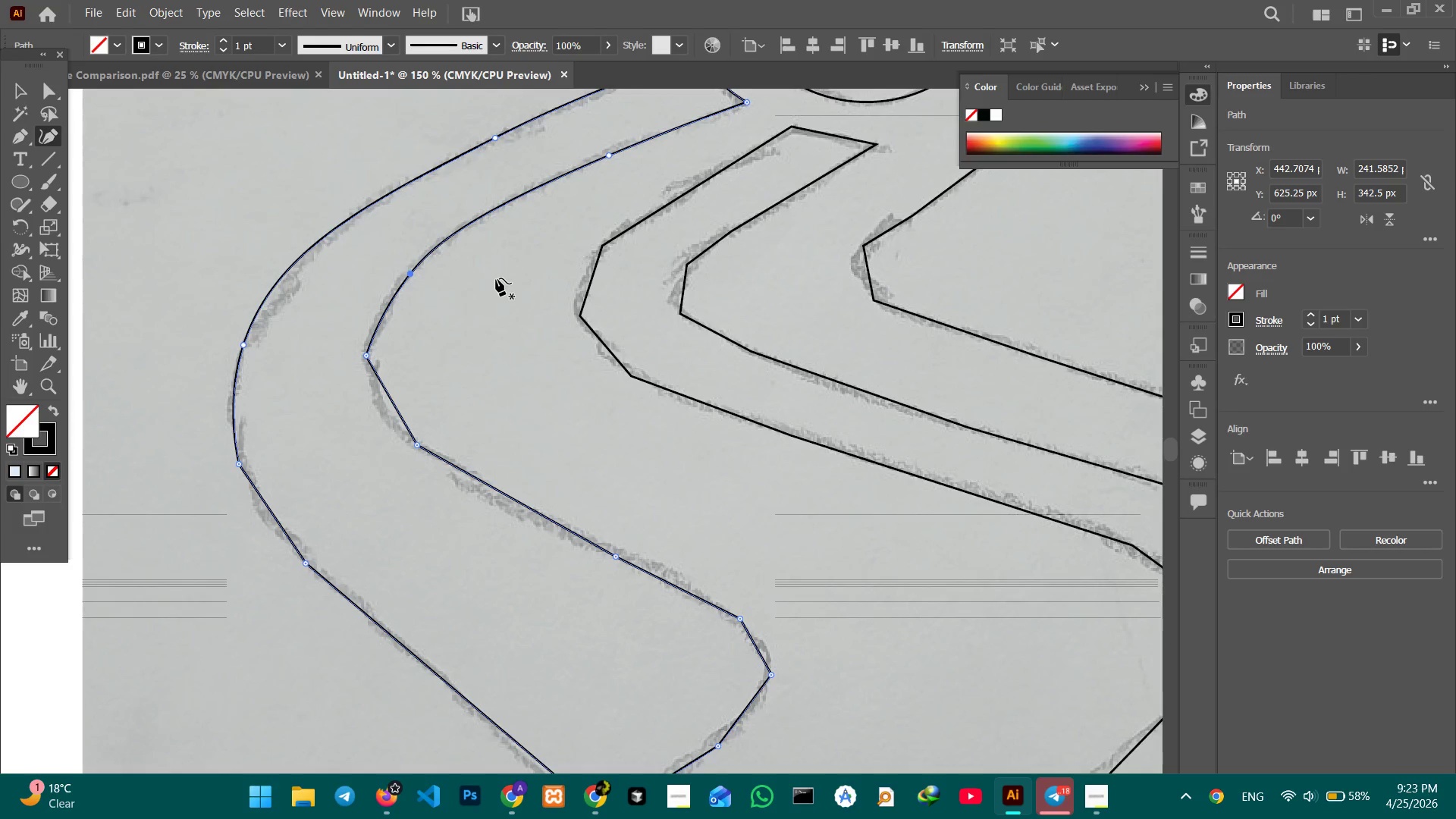 
scroll: coordinate [496, 278], scroll_direction: down, amount: 3.0
 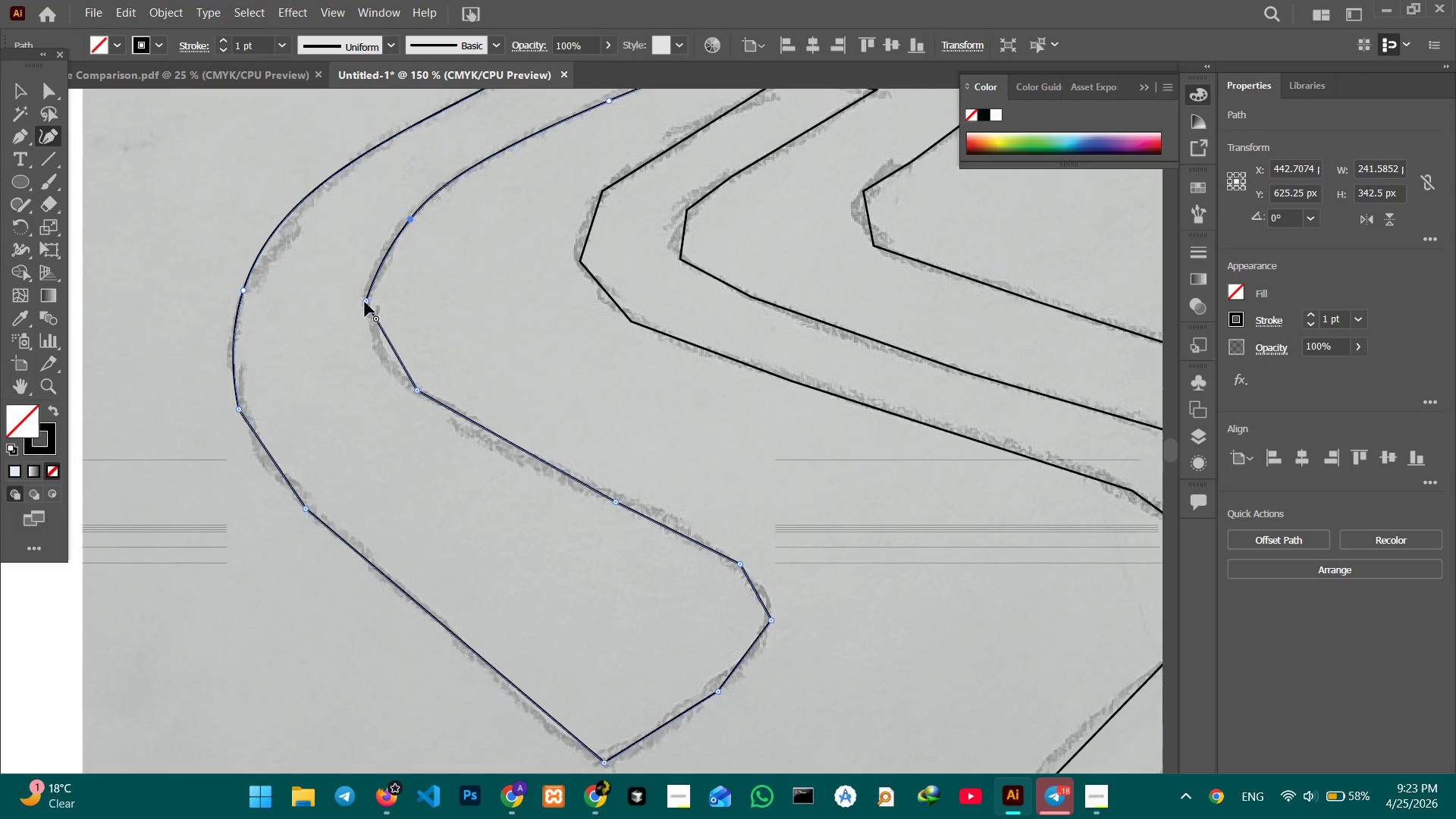 
left_click([364, 302])
 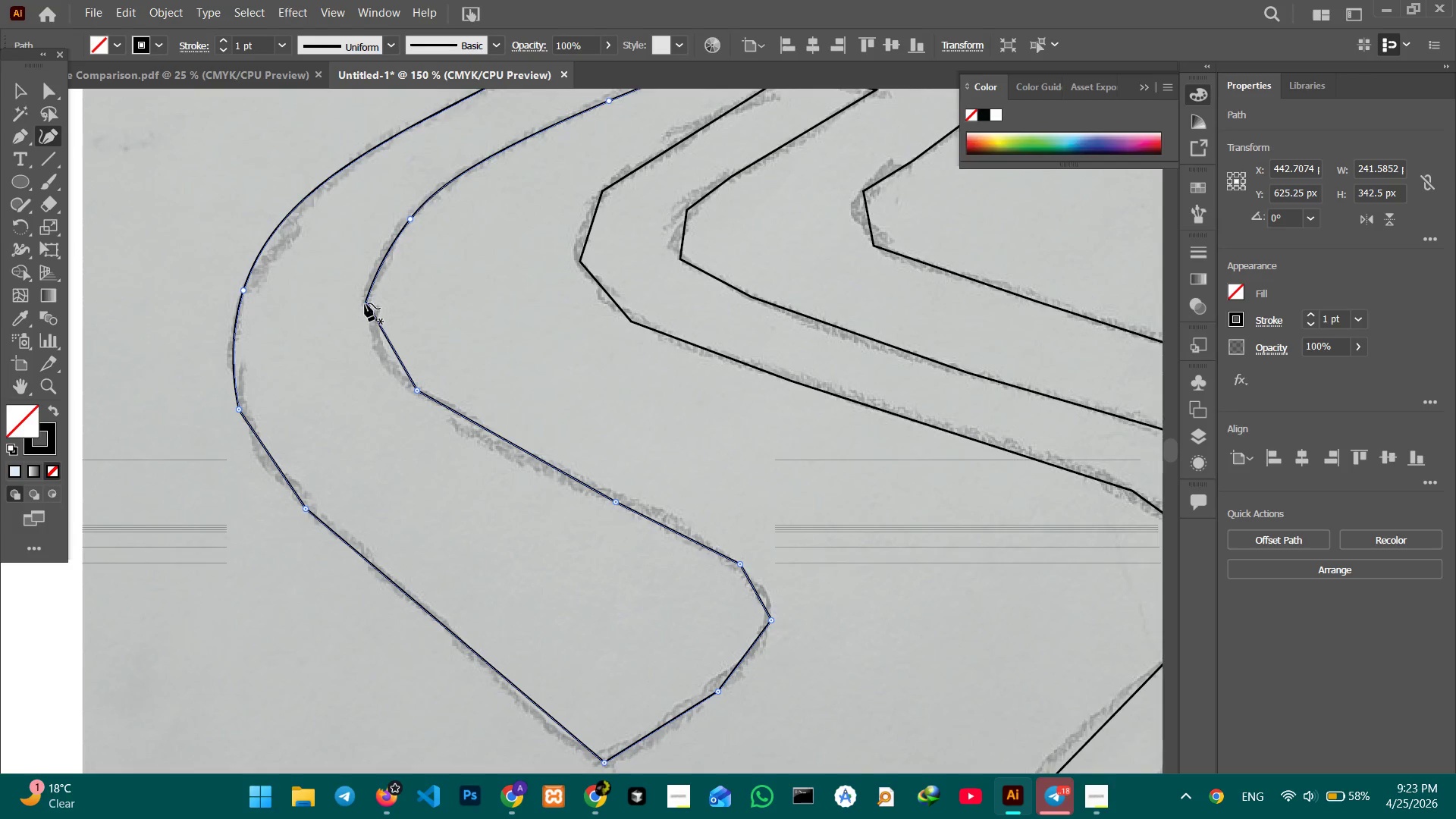 
key(Backspace)
 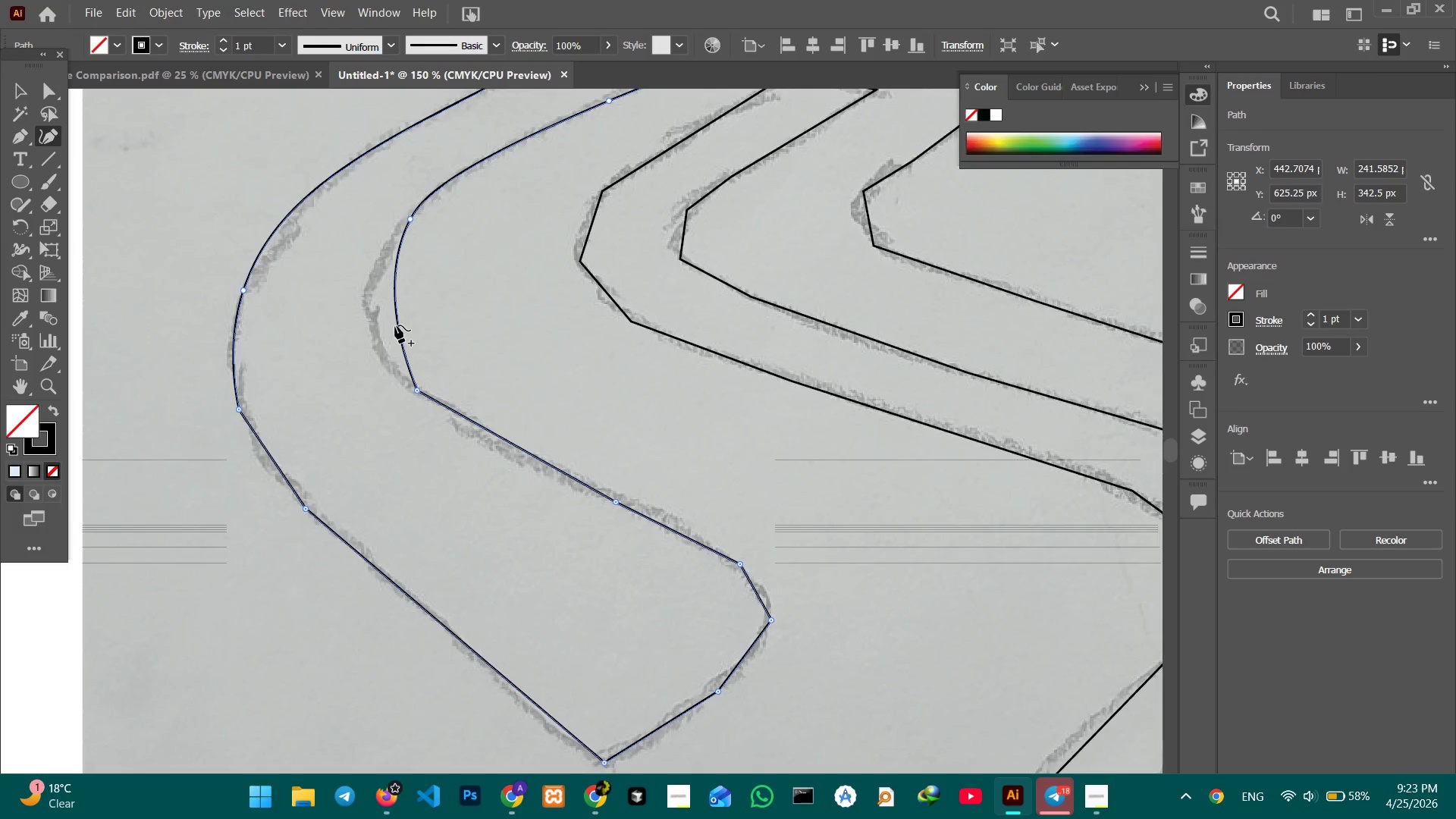 
left_click_drag(start_coordinate=[395, 325], to_coordinate=[371, 328])
 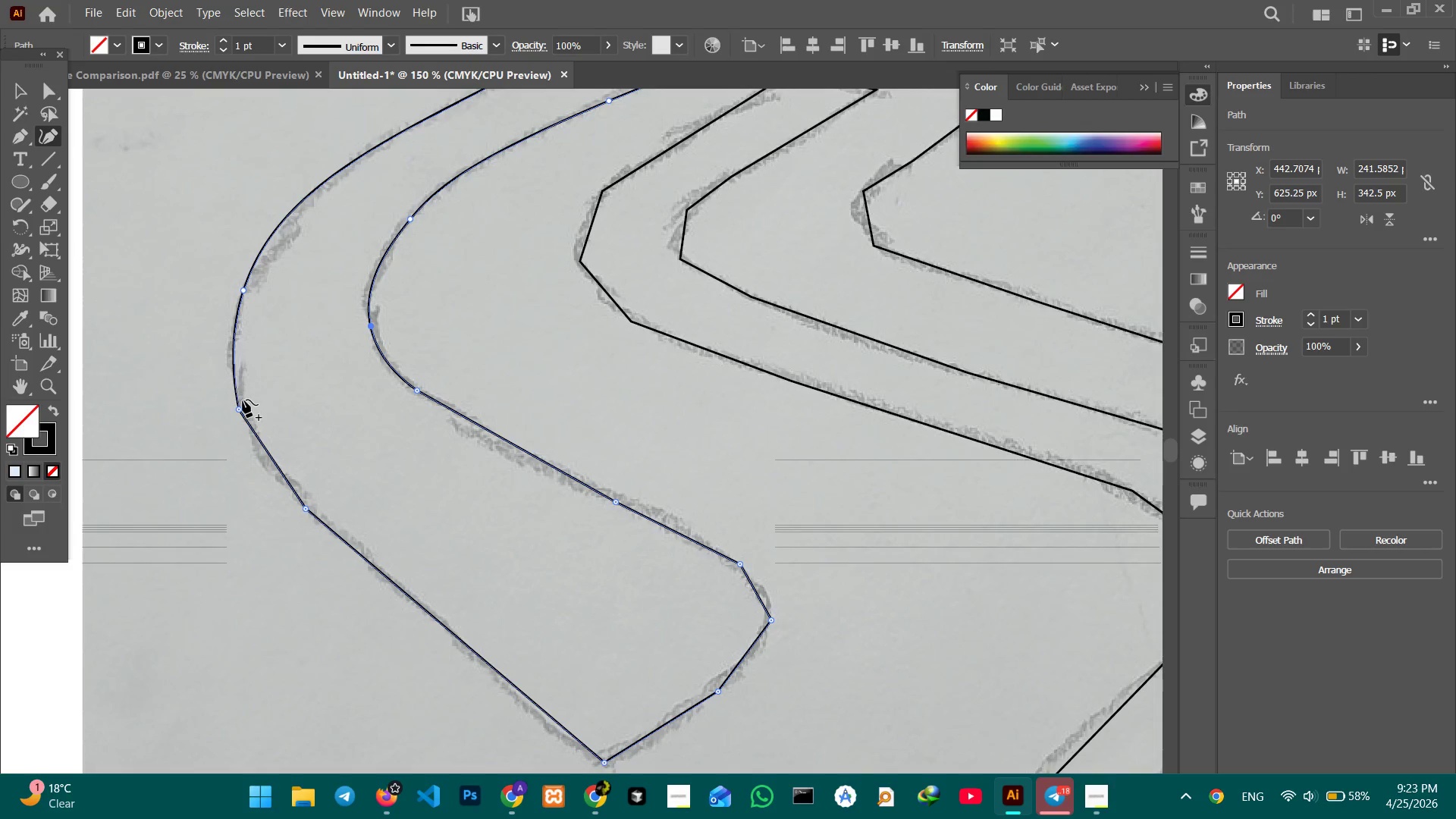 
left_click([237, 410])
 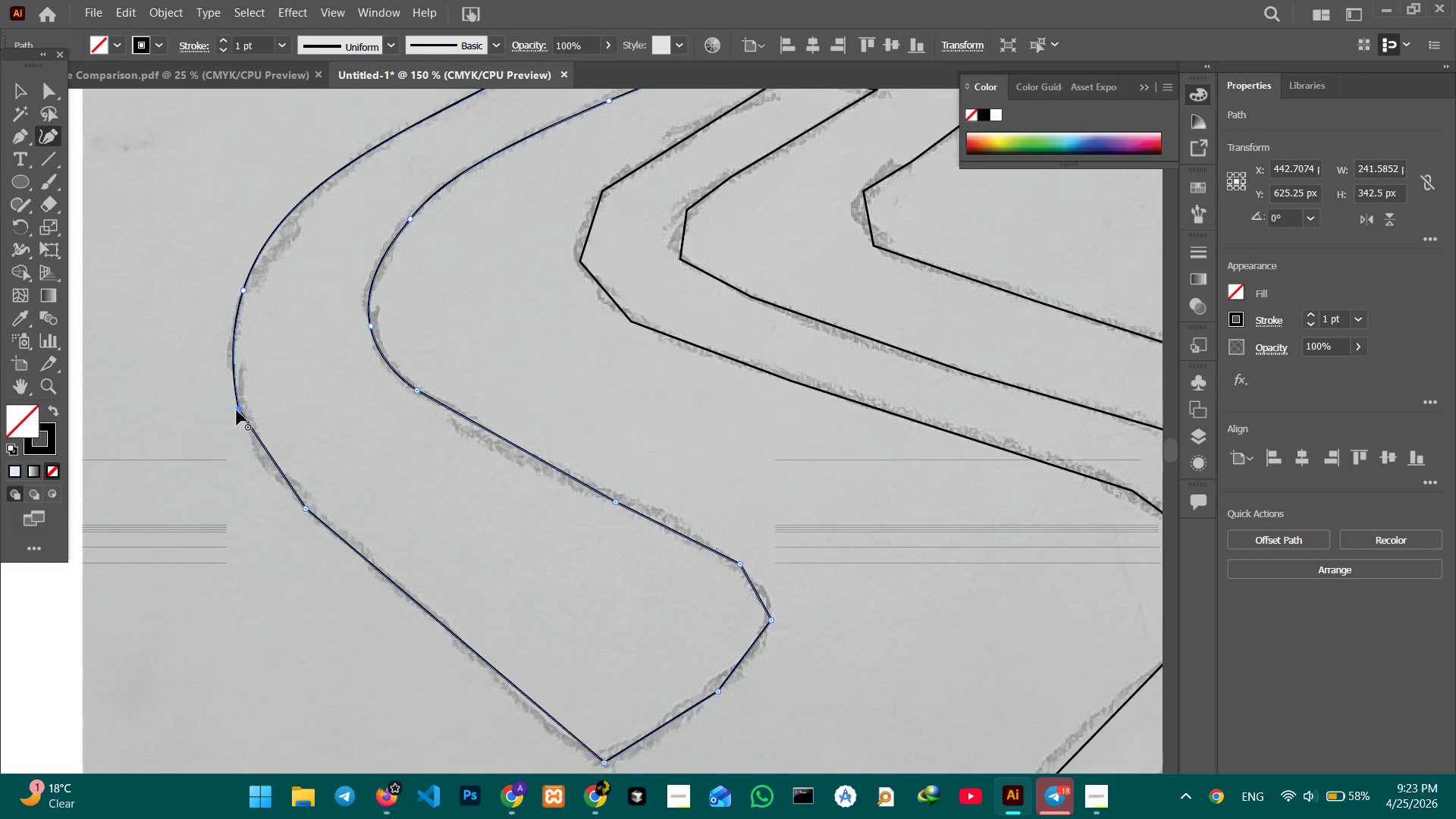 
key(Backspace)
 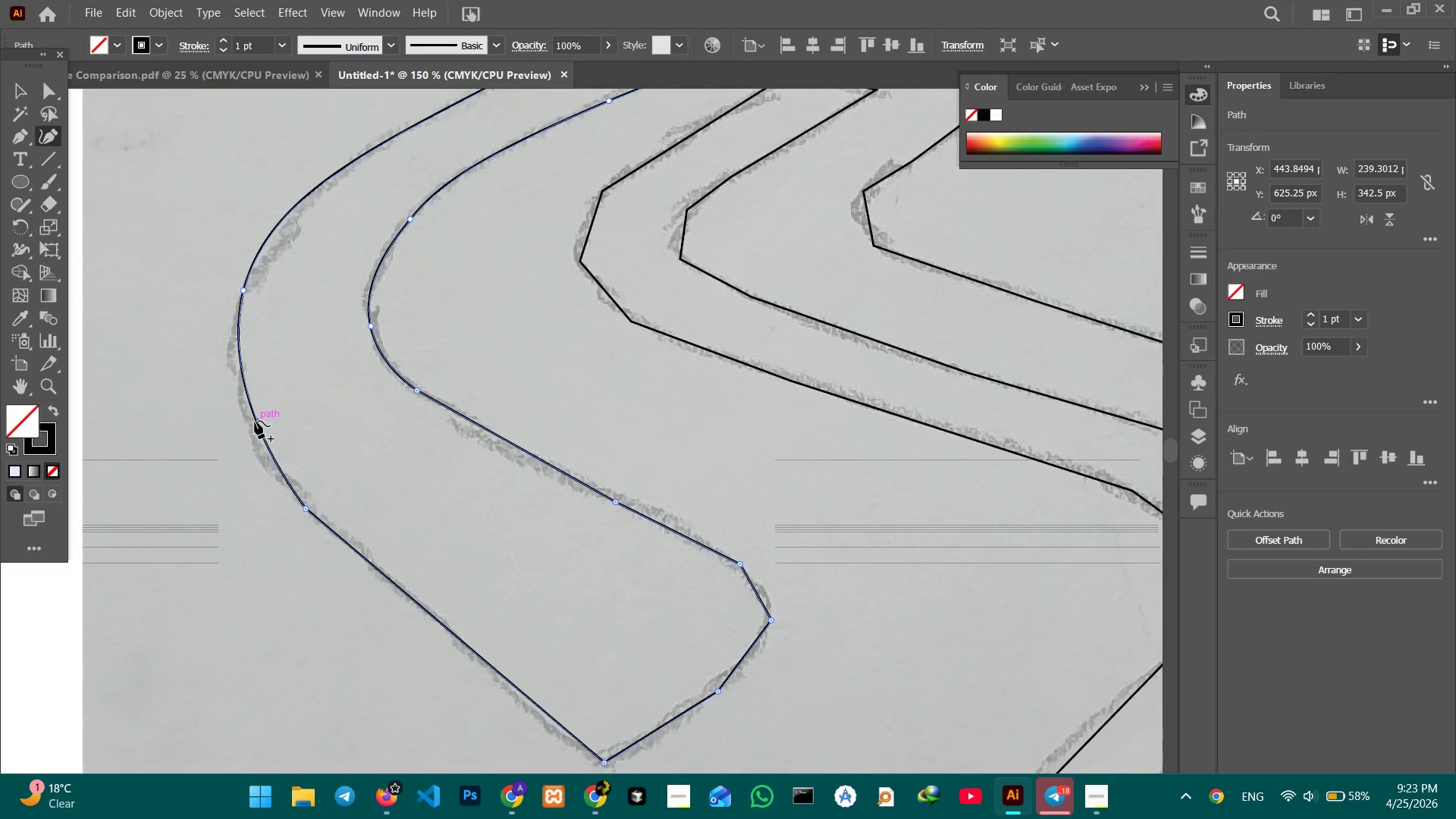 
left_click_drag(start_coordinate=[255, 421], to_coordinate=[245, 422])
 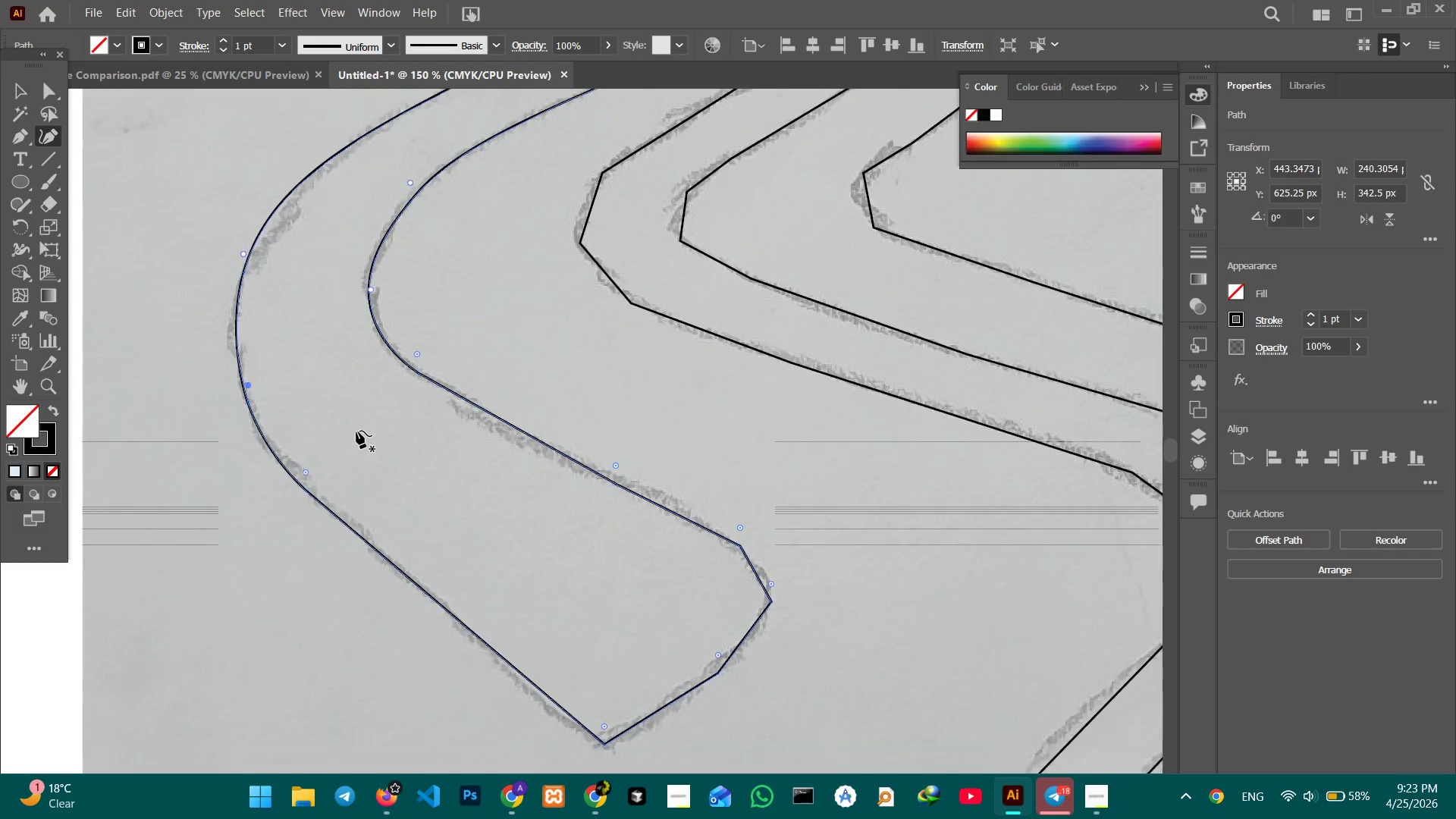 
scroll: coordinate [353, 431], scroll_direction: down, amount: 7.0
 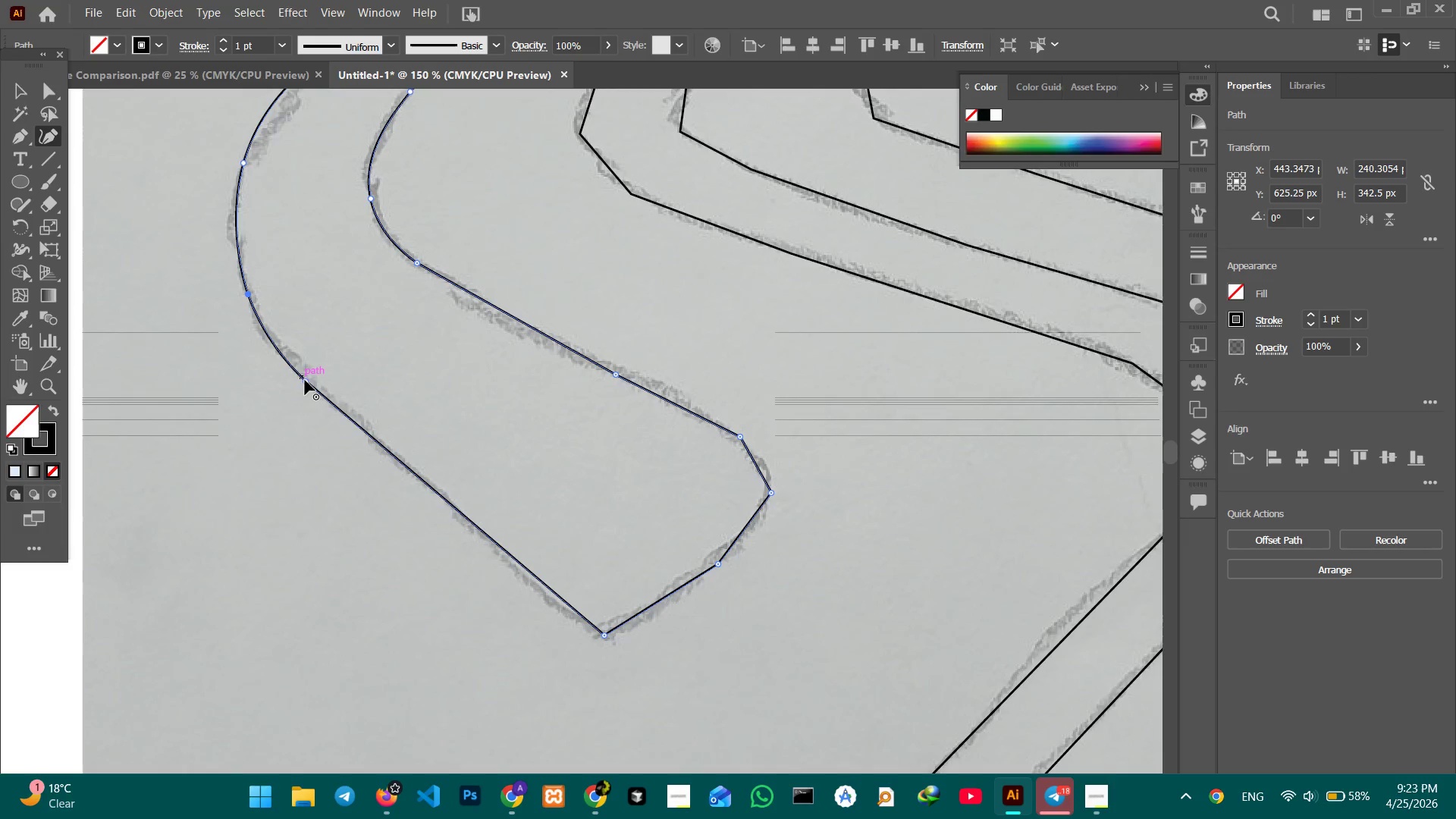 
left_click([305, 381])
 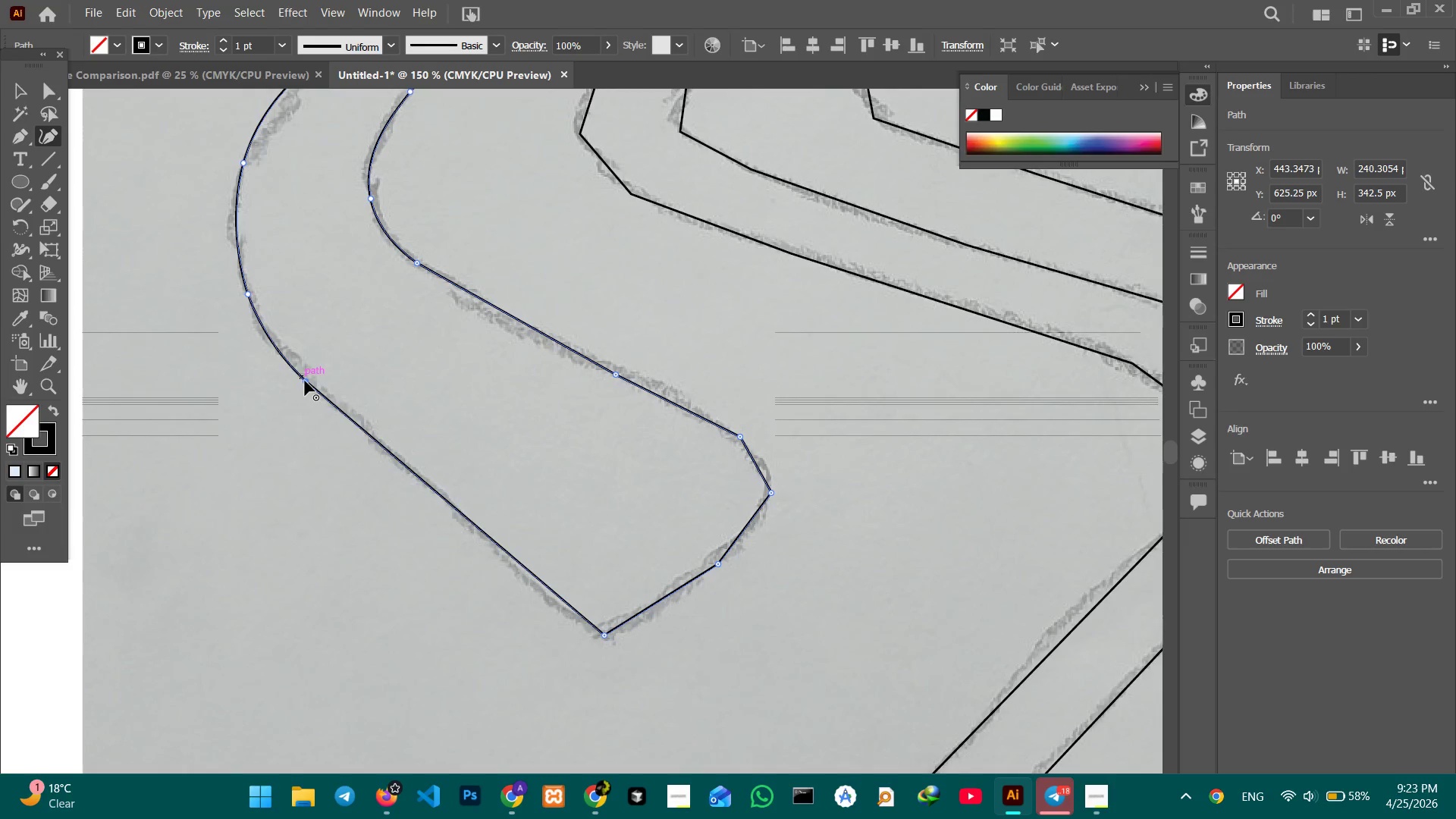 
key(Backspace)
 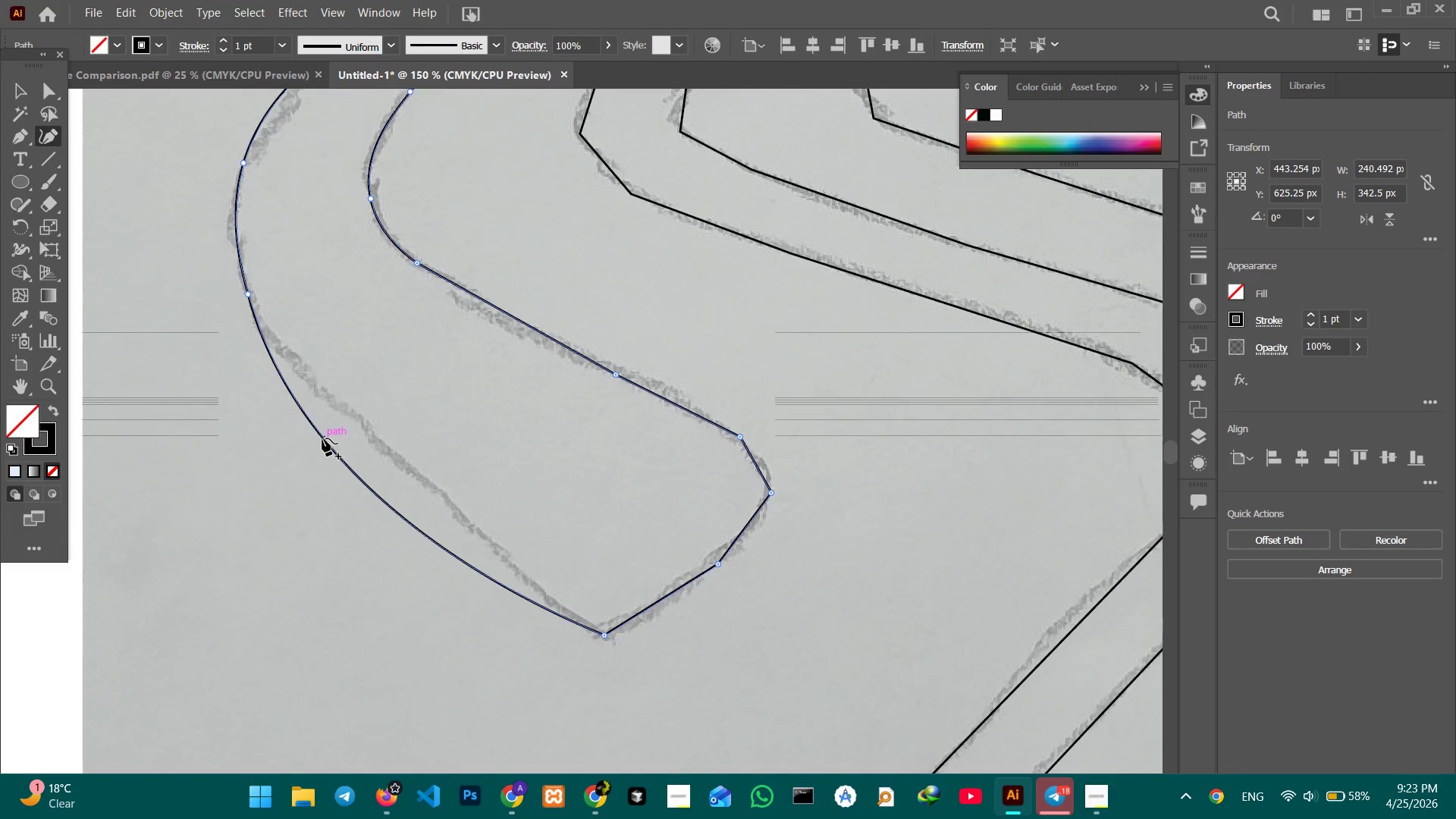 
left_click_drag(start_coordinate=[322, 438], to_coordinate=[343, 417])
 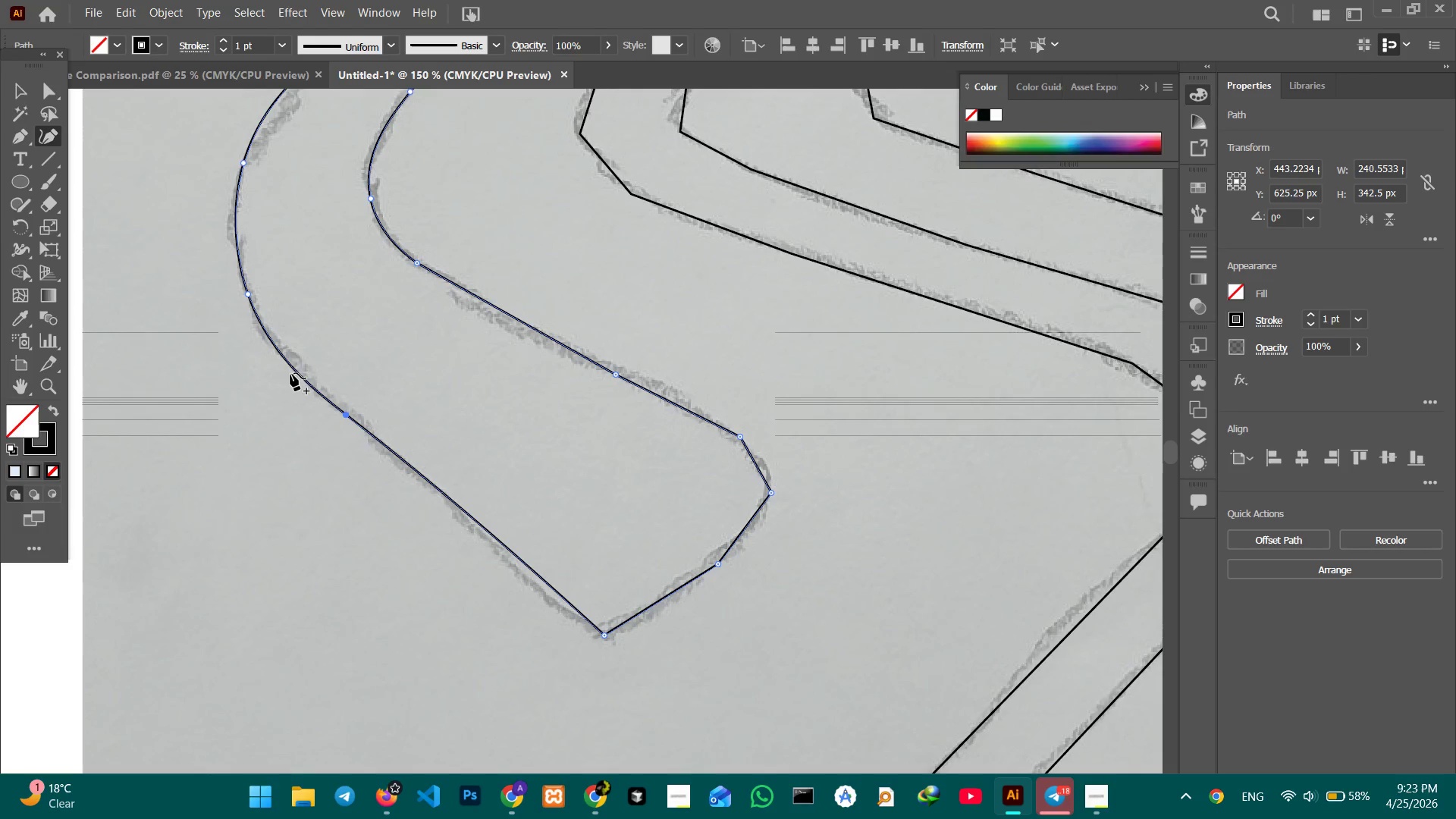 
left_click_drag(start_coordinate=[293, 369], to_coordinate=[297, 362])
 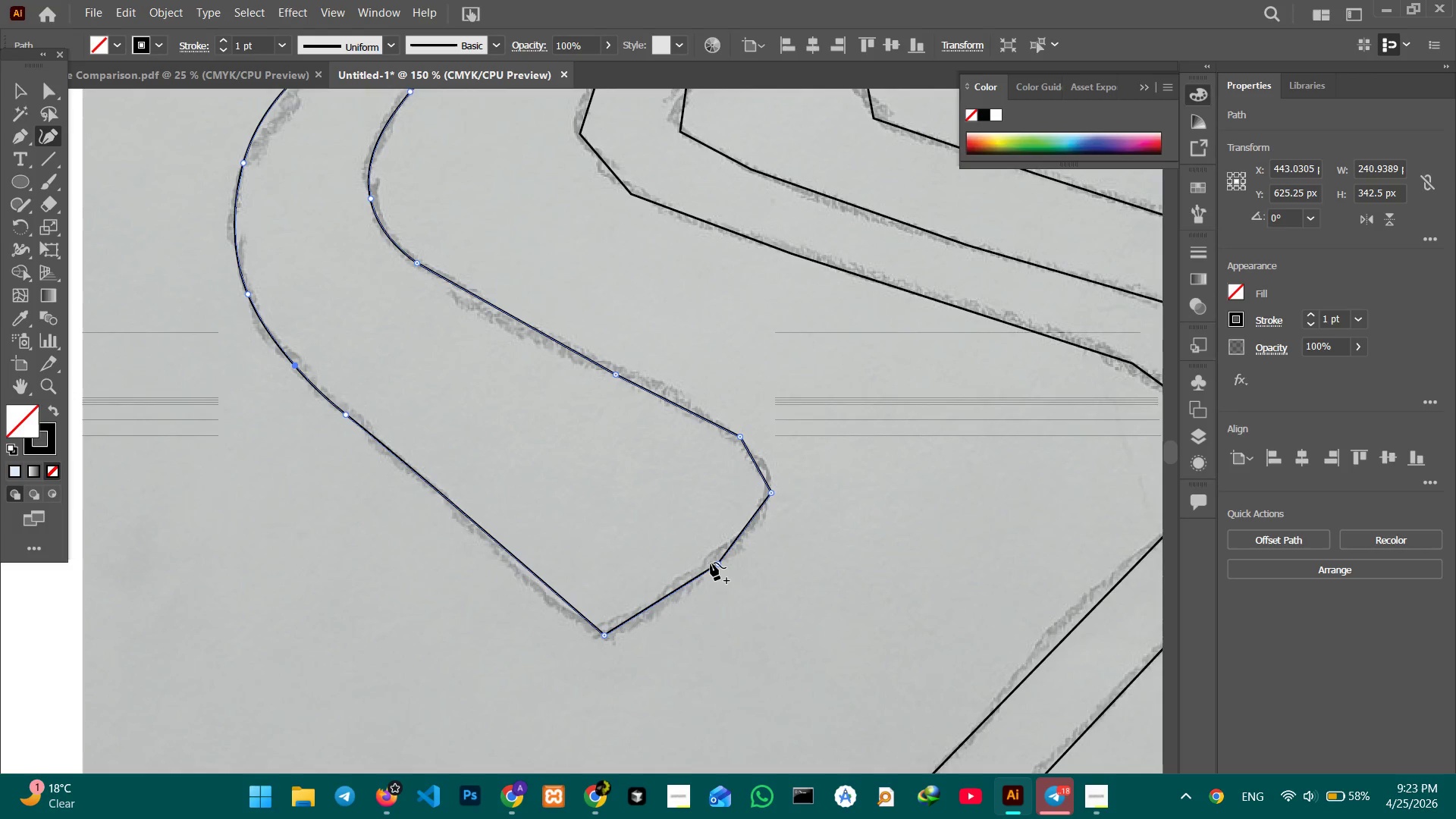 
left_click([718, 560])
 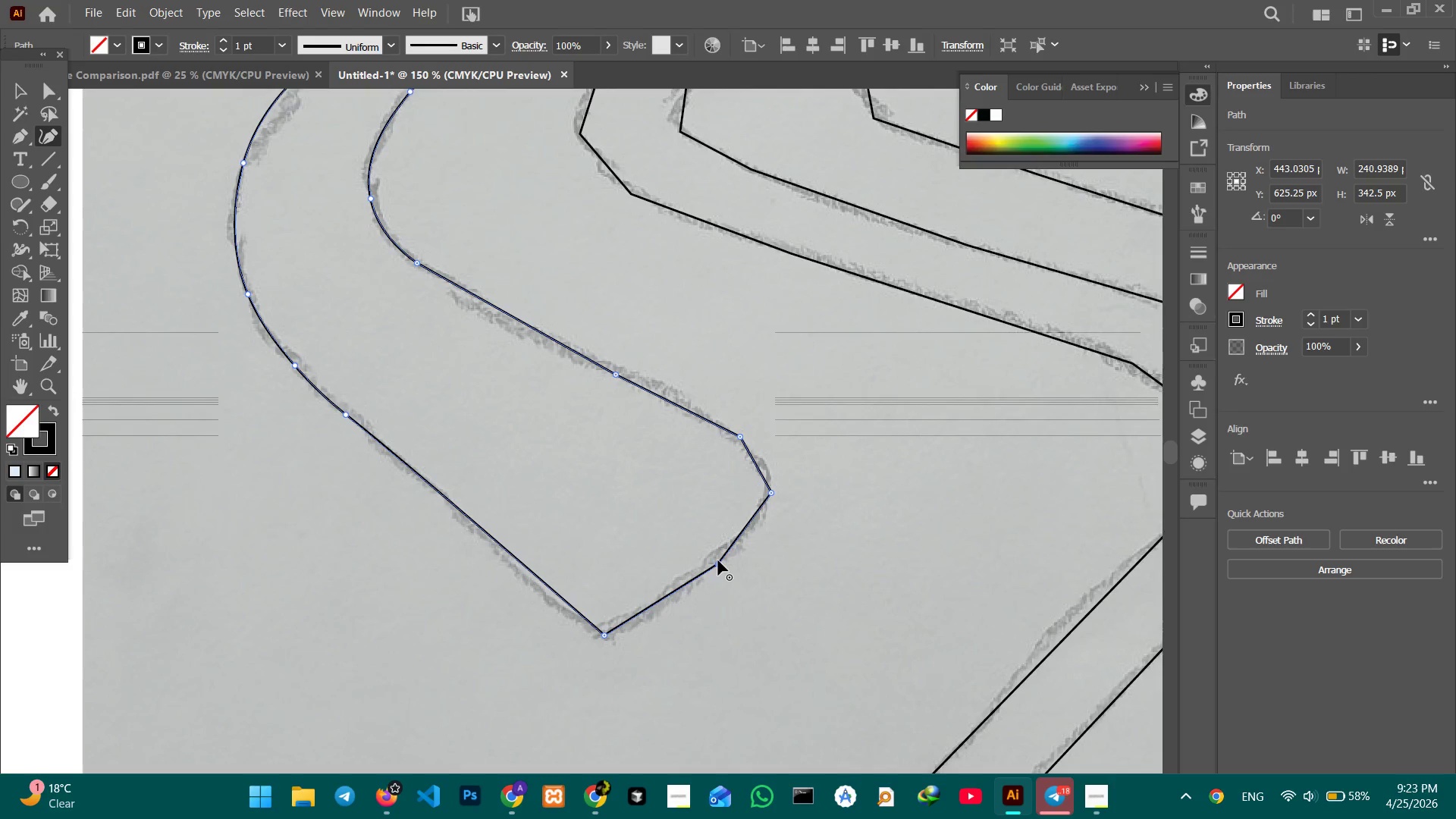 
key(Backspace)
 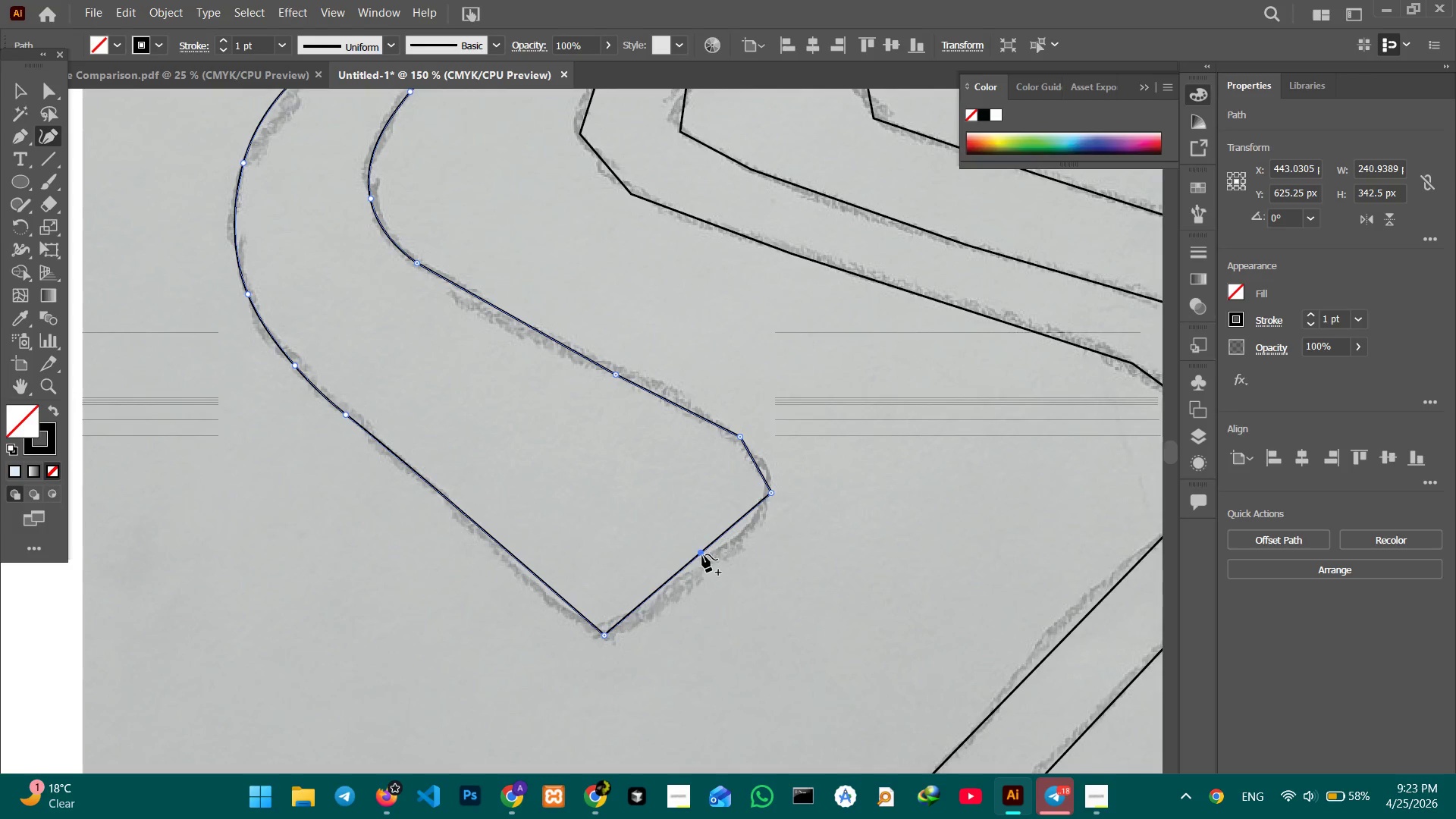 
left_click_drag(start_coordinate=[702, 554], to_coordinate=[712, 566])
 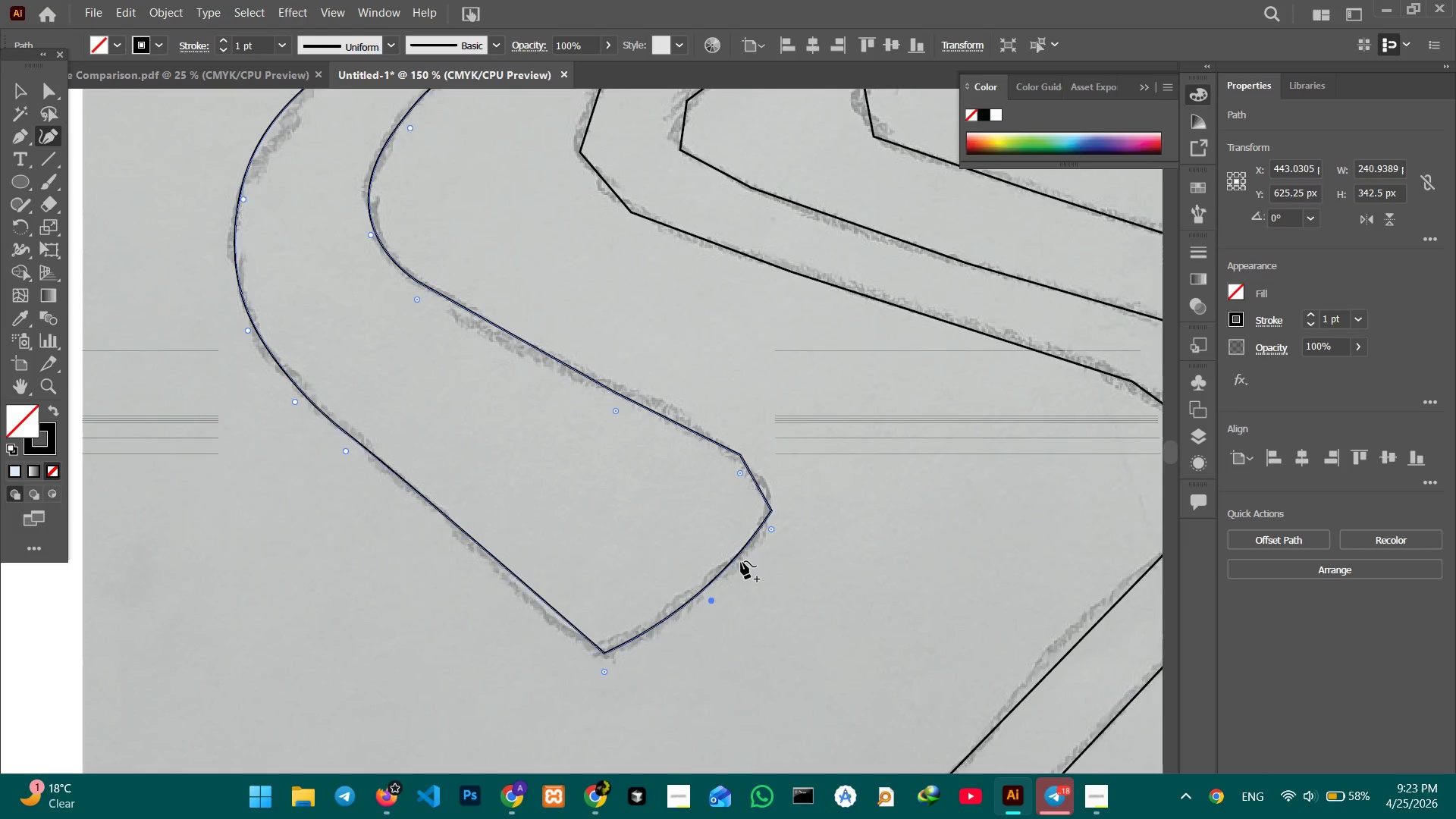 
scroll: coordinate [738, 562], scroll_direction: up, amount: 6.0
 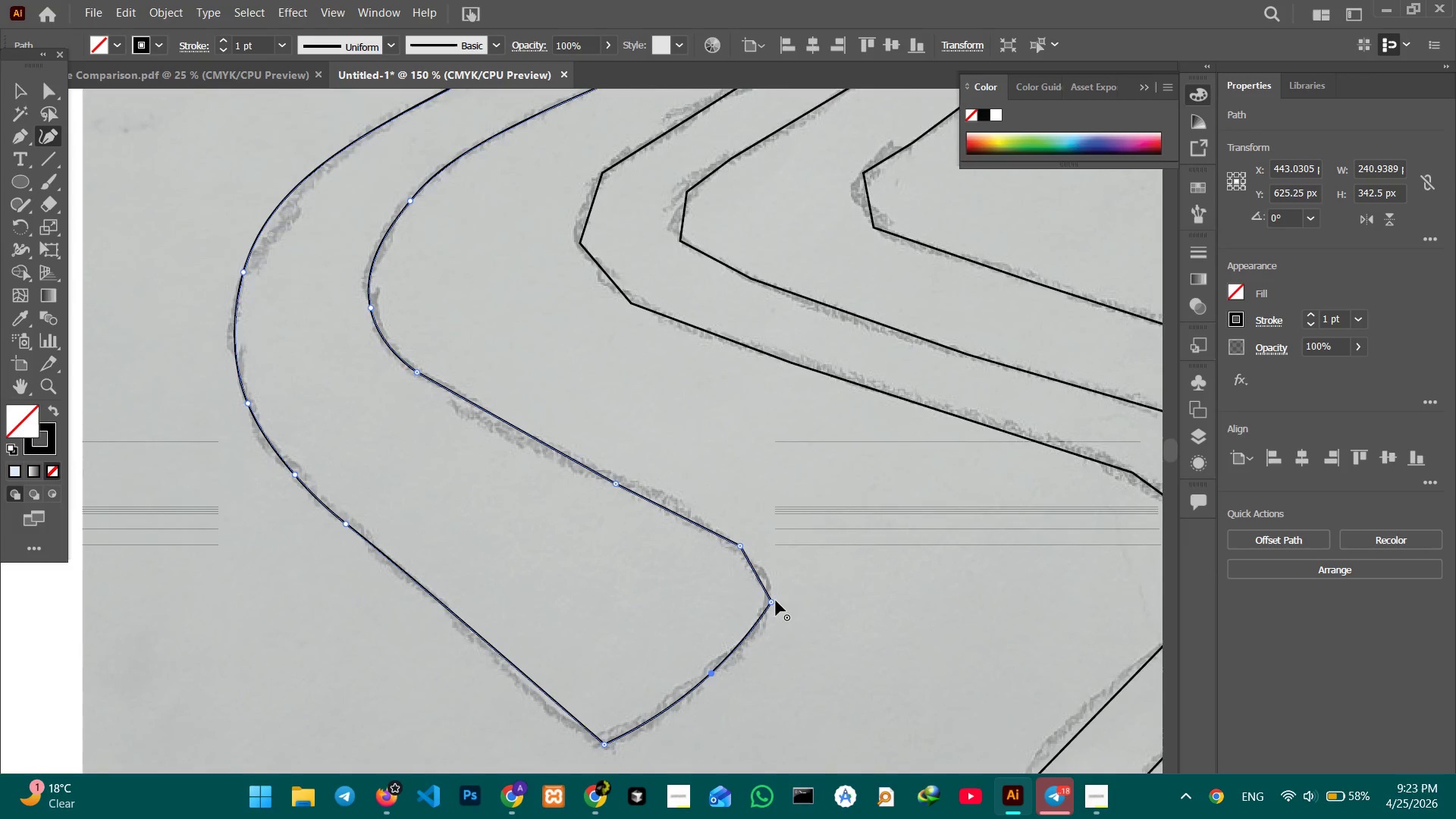 
left_click([775, 601])
 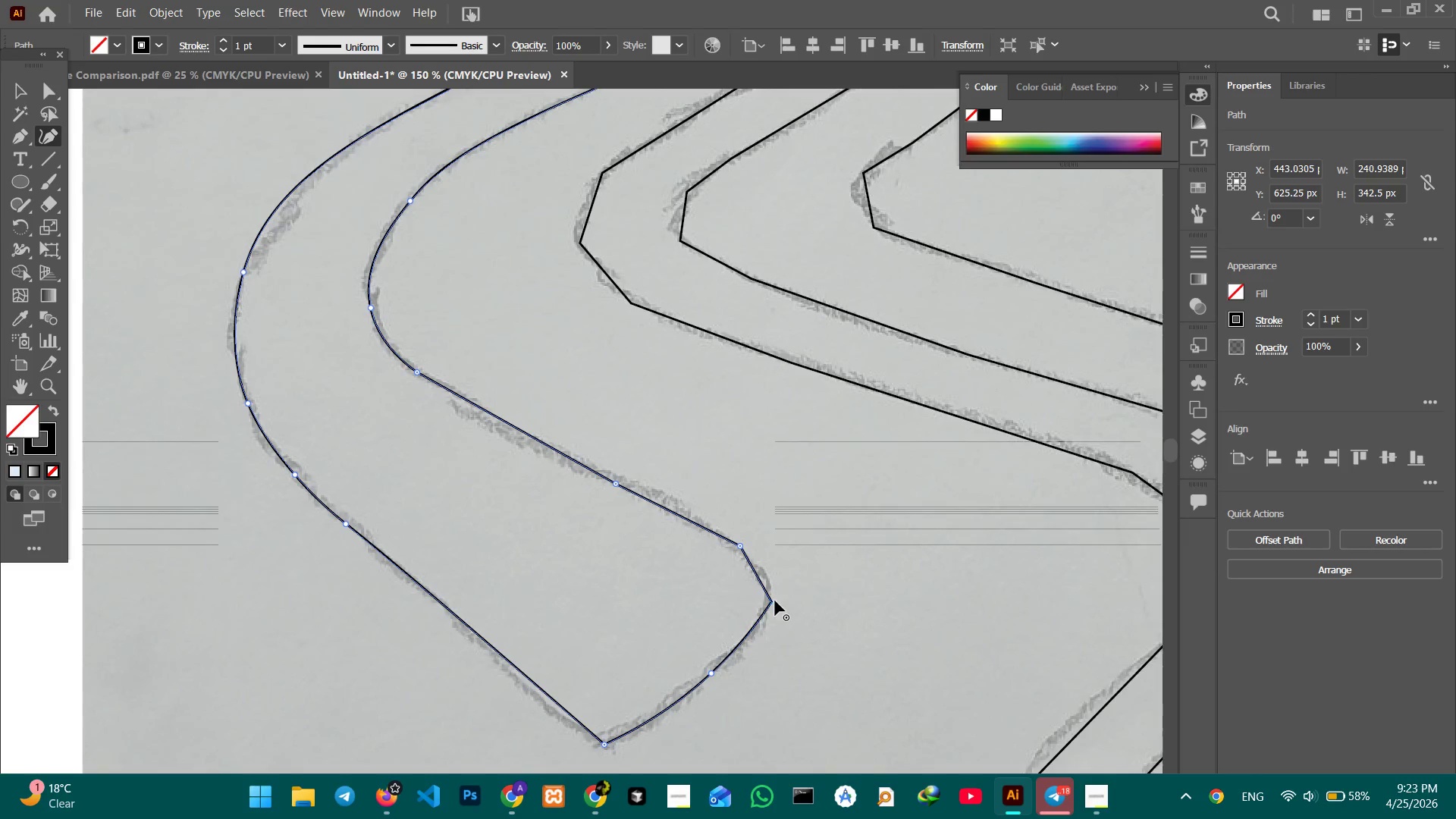 
key(Backspace)
 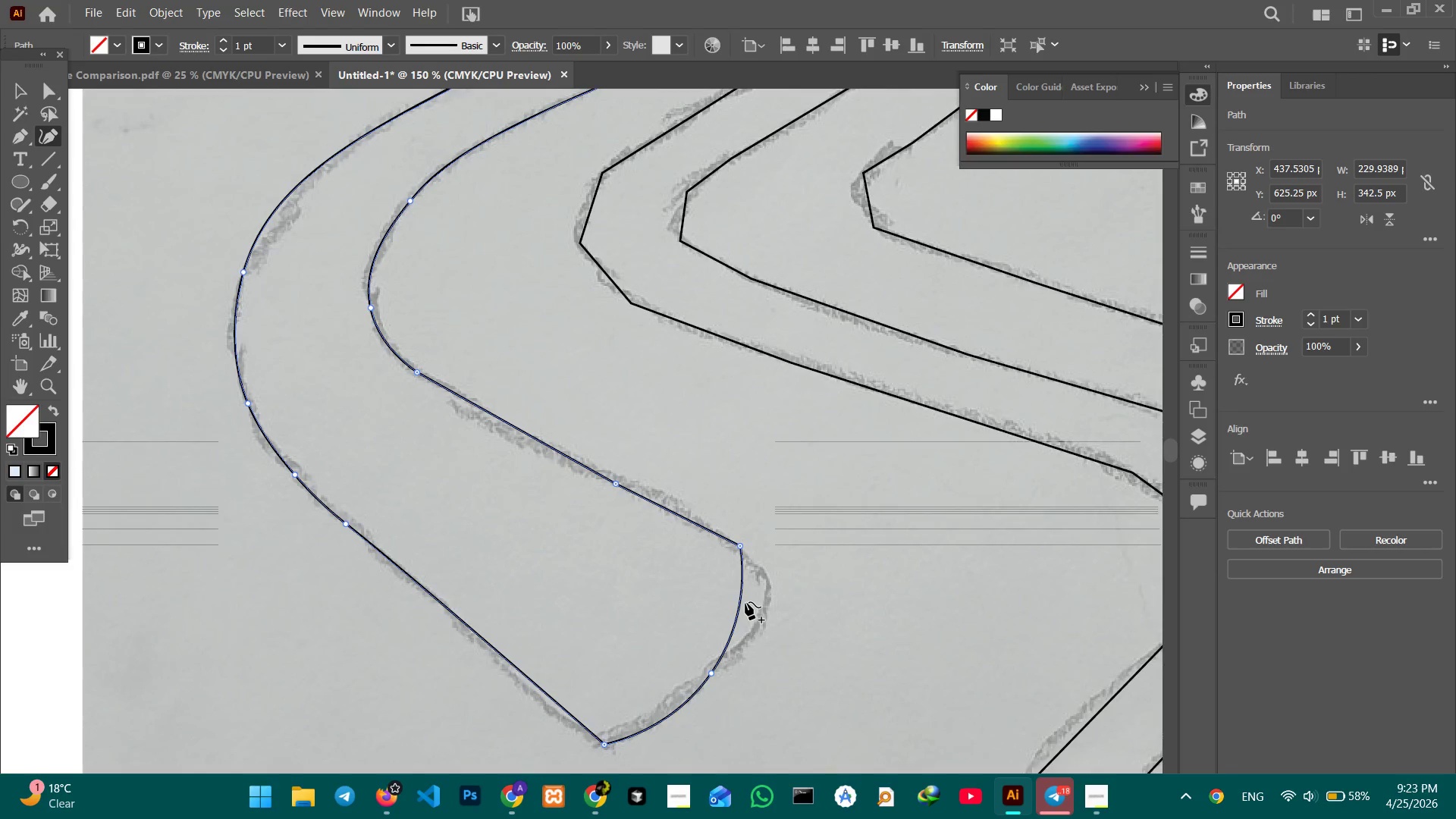 
left_click_drag(start_coordinate=[743, 603], to_coordinate=[763, 603])
 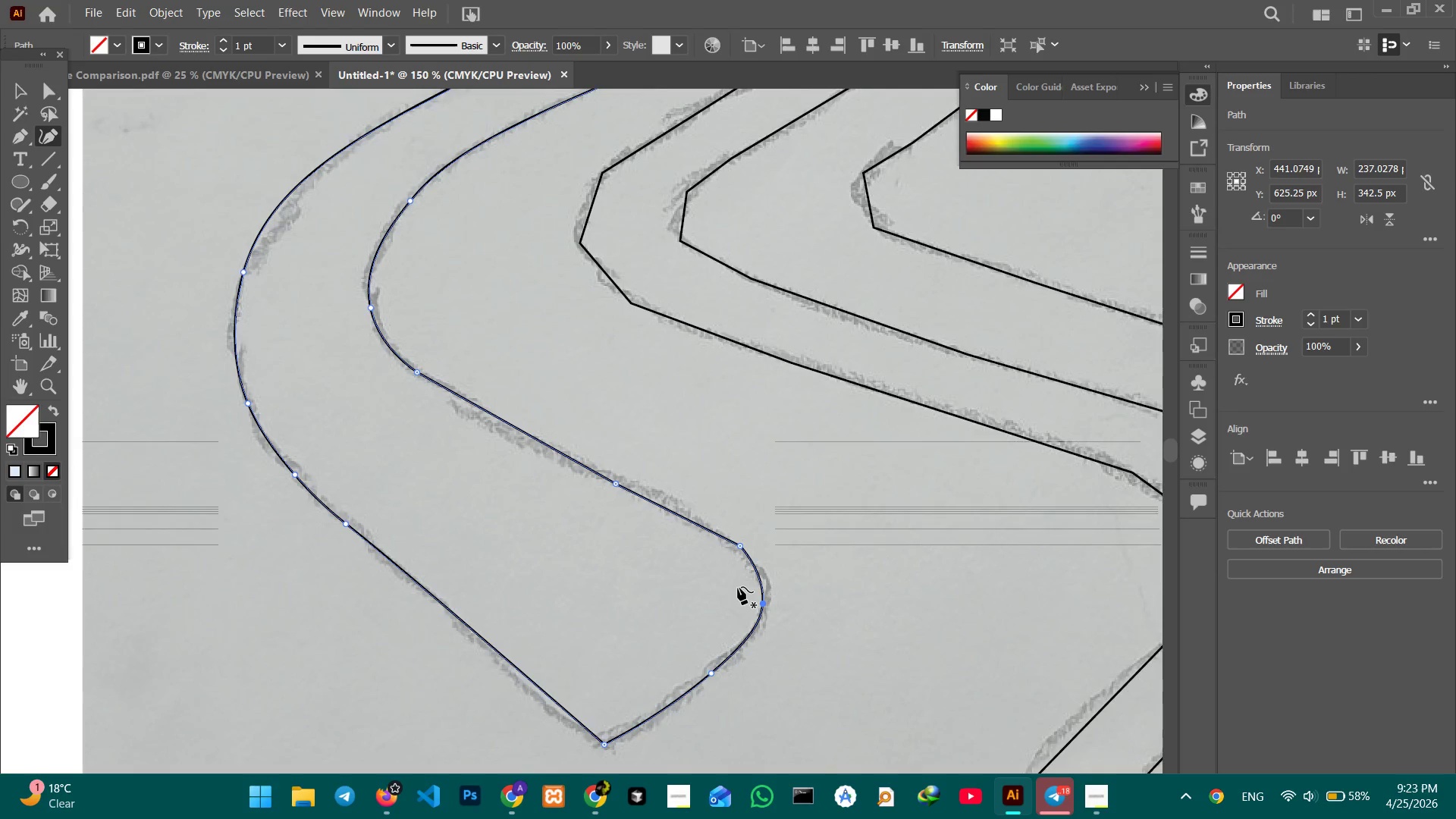 
scroll: coordinate [737, 587], scroll_direction: up, amount: 2.0
 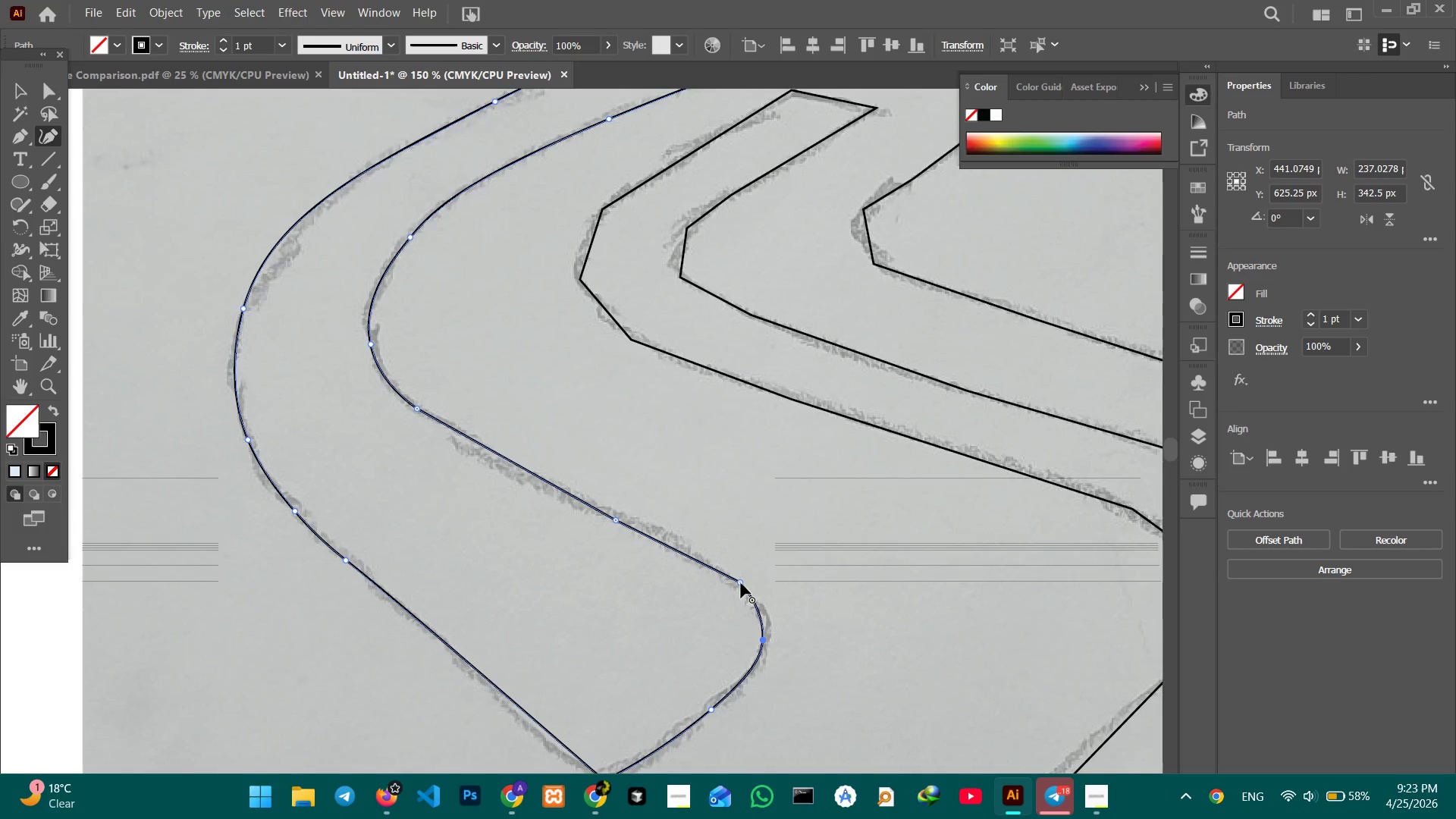 
left_click([741, 583])
 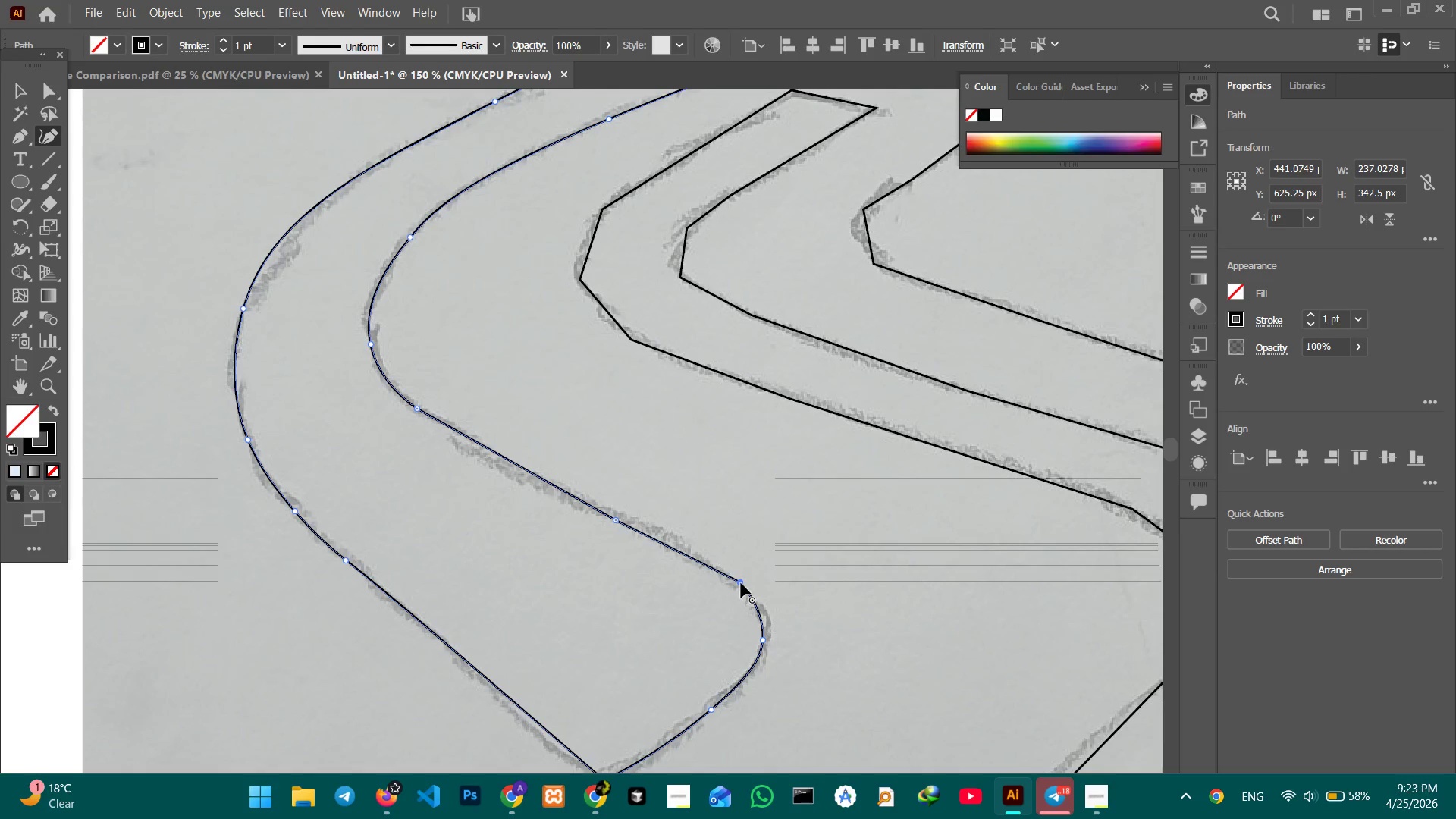 
key(Backspace)
 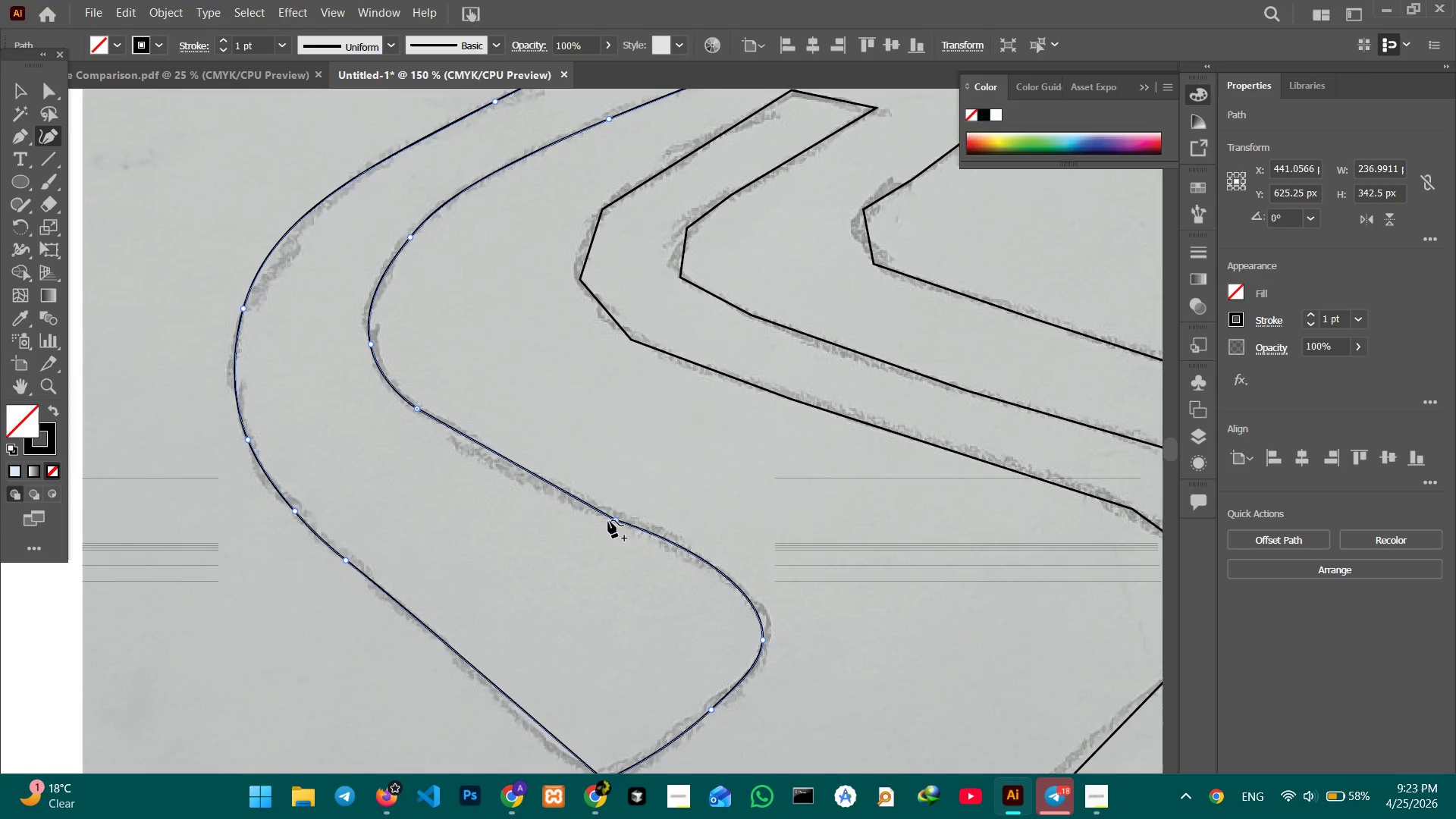 
left_click([614, 522])
 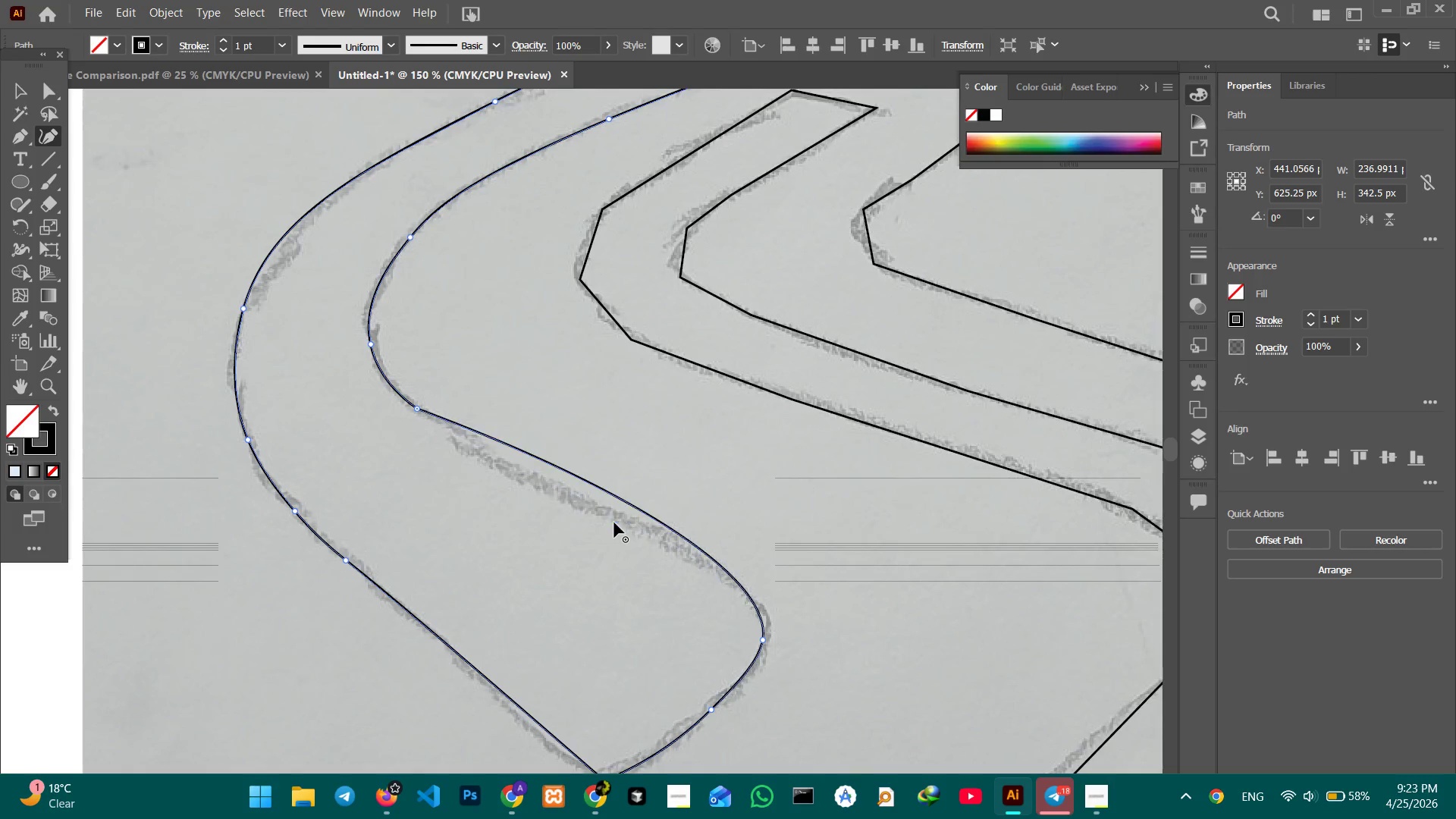 
key(Backspace)
 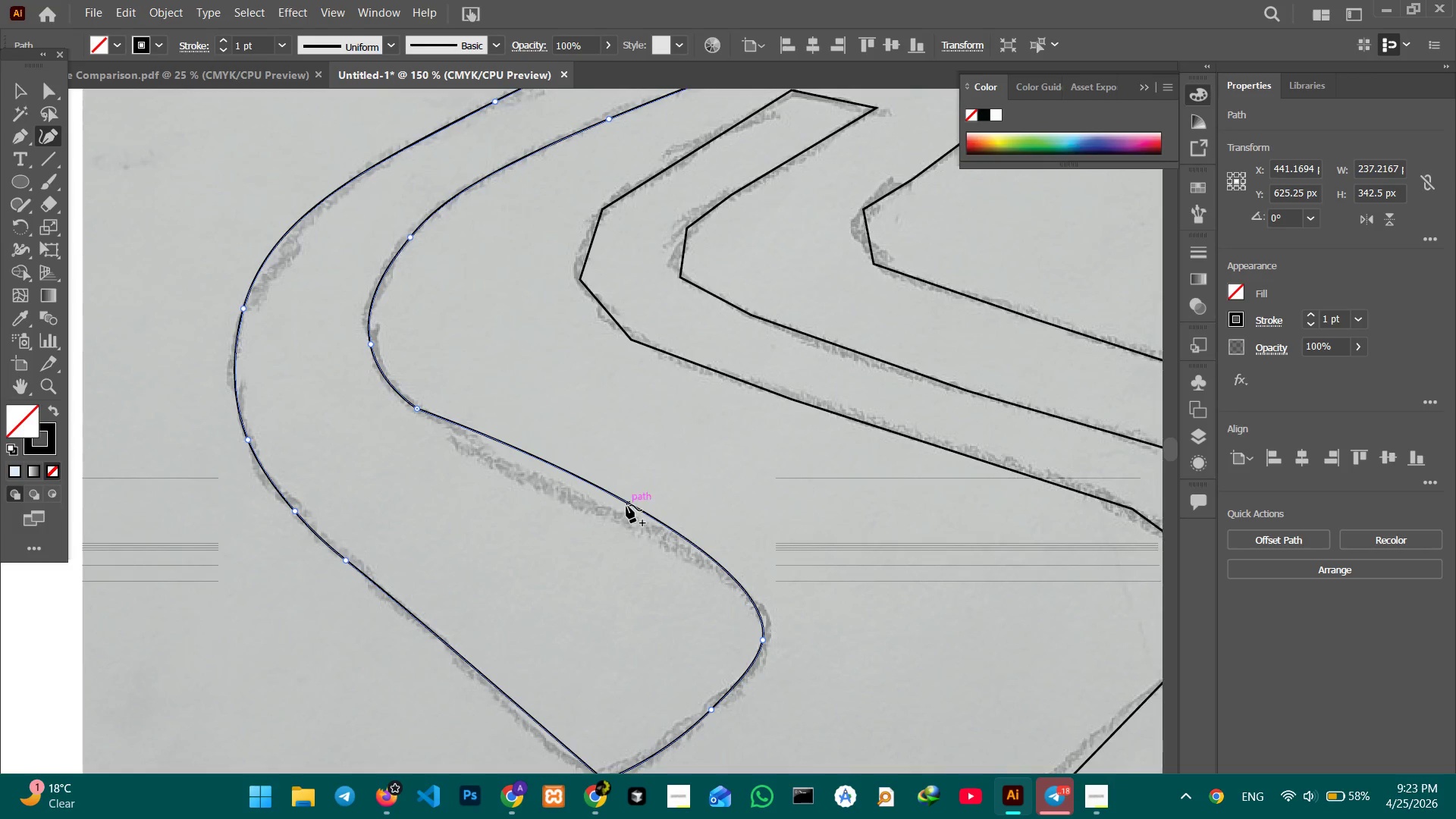 
left_click_drag(start_coordinate=[626, 505], to_coordinate=[618, 521])
 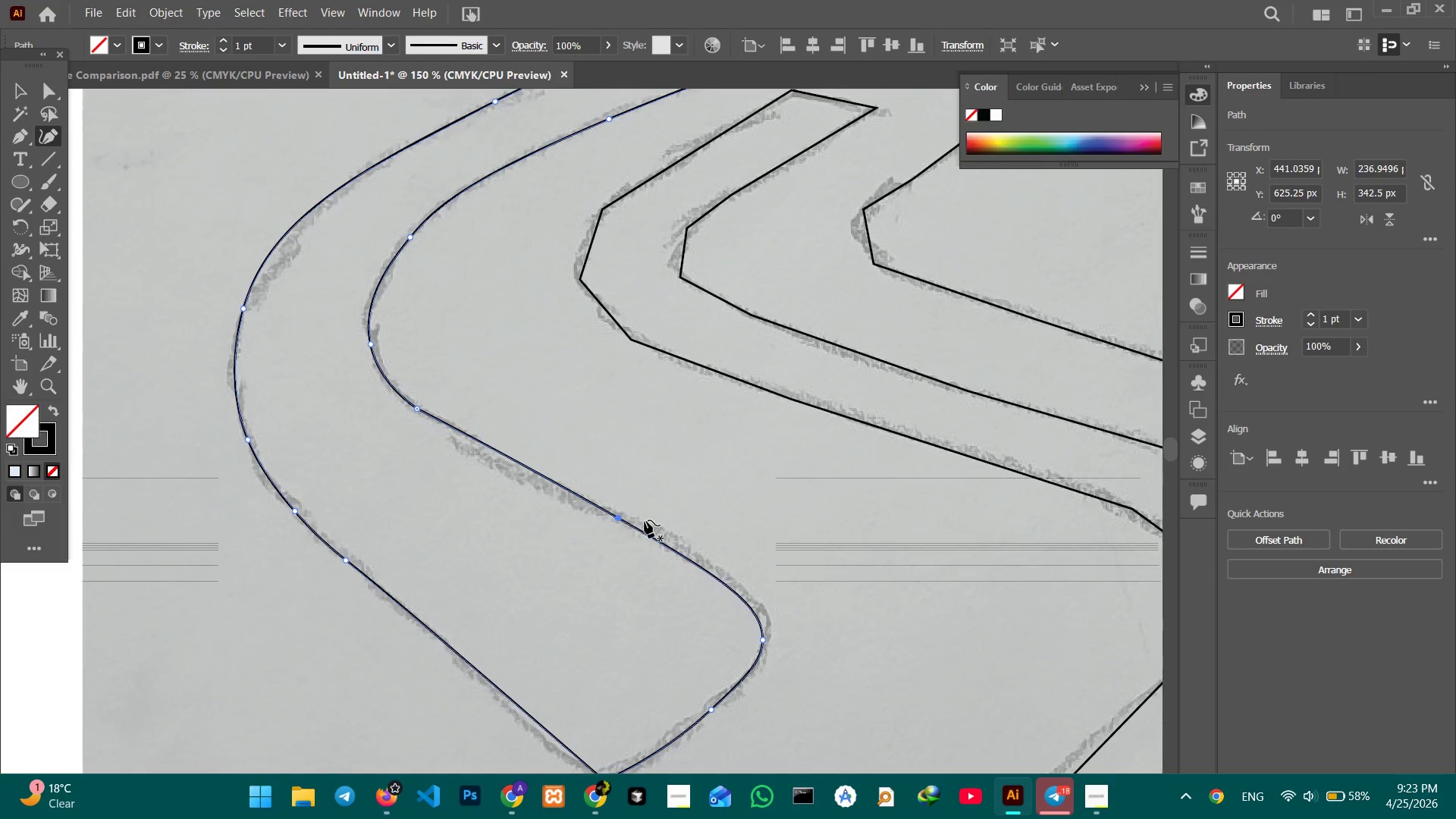 
key(B)
 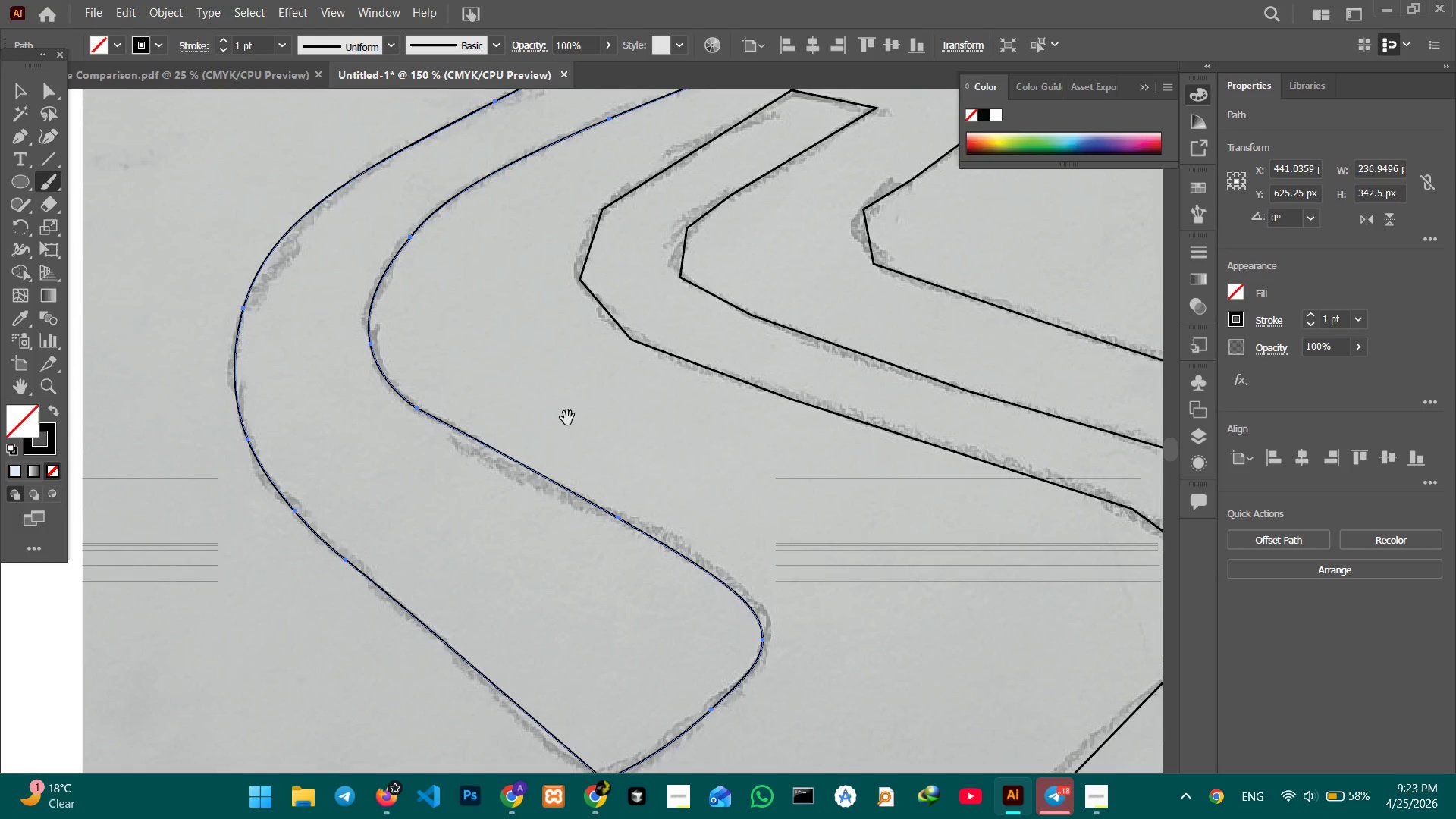 
hold_key(key=Space, duration=0.38)
 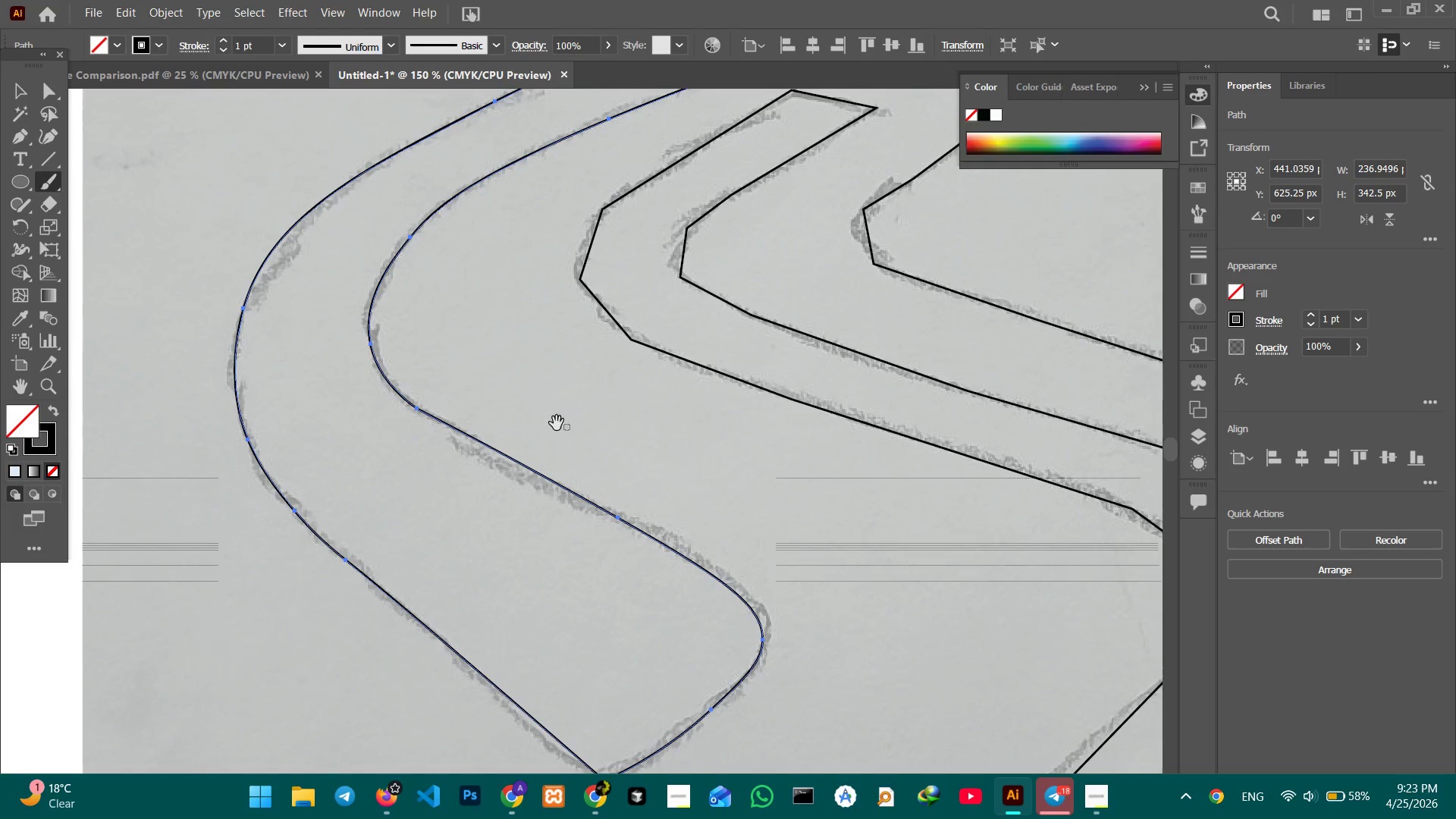 
key(Space)
 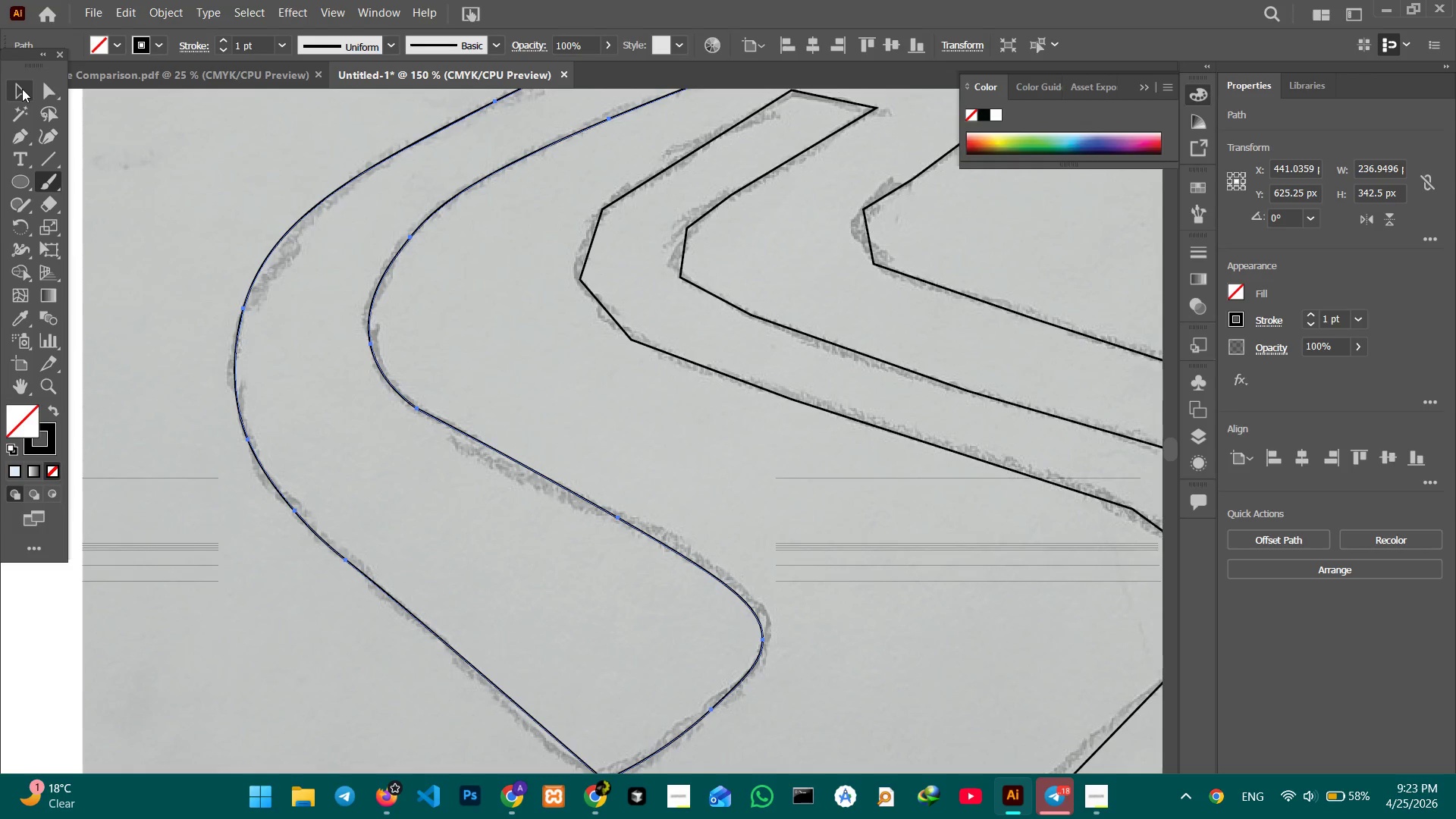 
left_click([21, 89])
 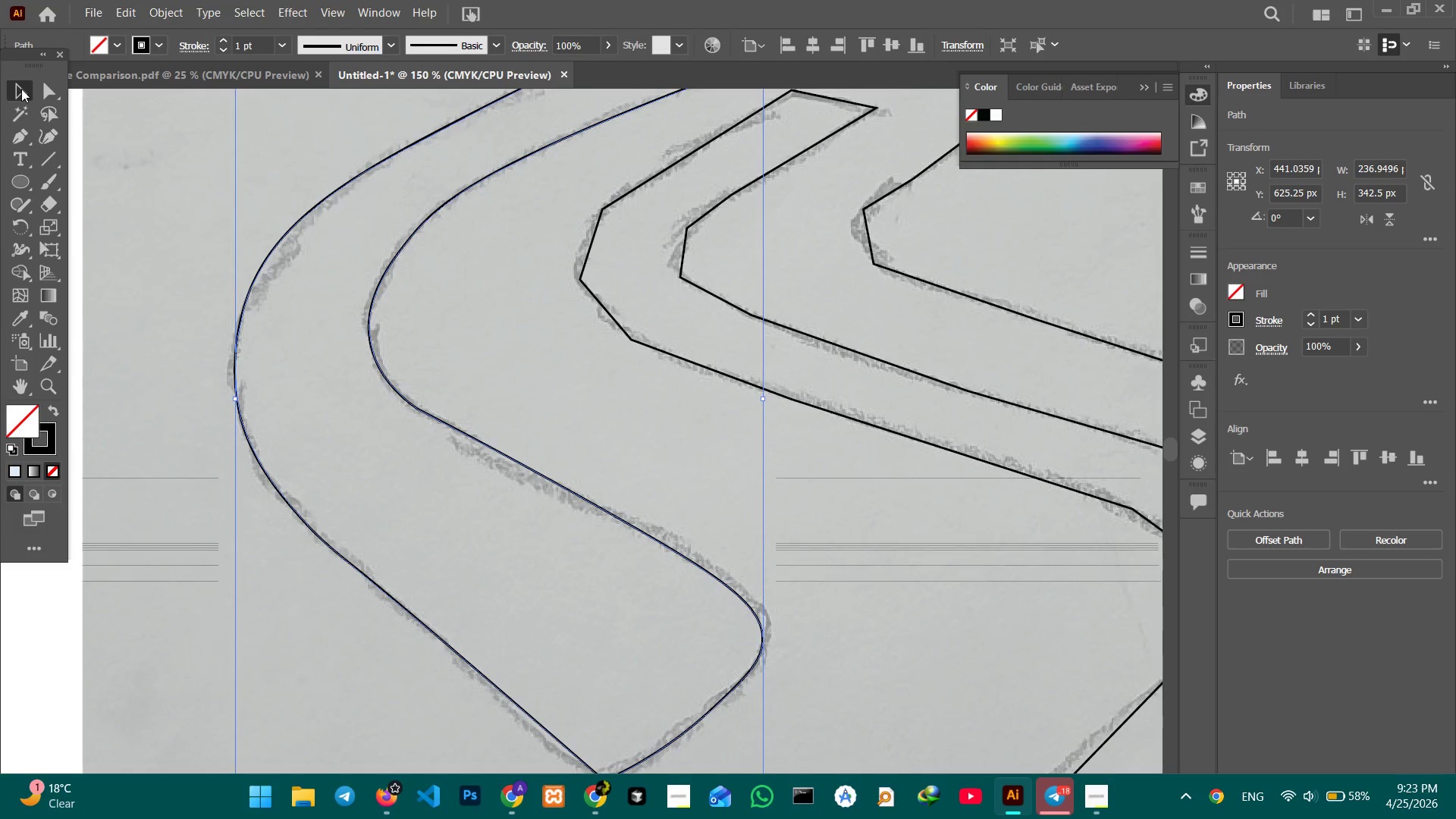 
wait(6.44)
 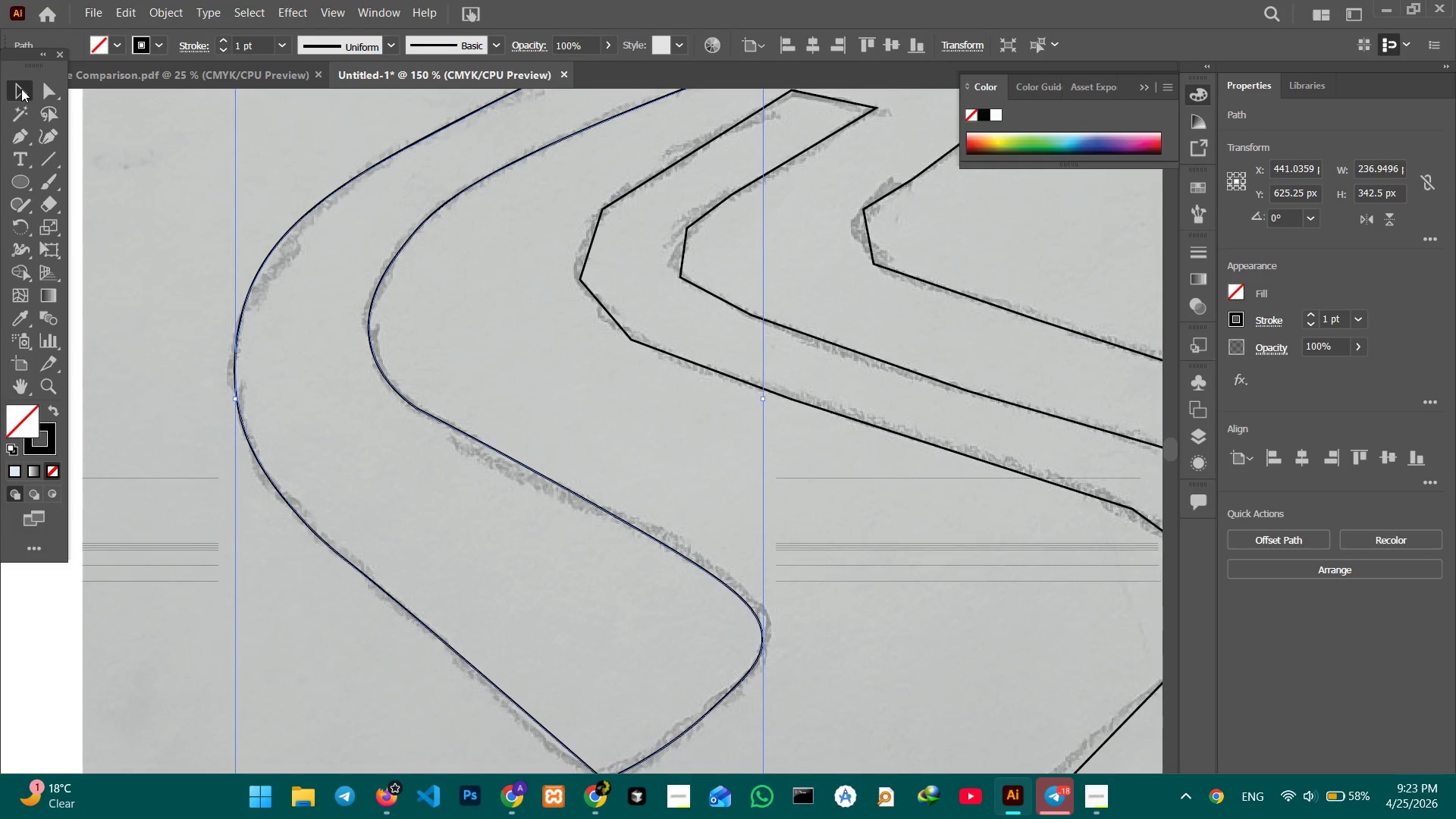 
hold_key(key=Space, duration=0.53)
 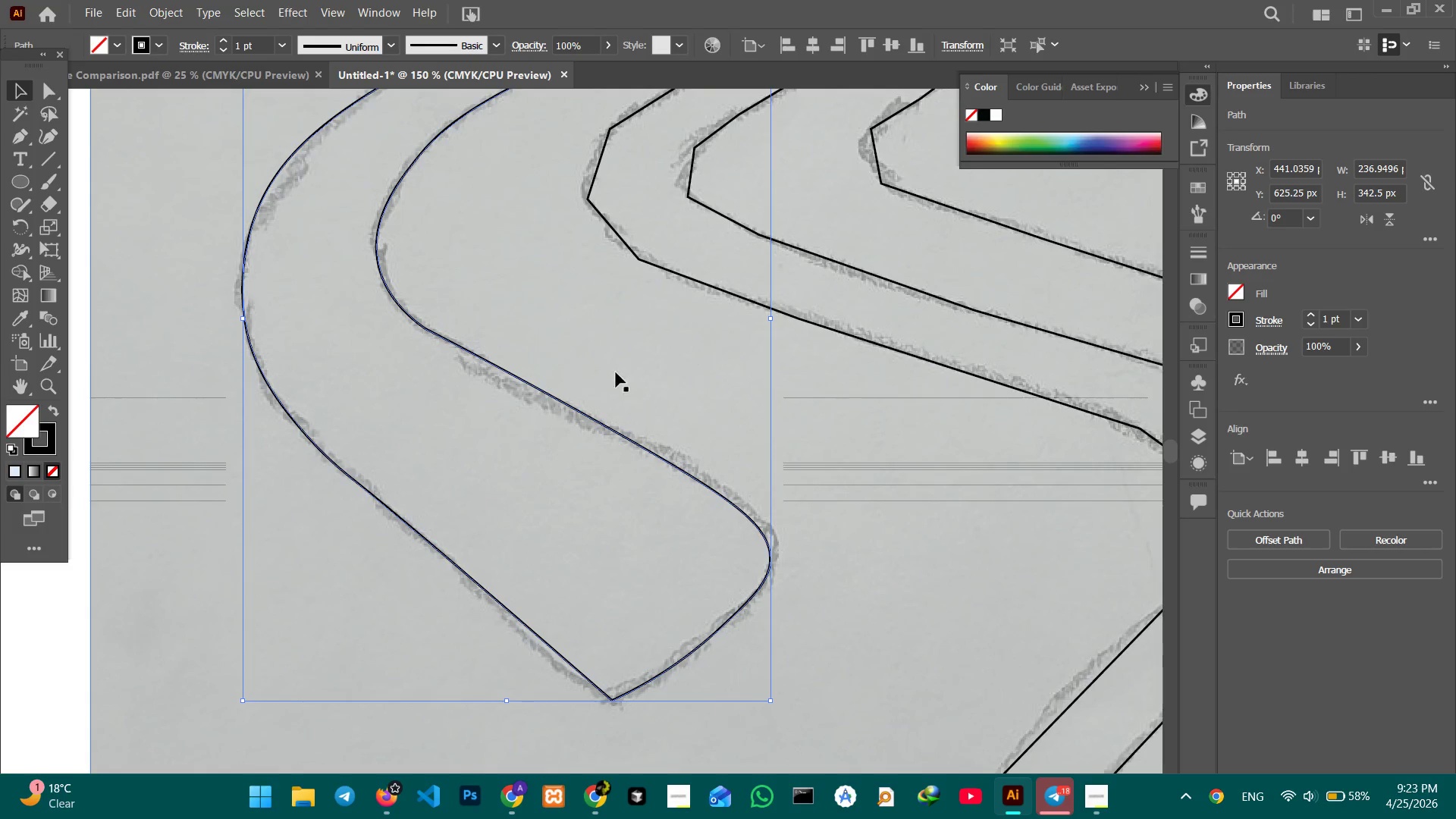 
left_click_drag(start_coordinate=[714, 488], to_coordinate=[722, 408])
 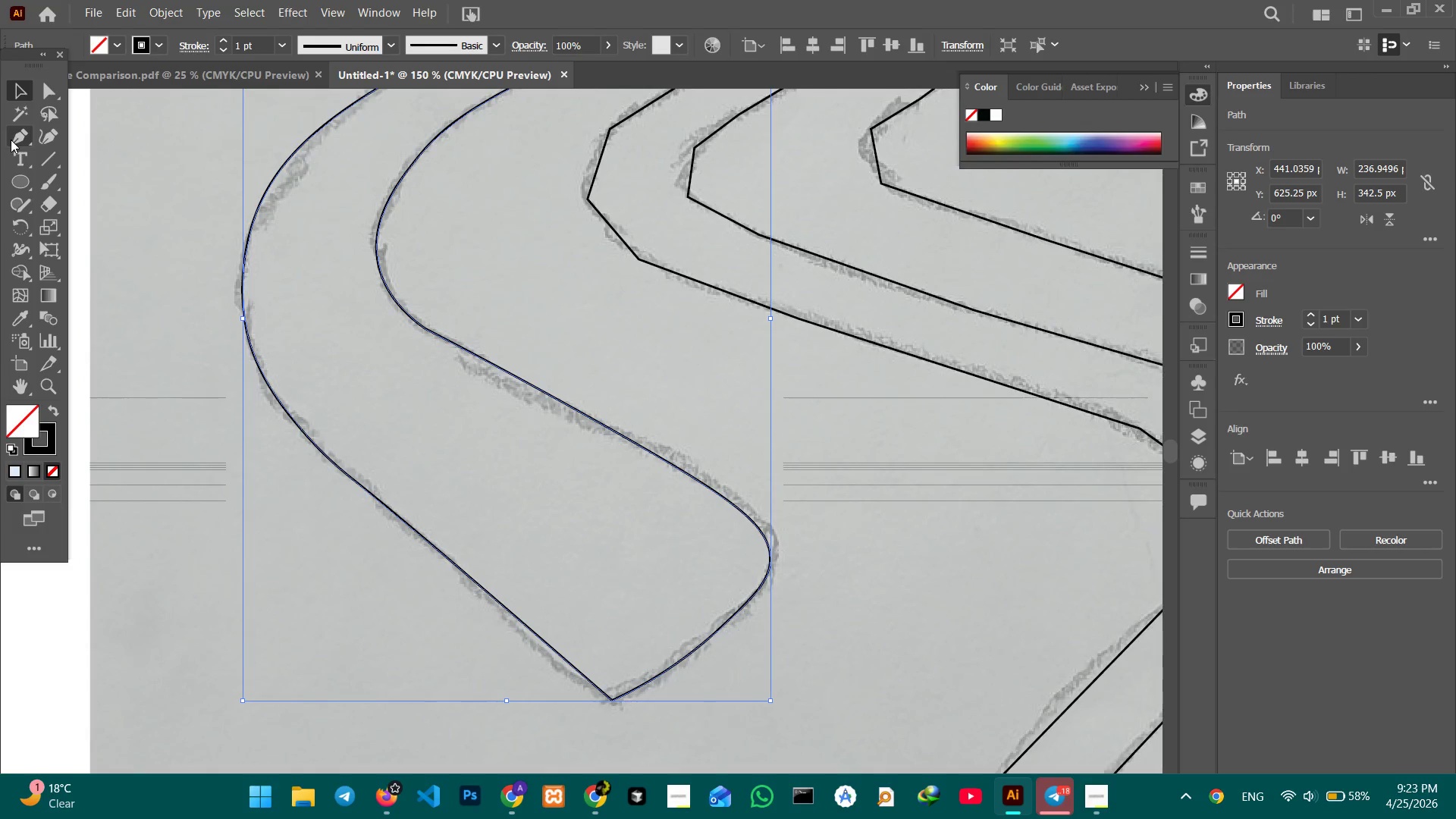 
left_click([45, 136])
 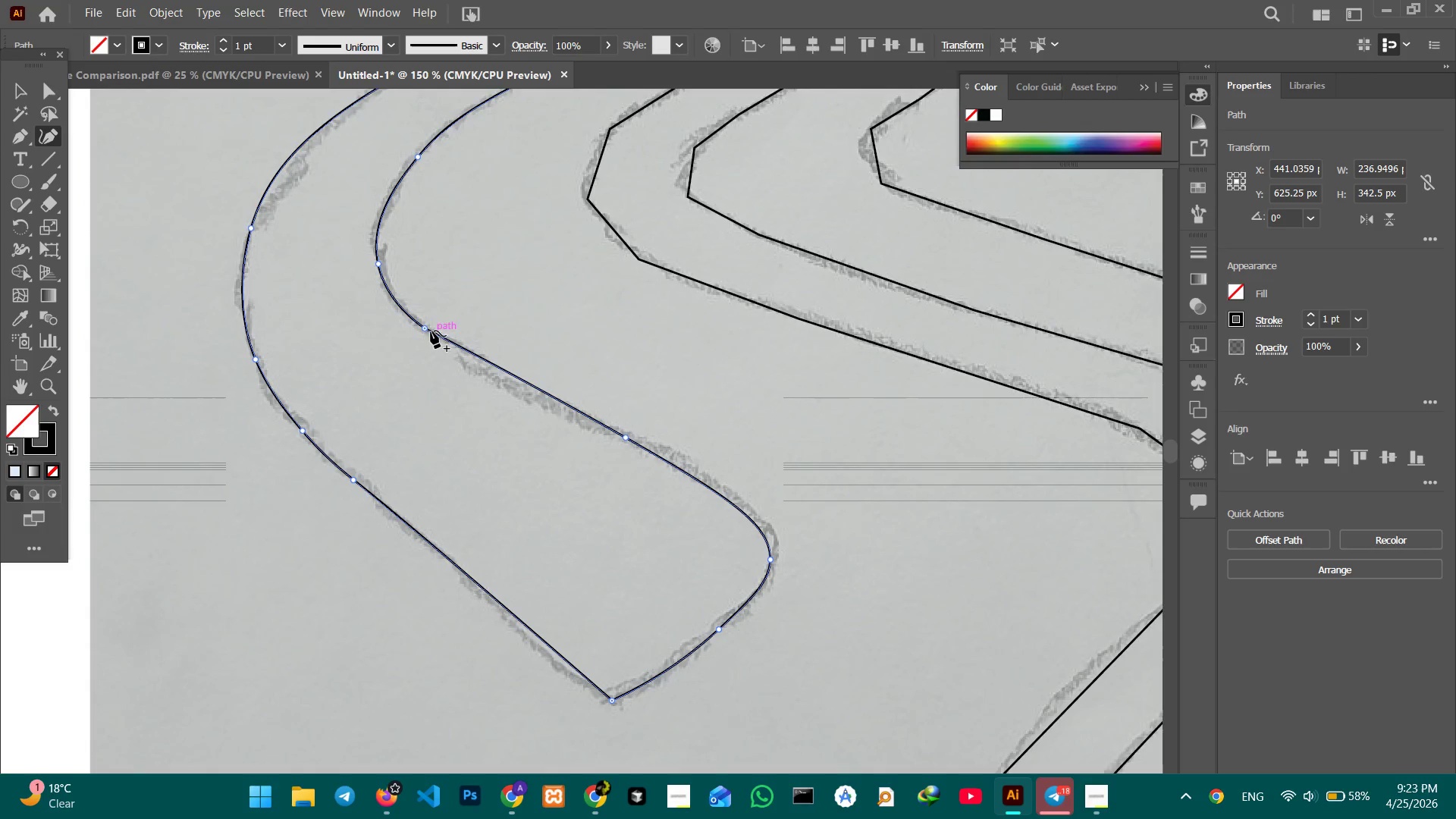 
left_click([425, 328])
 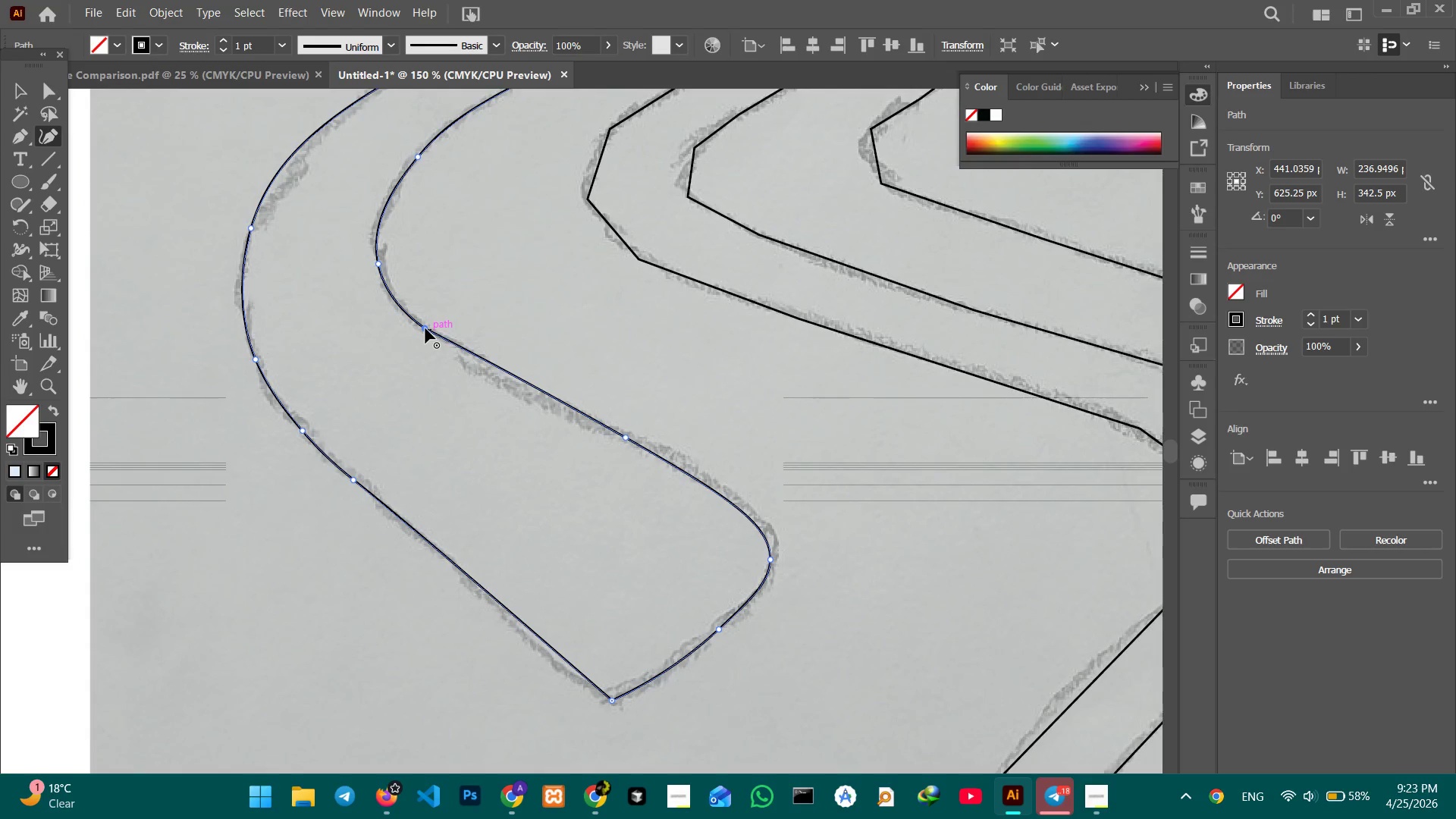 
key(Backspace)
 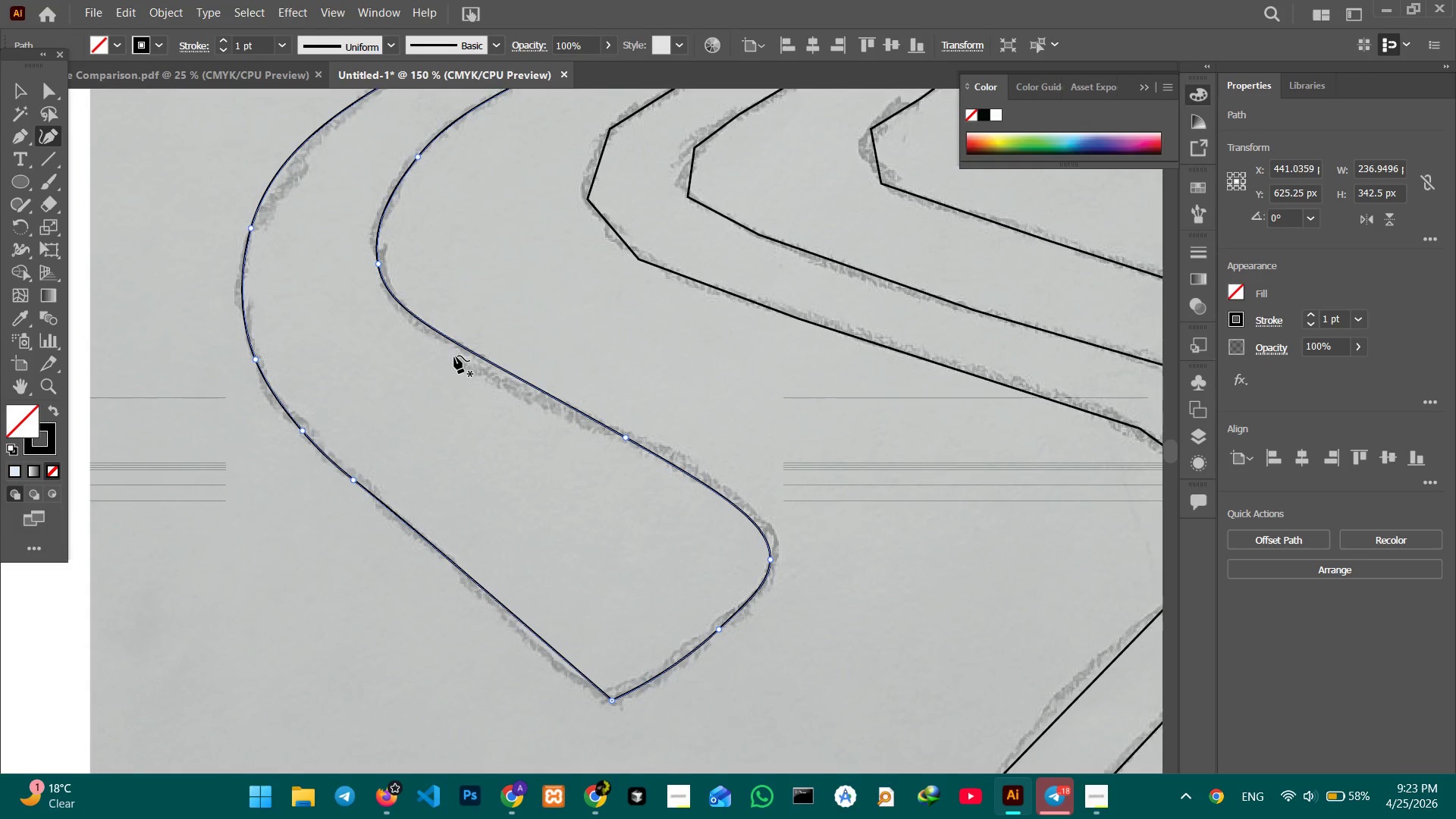 
scroll: coordinate [418, 318], scroll_direction: up, amount: 11.0
 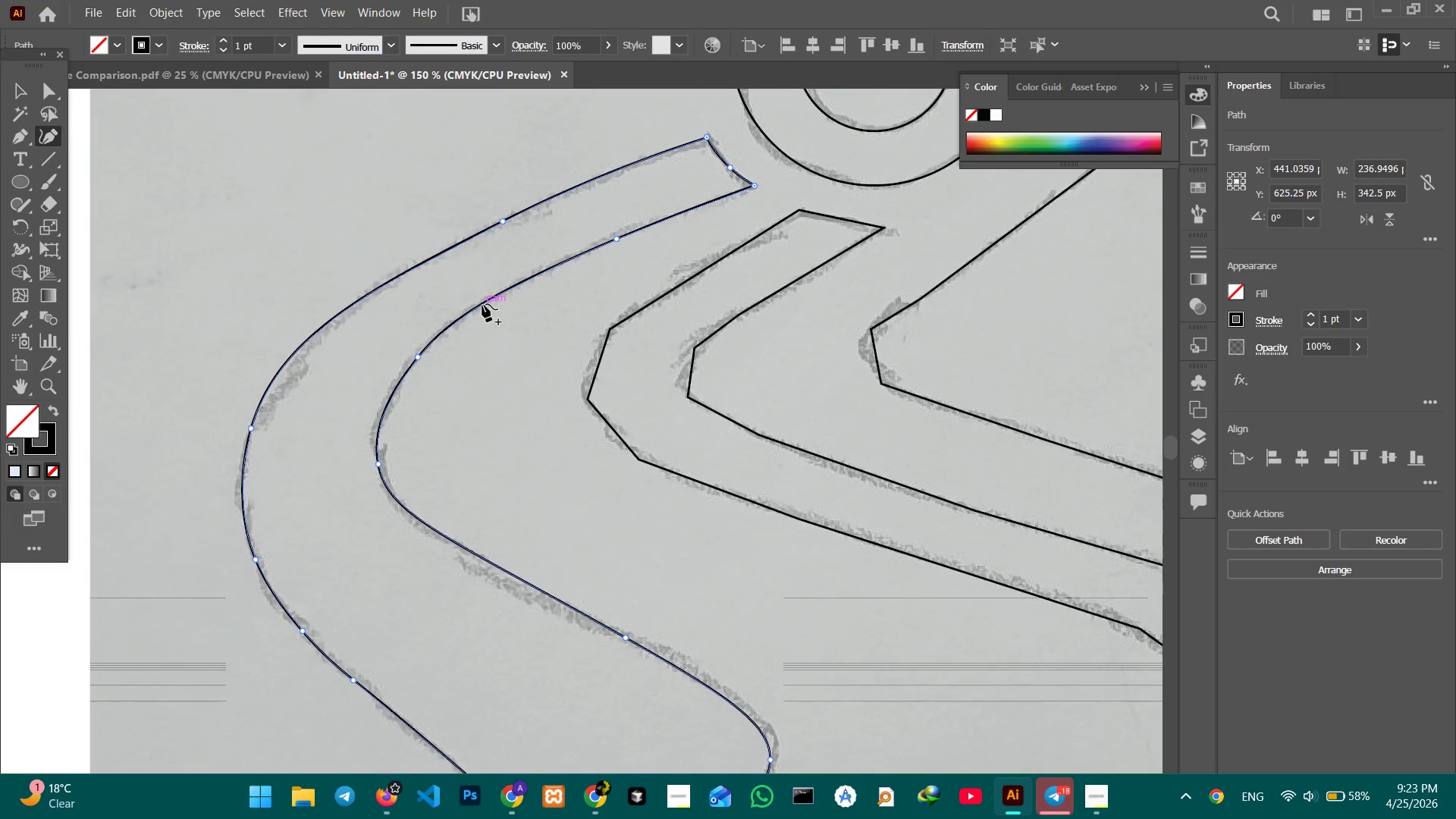 
left_click_drag(start_coordinate=[482, 304], to_coordinate=[484, 309])
 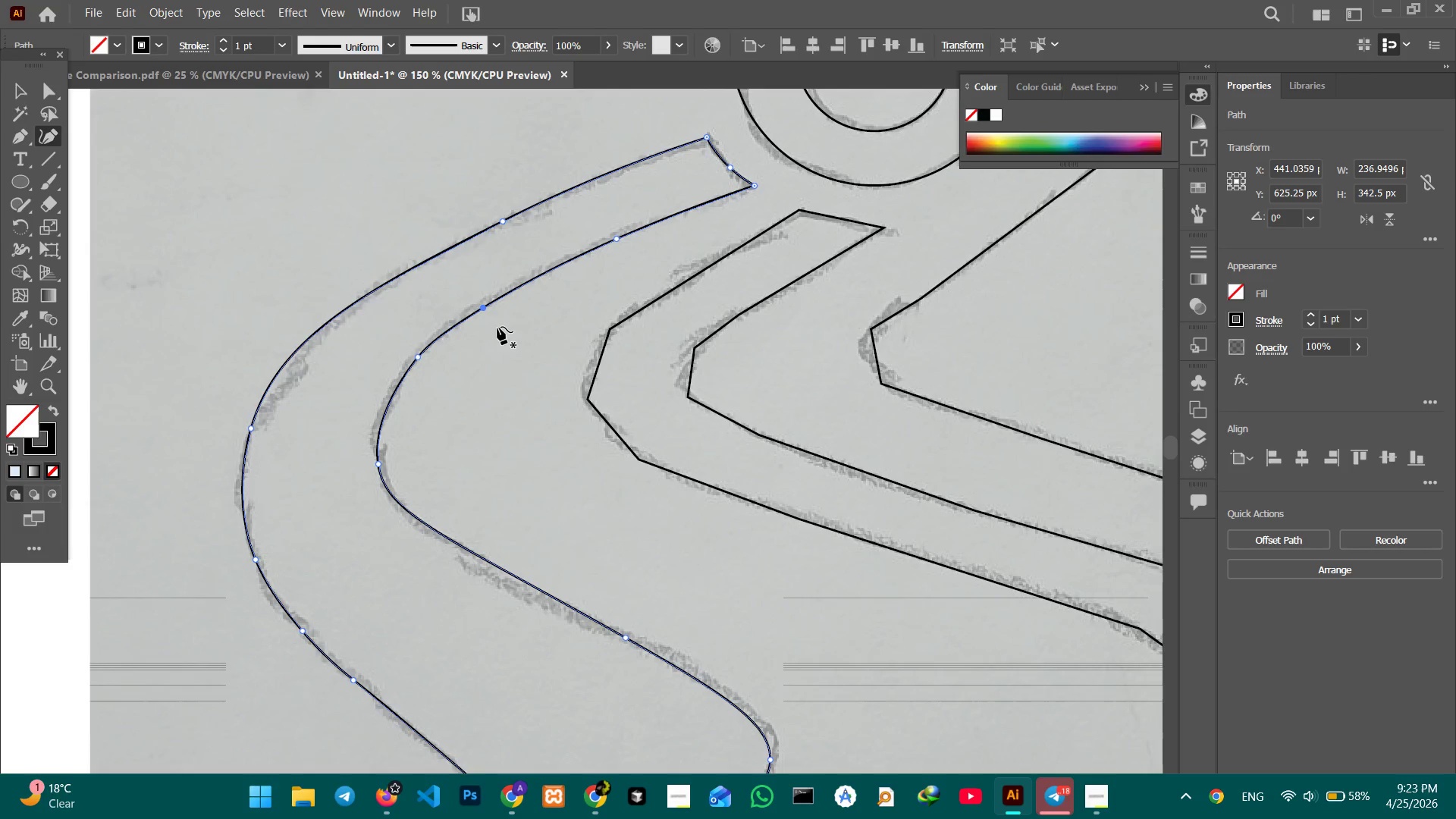 
hold_key(key=Space, duration=0.86)
 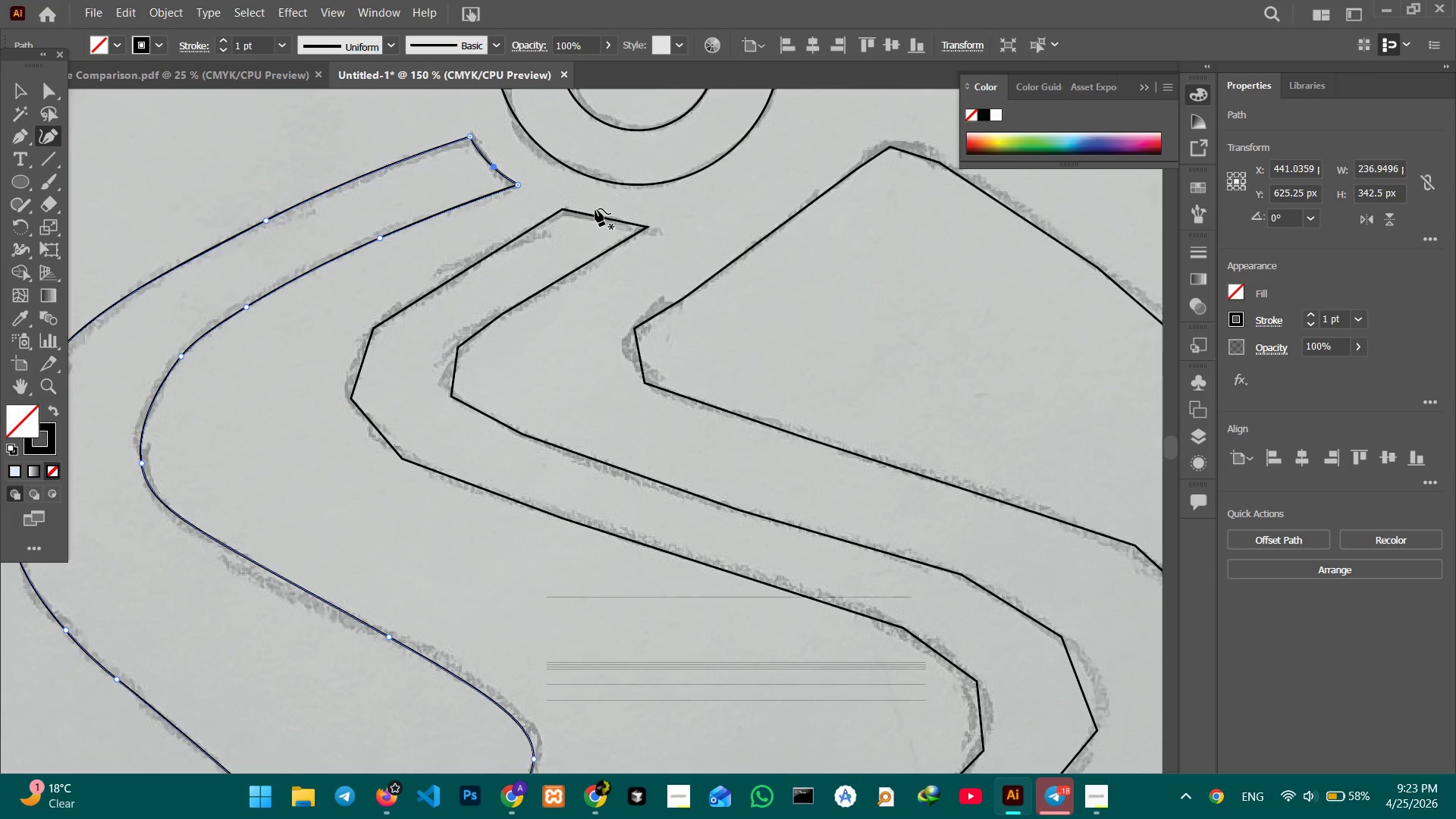 
left_click_drag(start_coordinate=[818, 378], to_coordinate=[582, 378])
 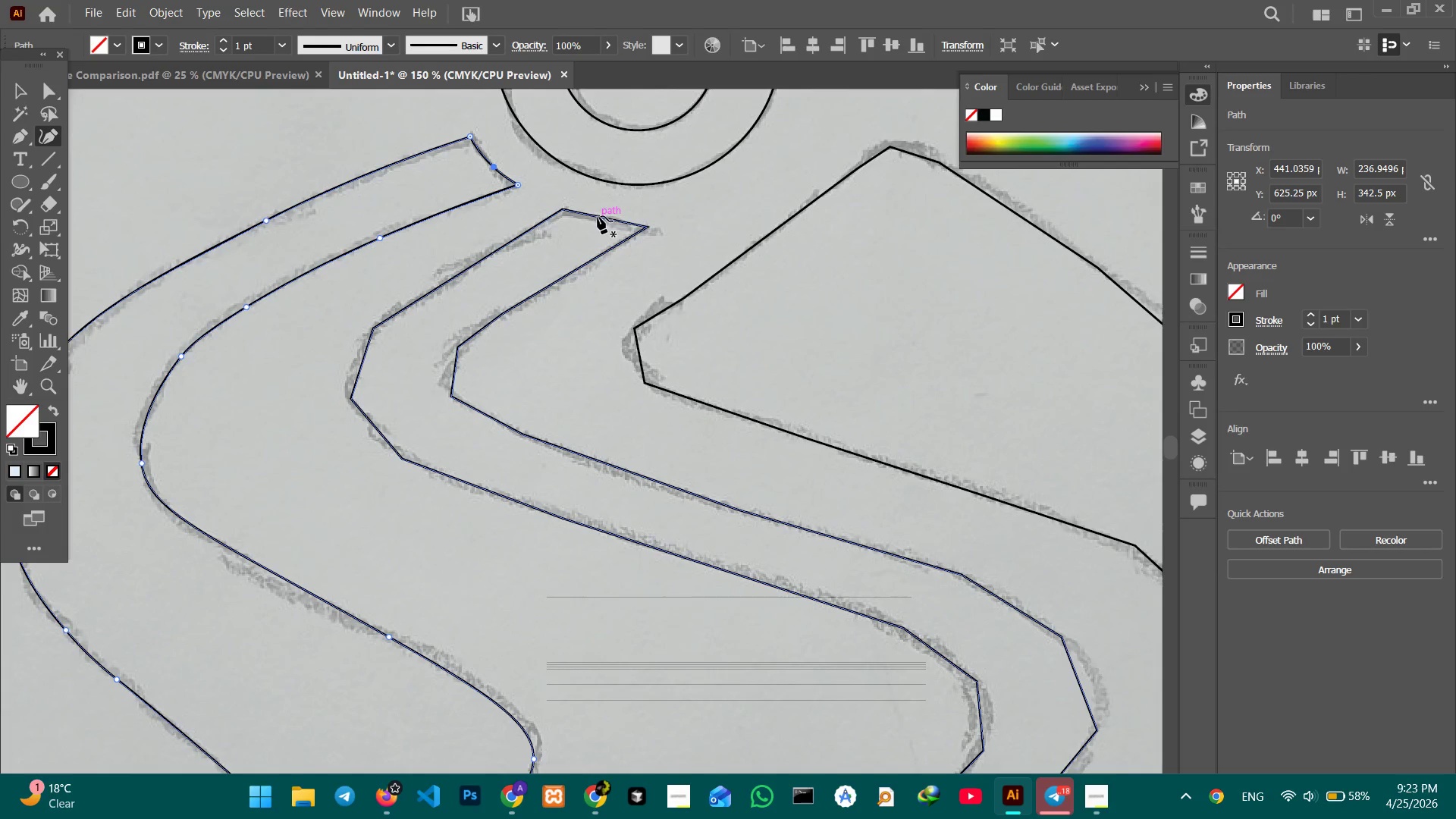 
left_click([598, 216])
 